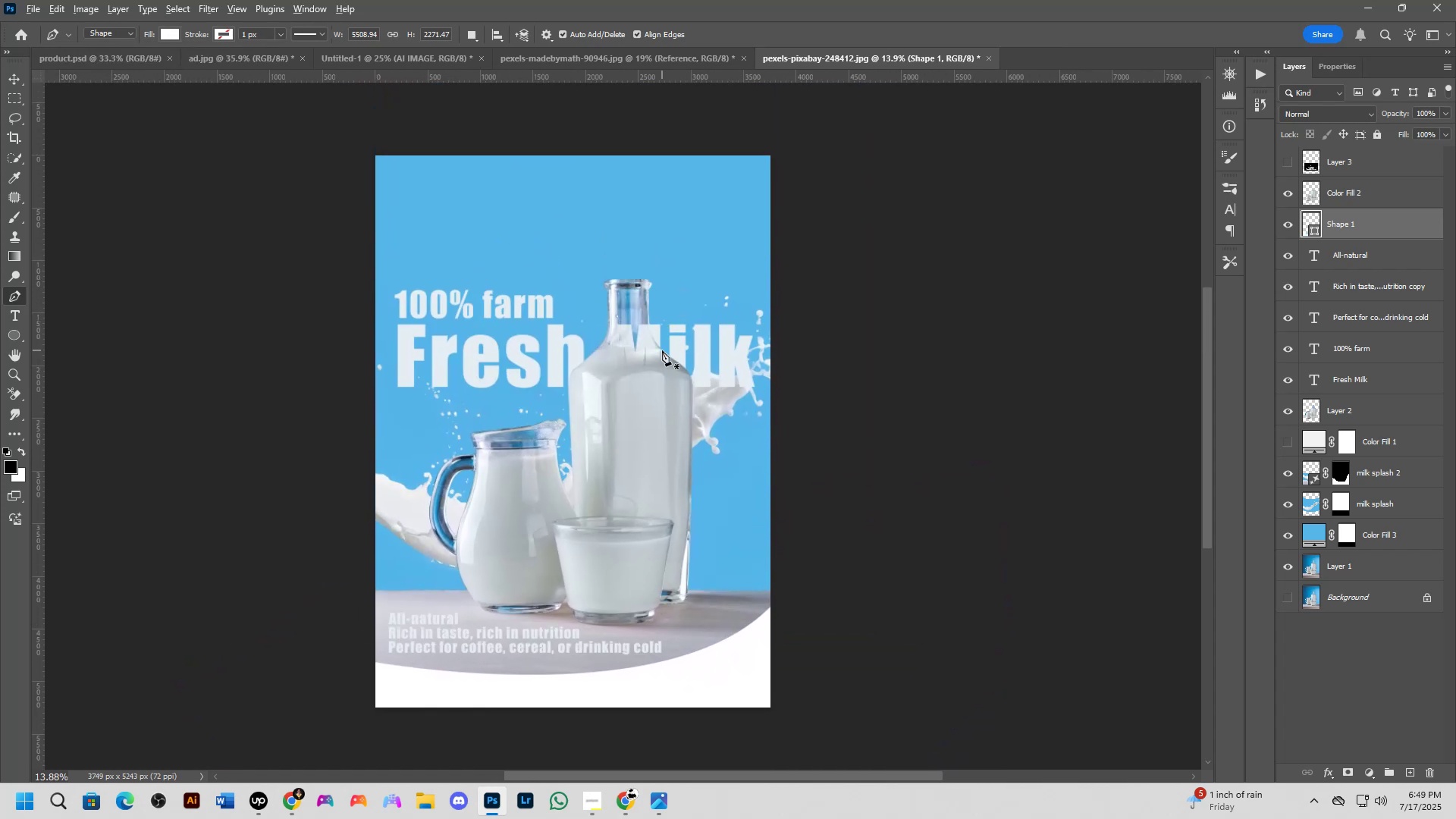 
key(Alt+Tab)
 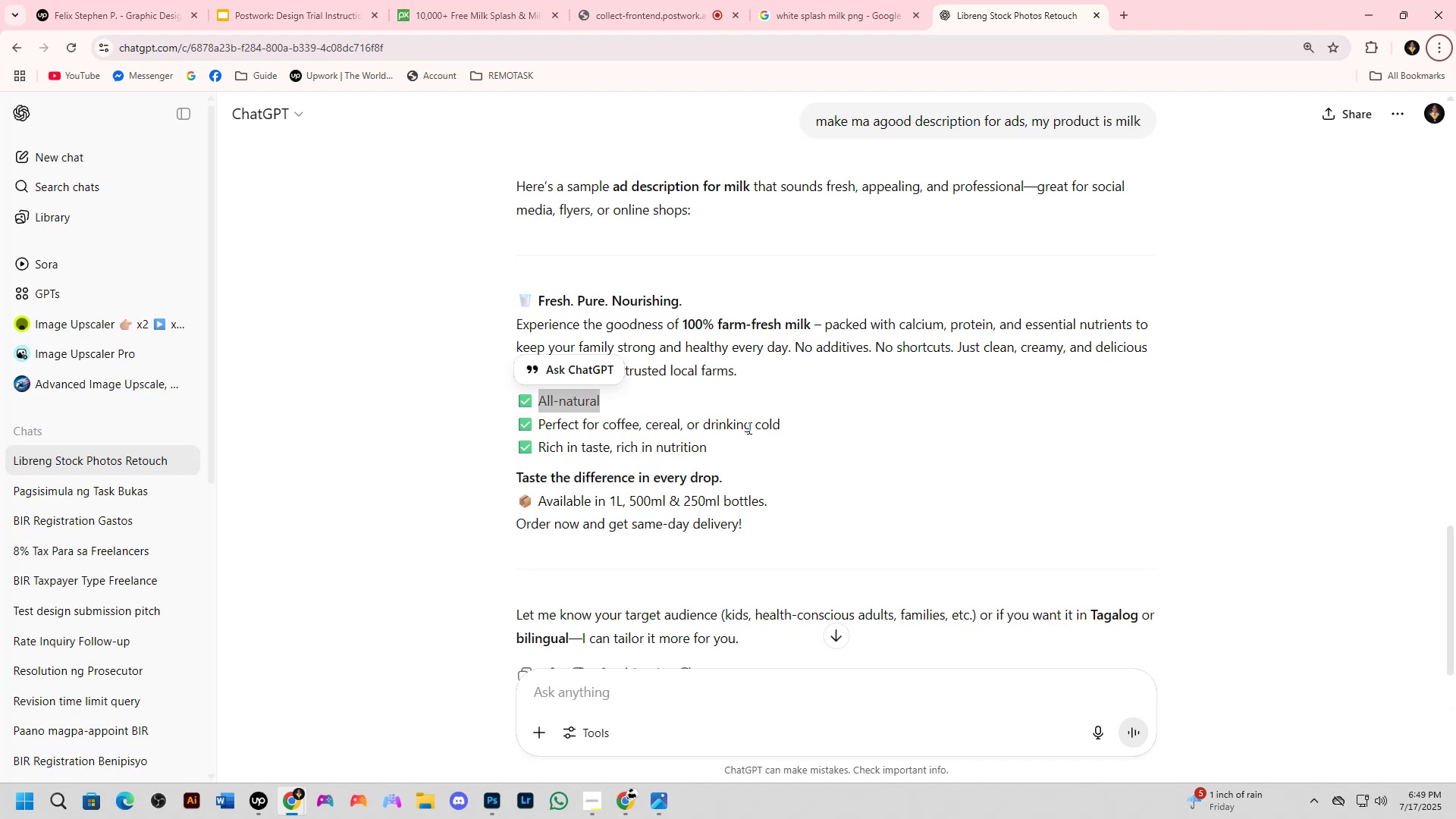 
scroll: coordinate [736, 470], scroll_direction: down, amount: 1.0
 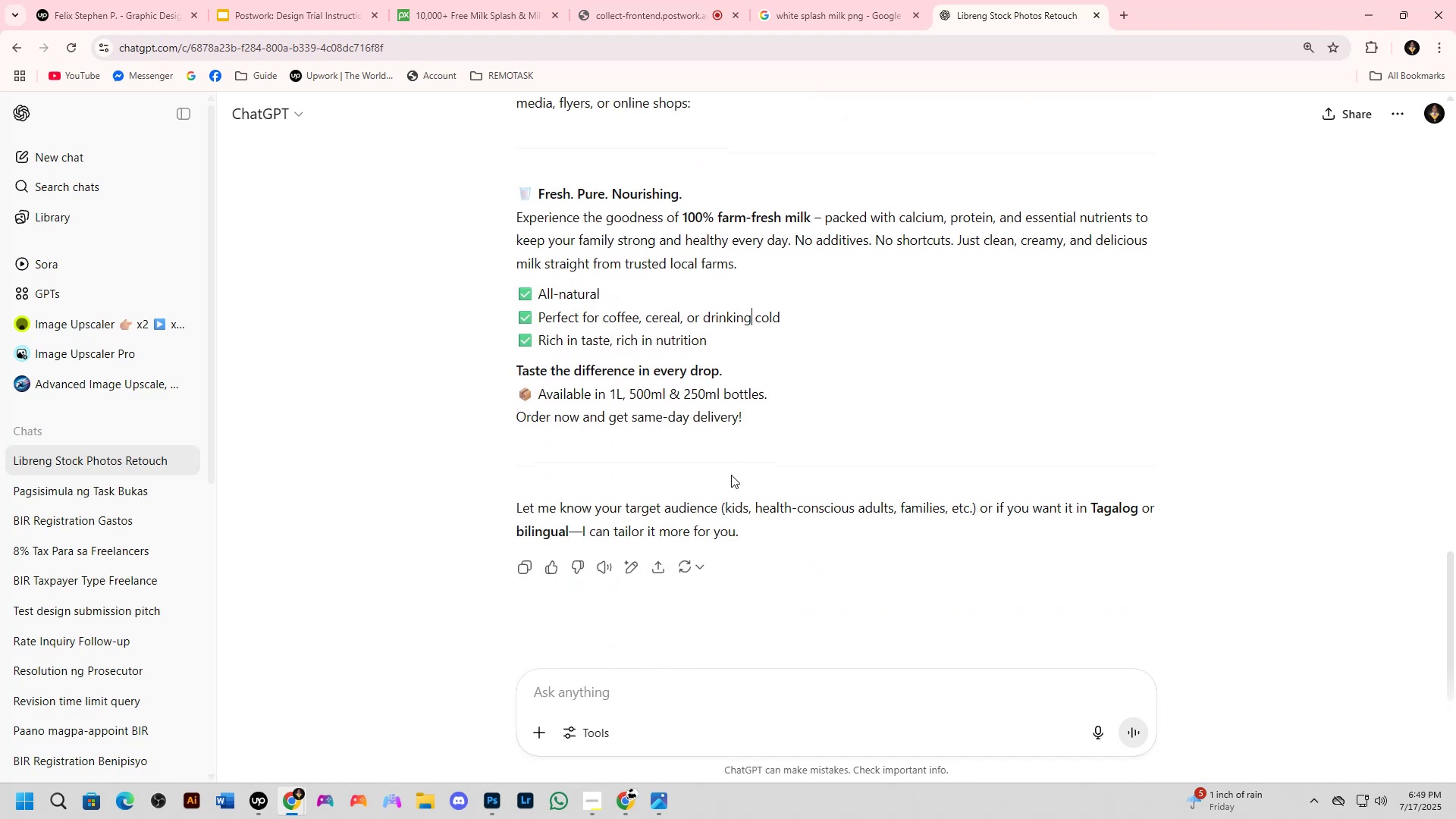 
scroll: coordinate [733, 479], scroll_direction: up, amount: 2.0
 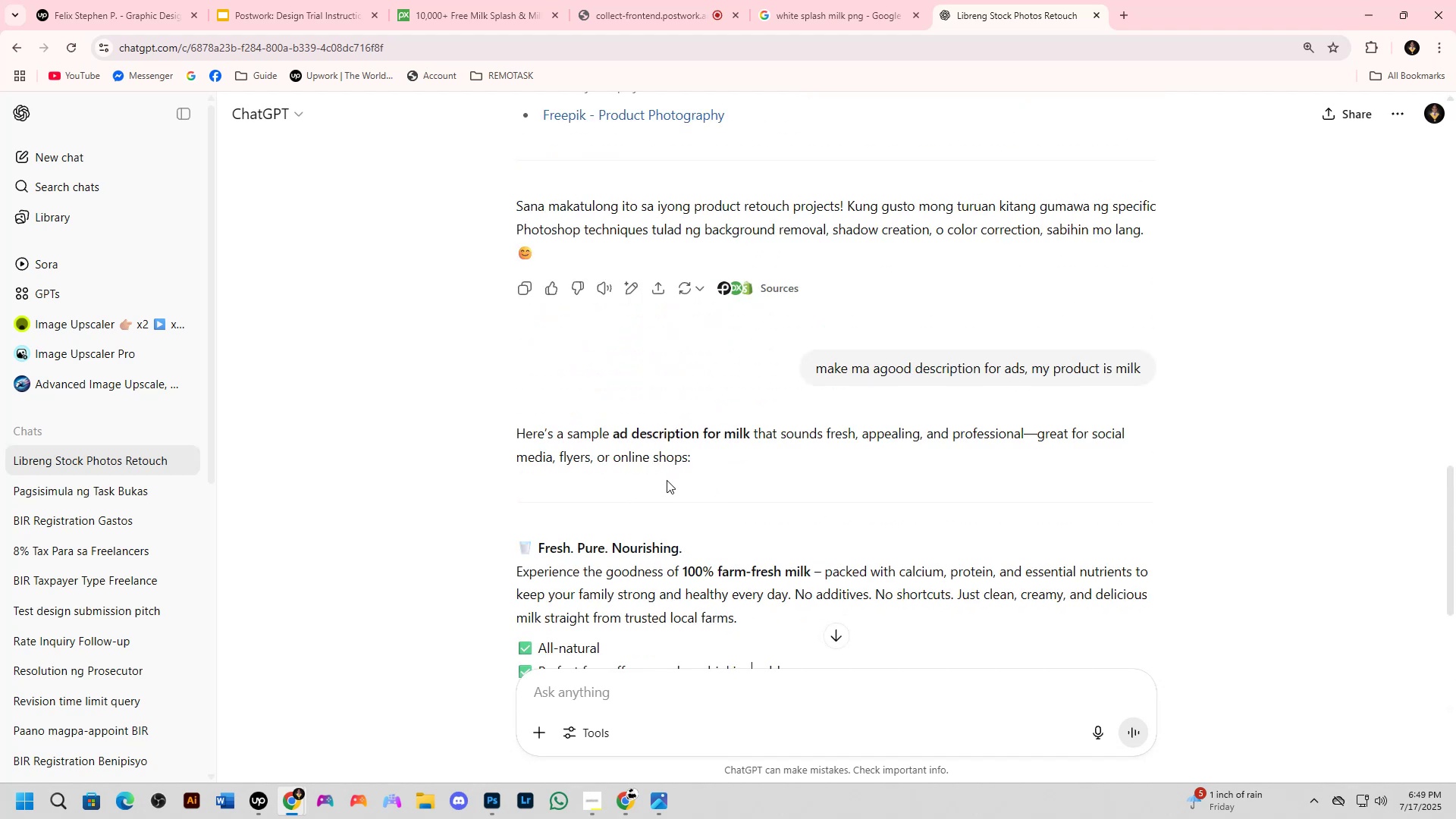 
scroll: coordinate [666, 480], scroll_direction: down, amount: 1.0
 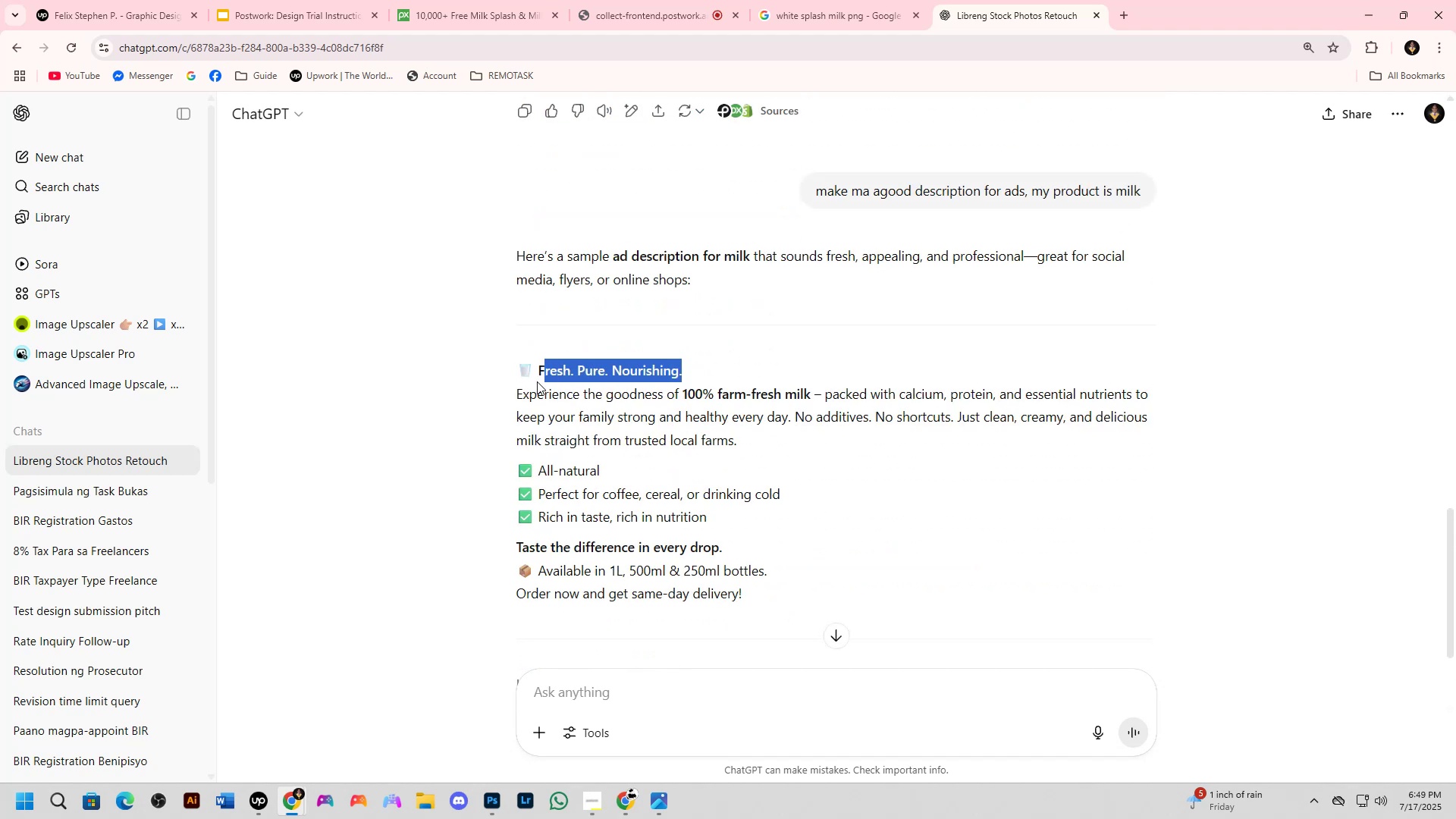 
key(Control+C)
 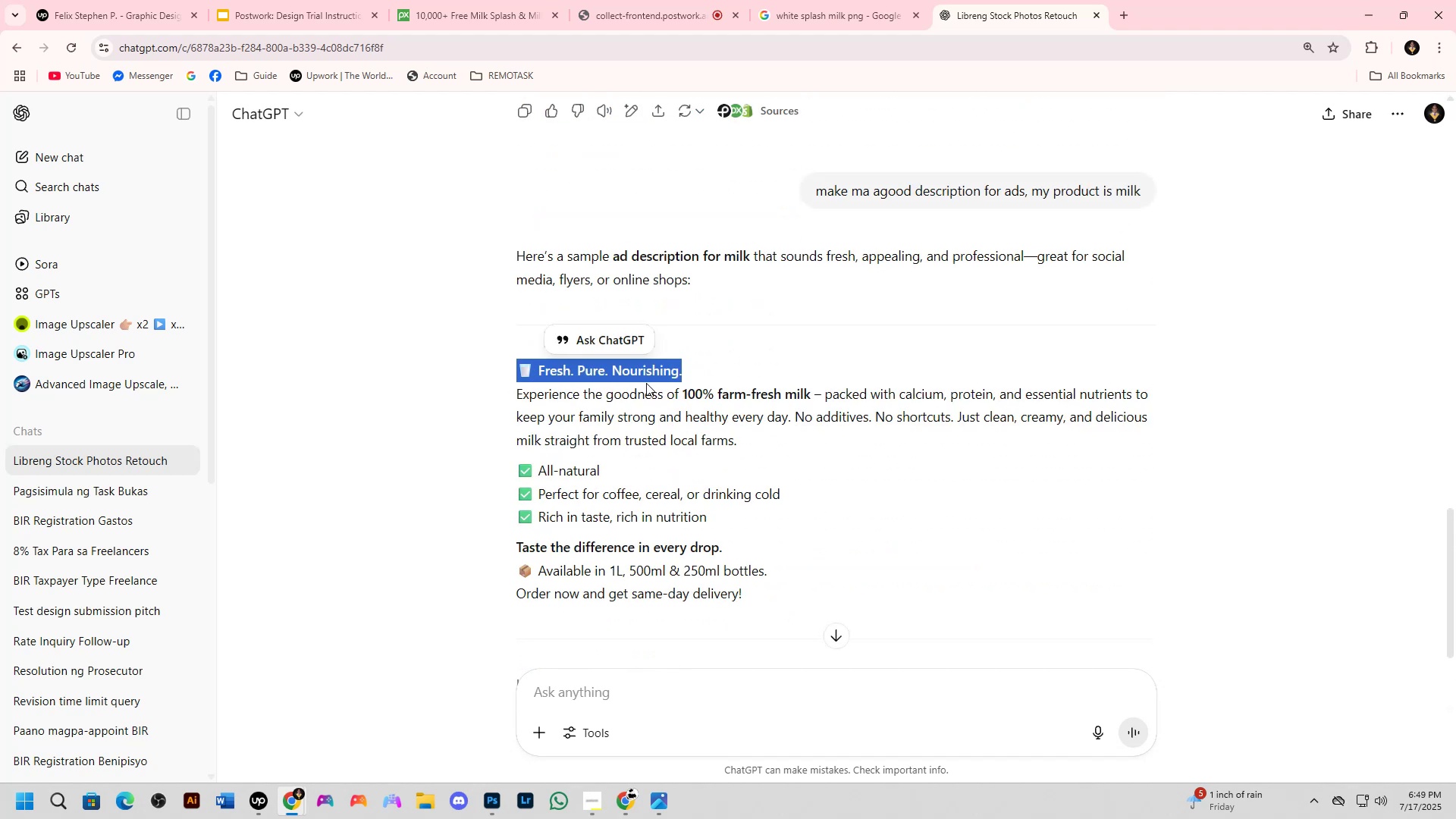 
key(Alt+AltLeft)
 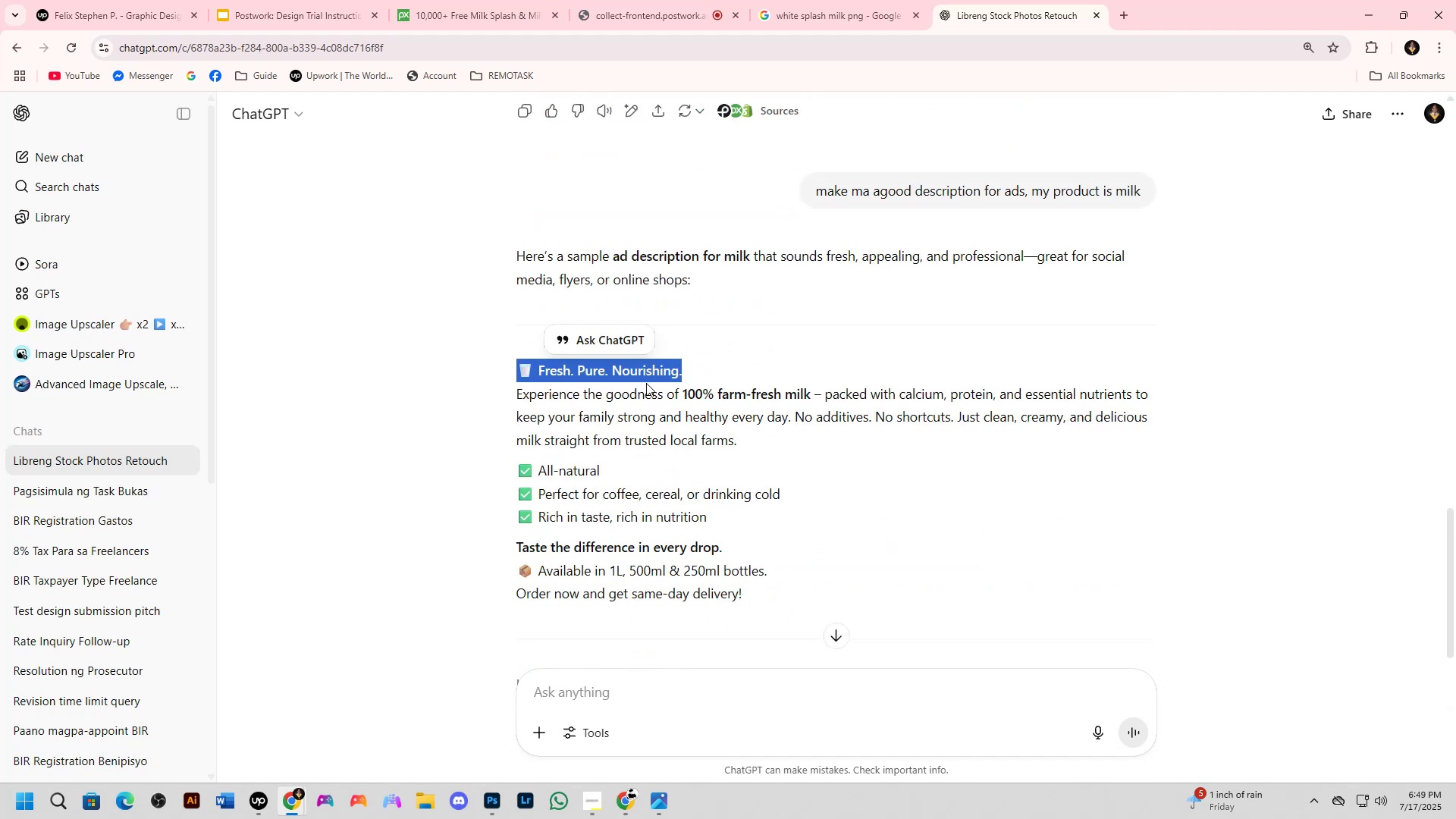 
key(Alt+Tab)
 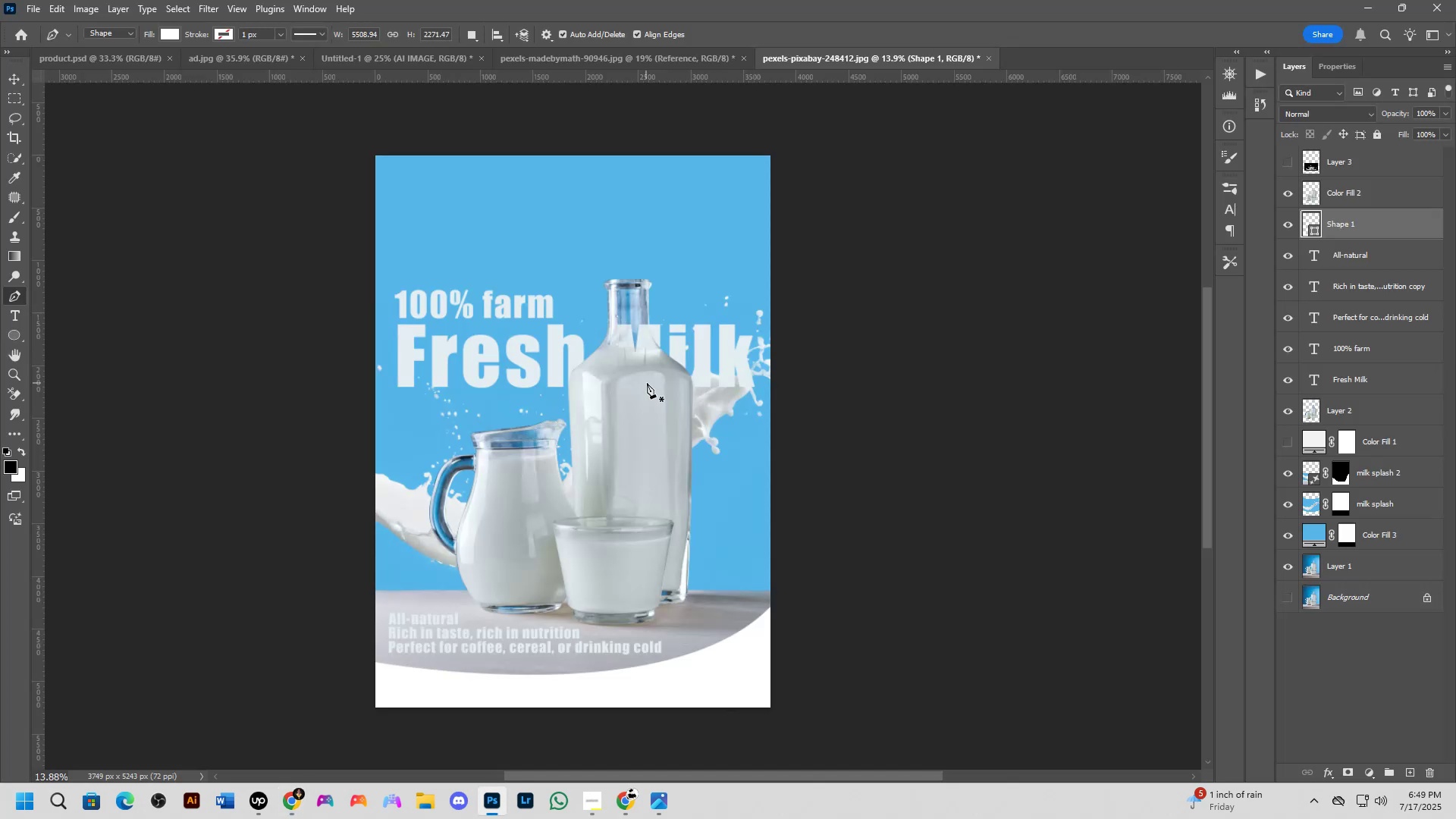 
hold_key(key=Space, duration=0.48)
 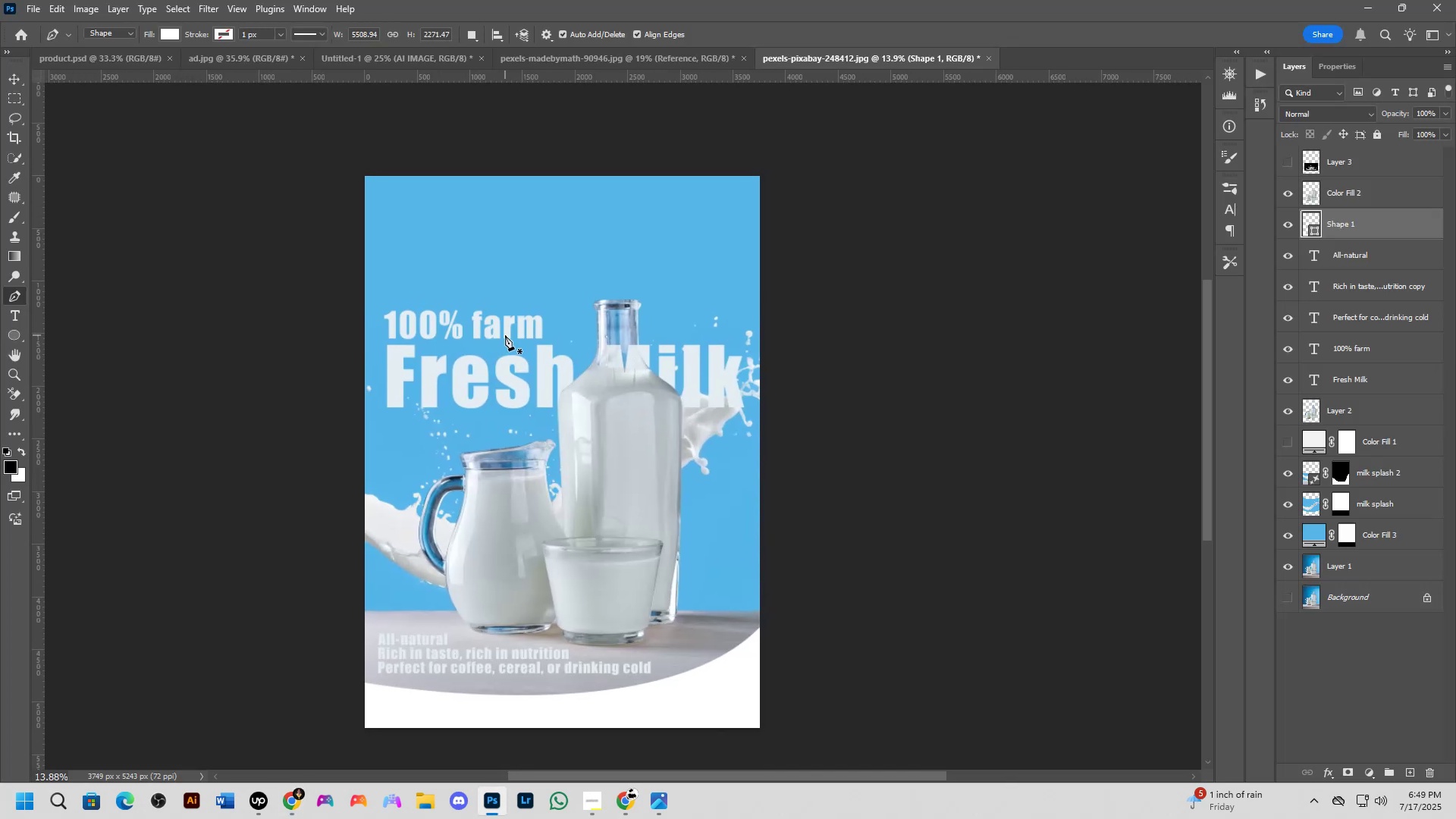 
scroll: coordinate [501, 335], scroll_direction: up, amount: 4.0
 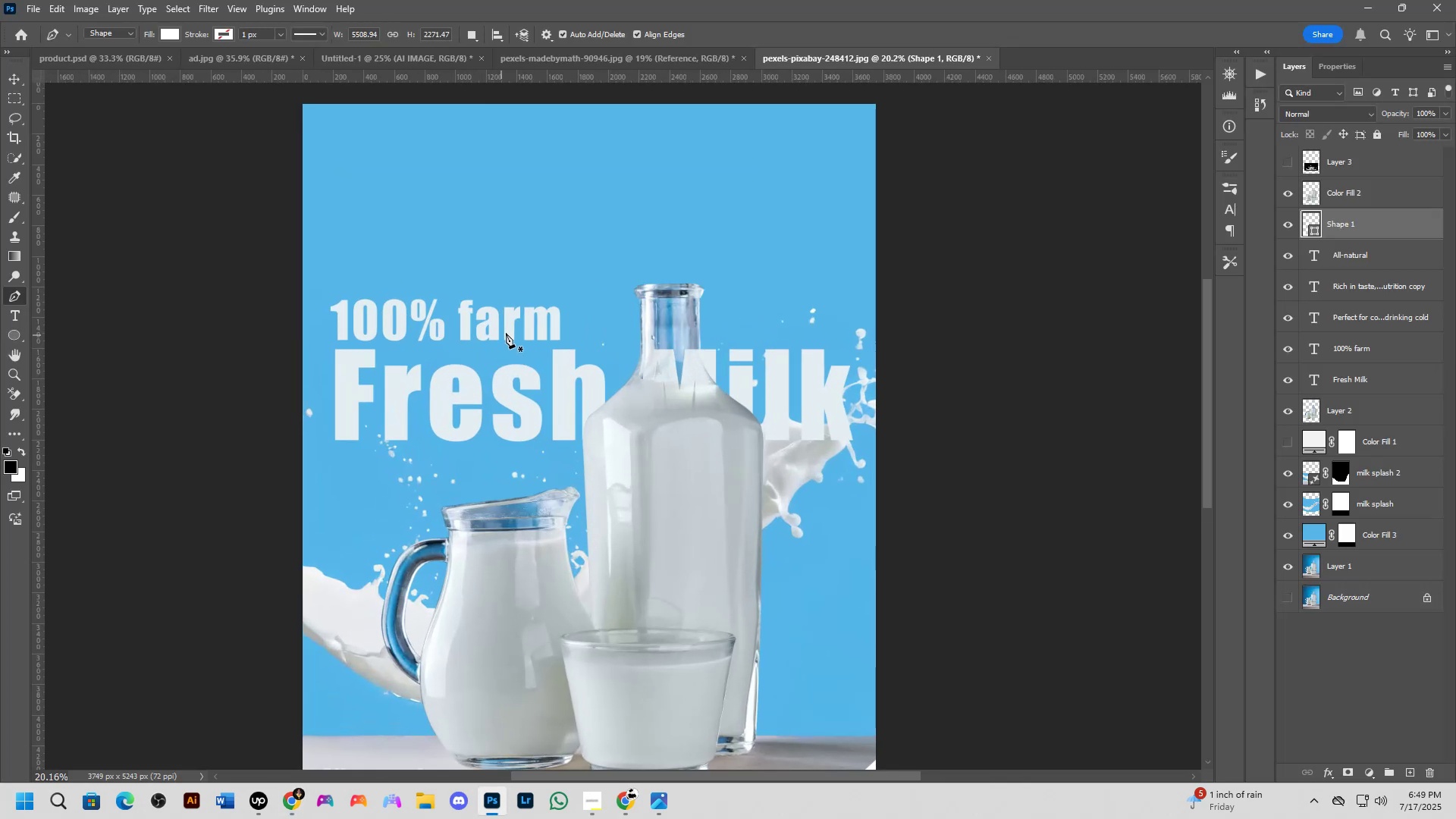 
hold_key(key=AltLeft, duration=0.33)
 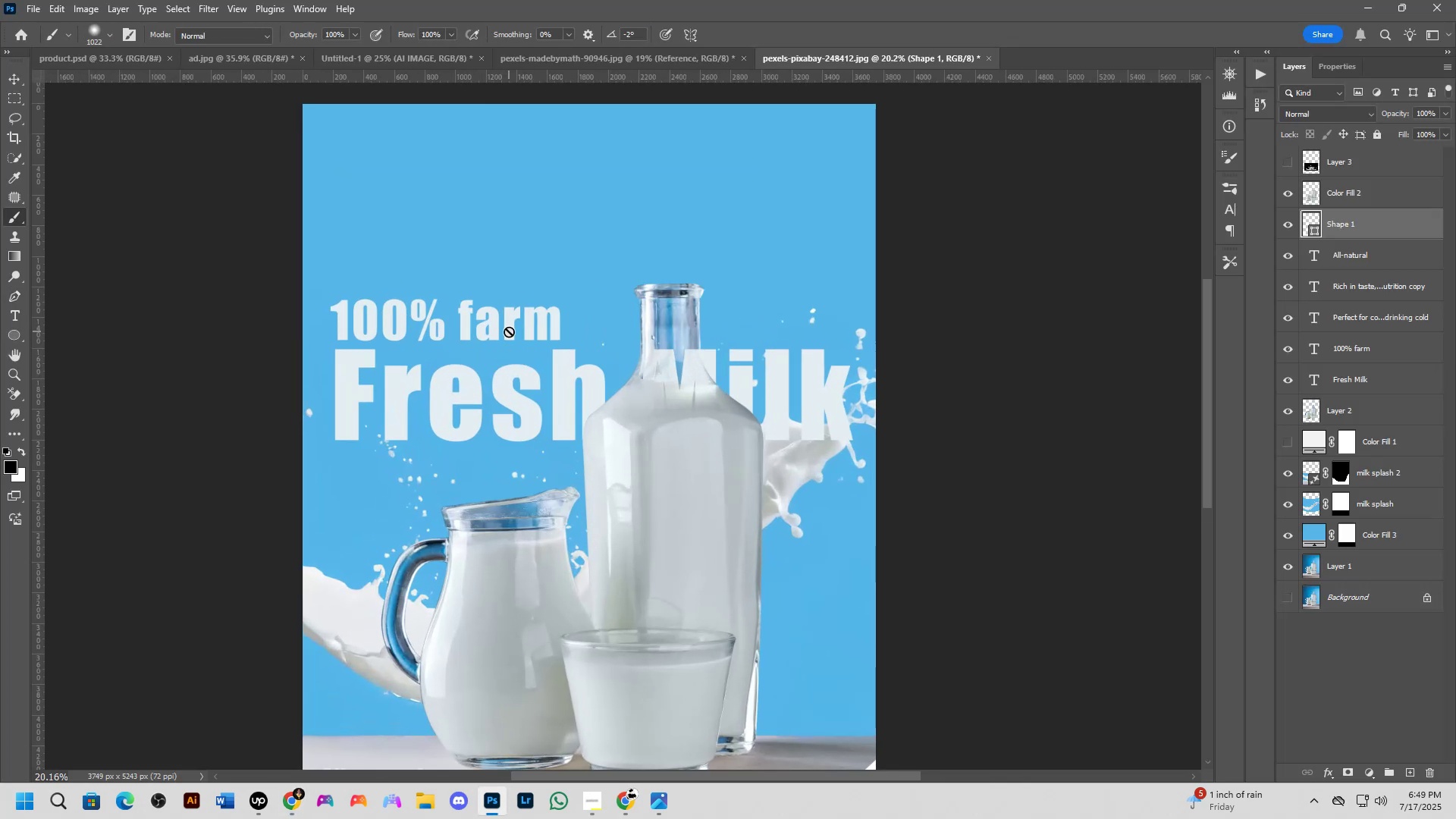 
hold_key(key=ControlLeft, duration=0.3)
 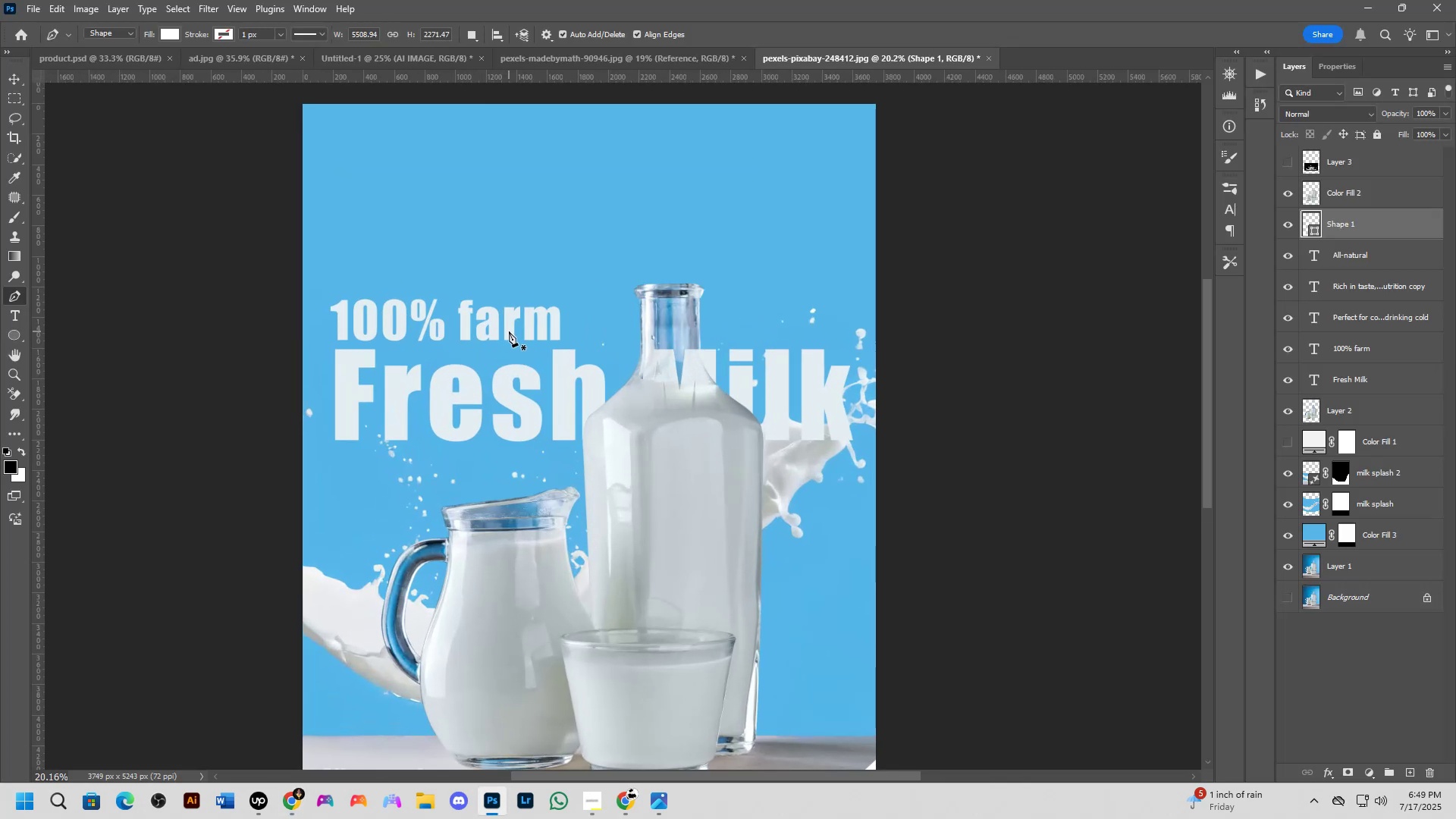 
key(B)
 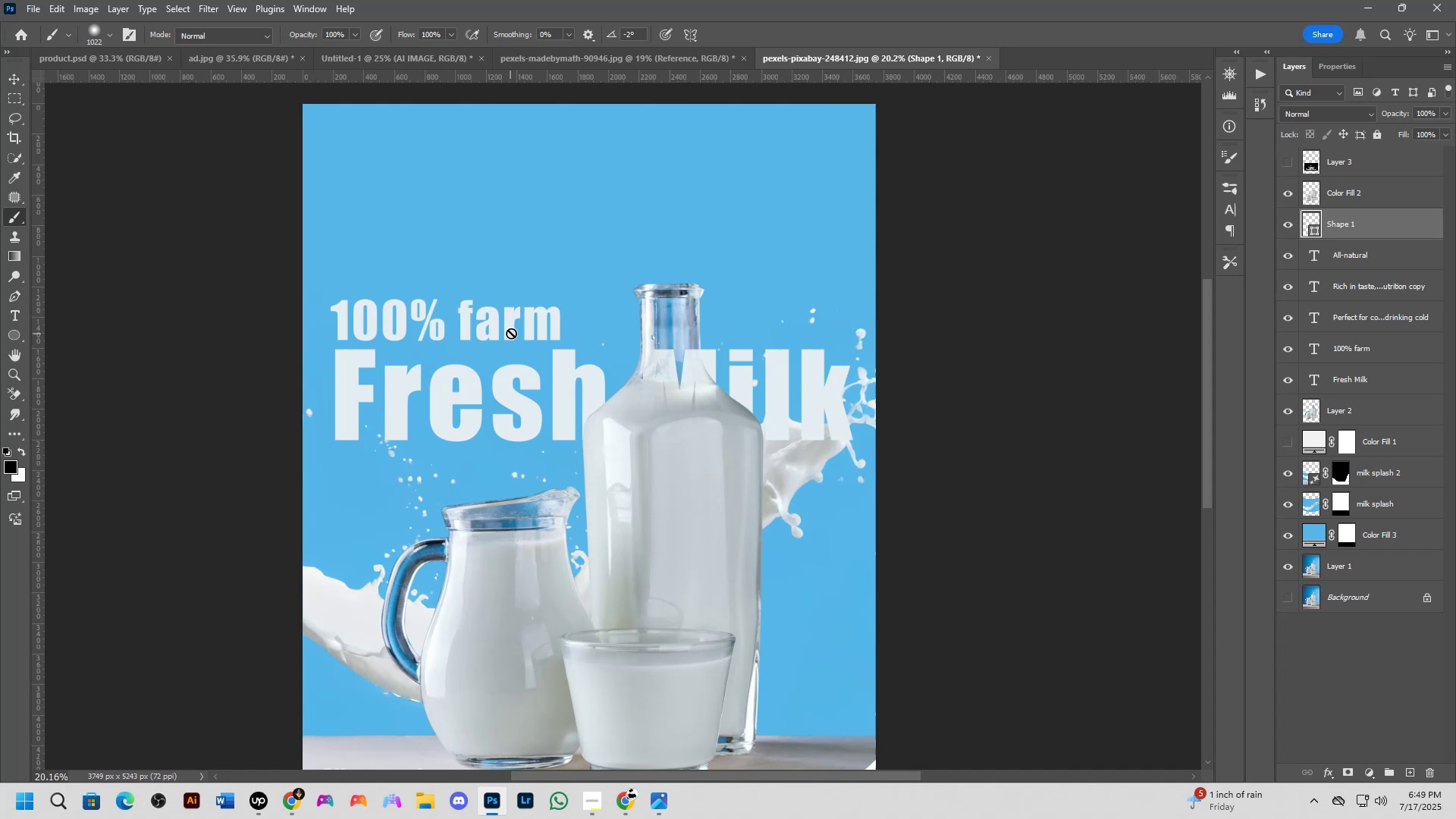 
hold_key(key=ControlLeft, duration=0.71)
left_click([507, 328])
 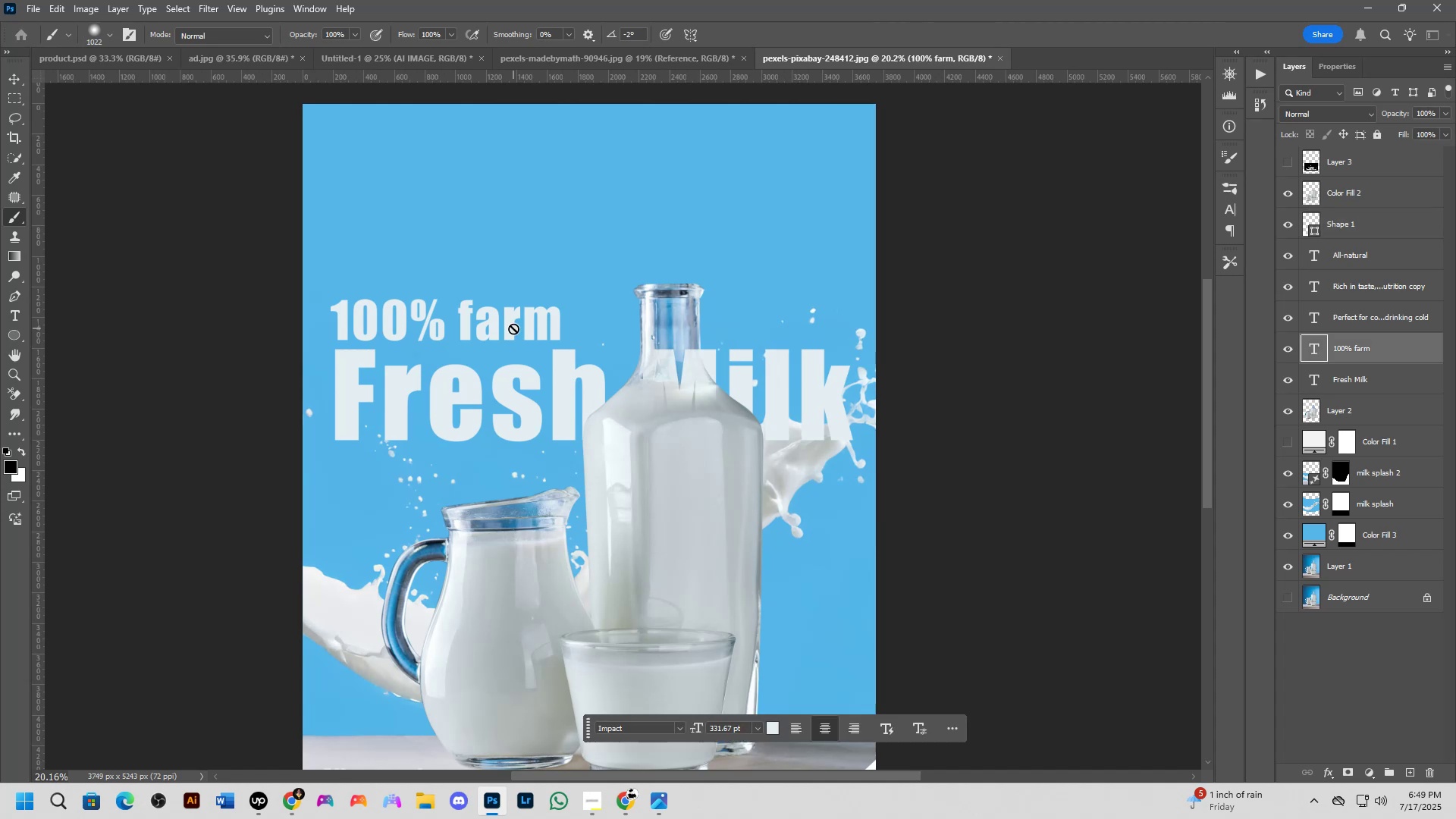 
hold_key(key=ControlLeft, duration=0.79)
 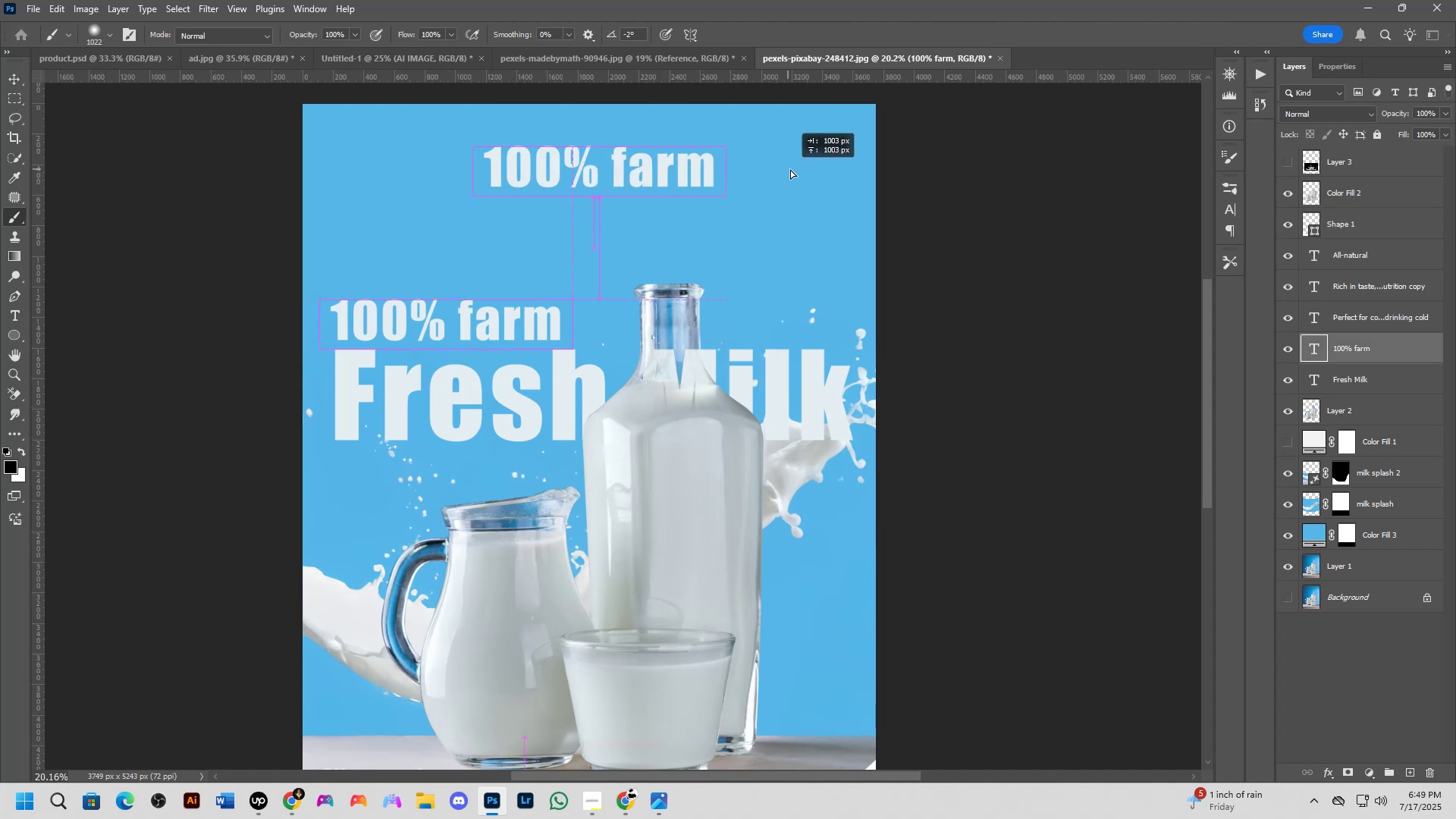 
hold_key(key=AltLeft, duration=0.59)
 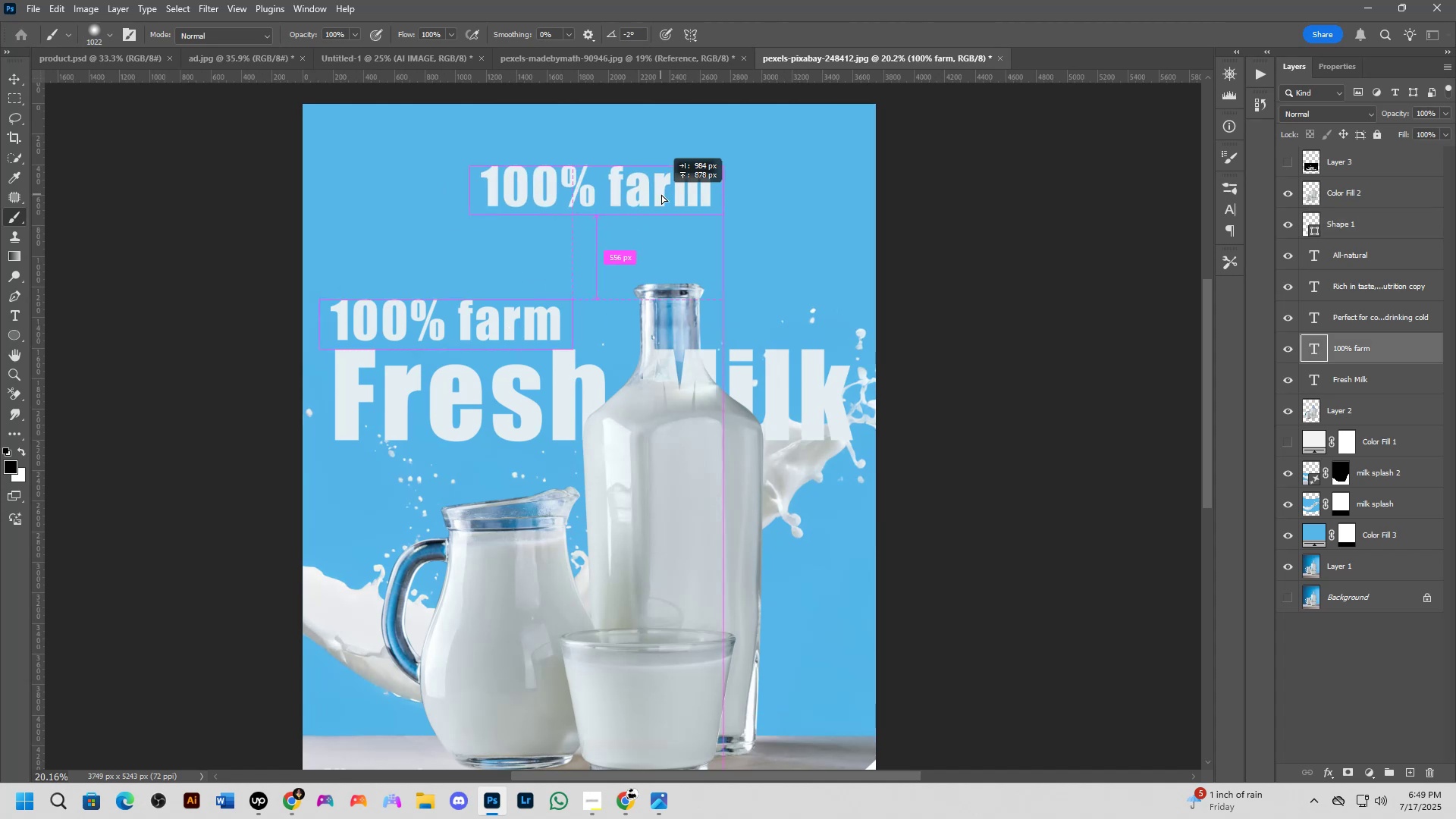 
hold_key(key=ShiftLeft, duration=0.49)
 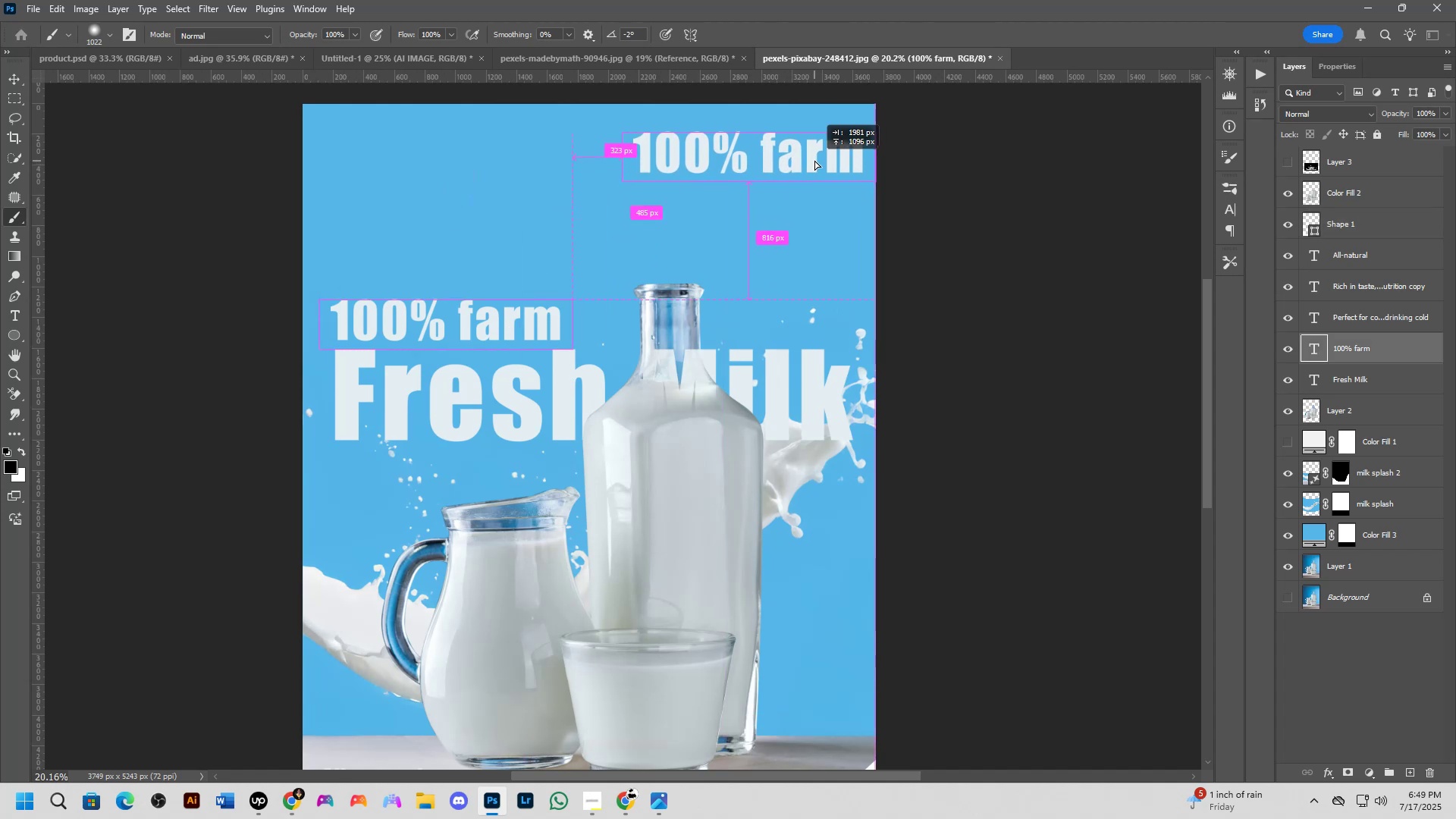 
scroll: coordinate [741, 256], scroll_direction: down, amount: 4.0
 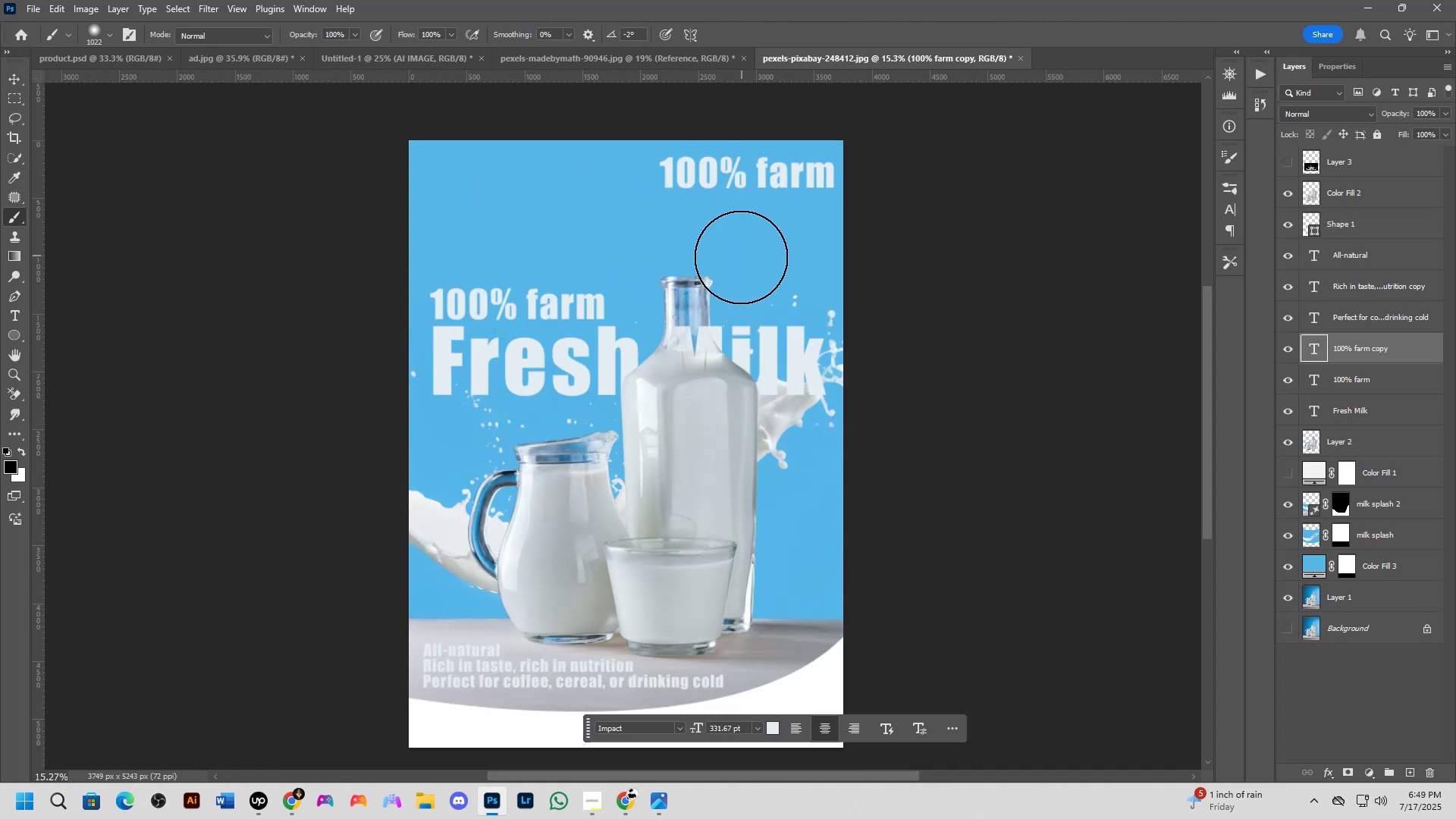 
hold_key(key=Space, duration=0.47)
 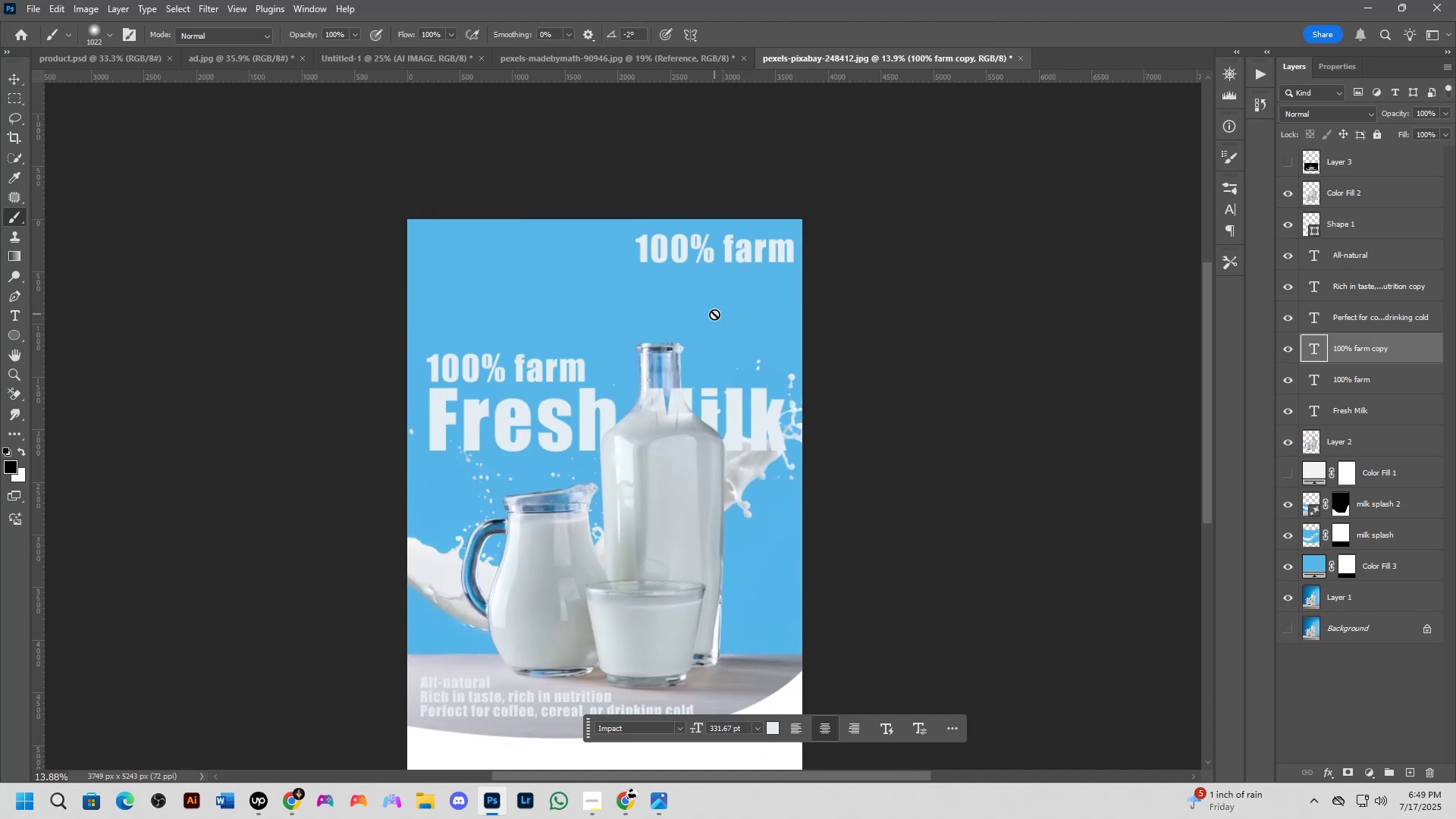 
scroll: coordinate [713, 306], scroll_direction: up, amount: 5.0
 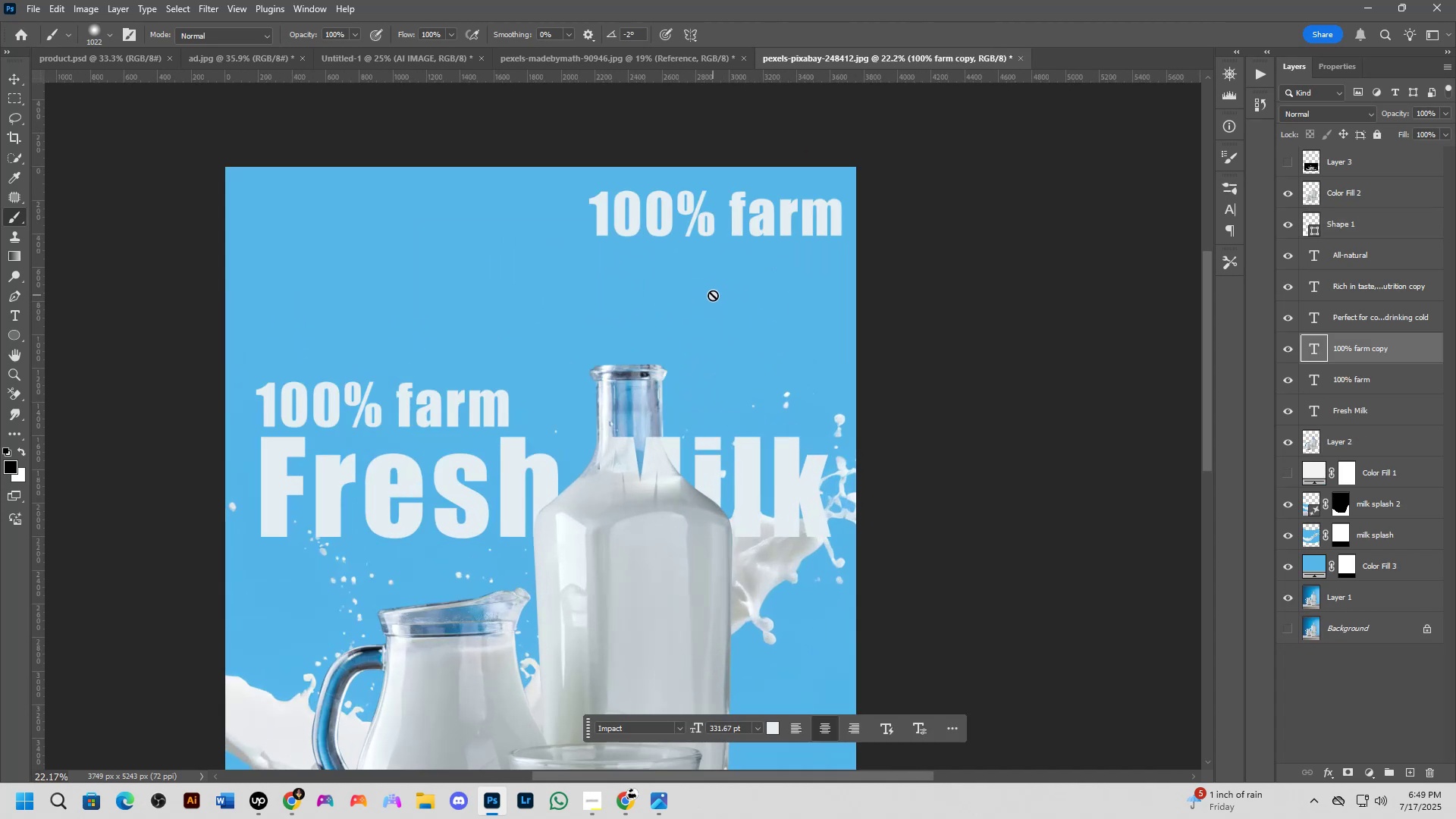 
key(T)
 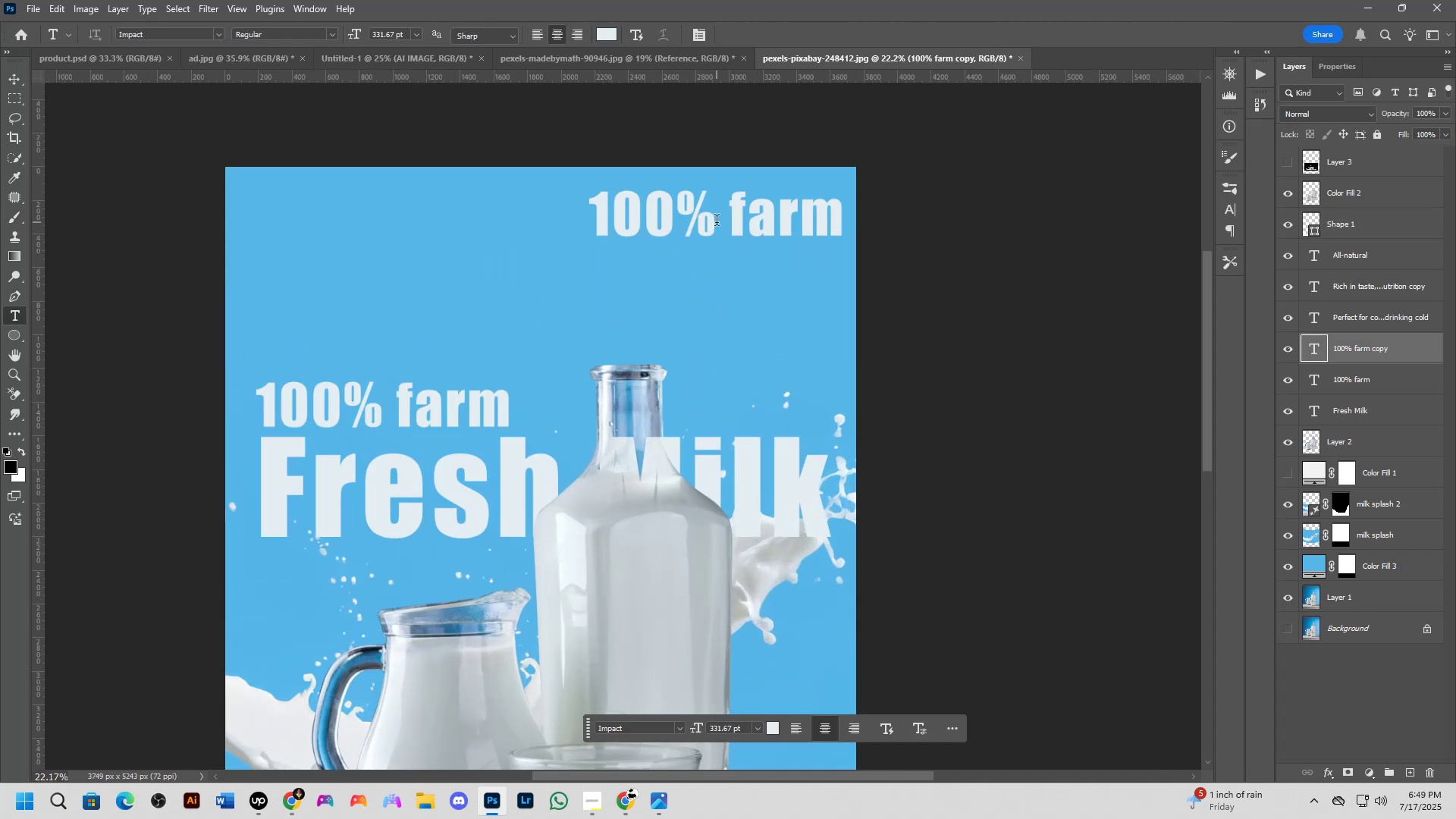 
left_click([717, 222])
 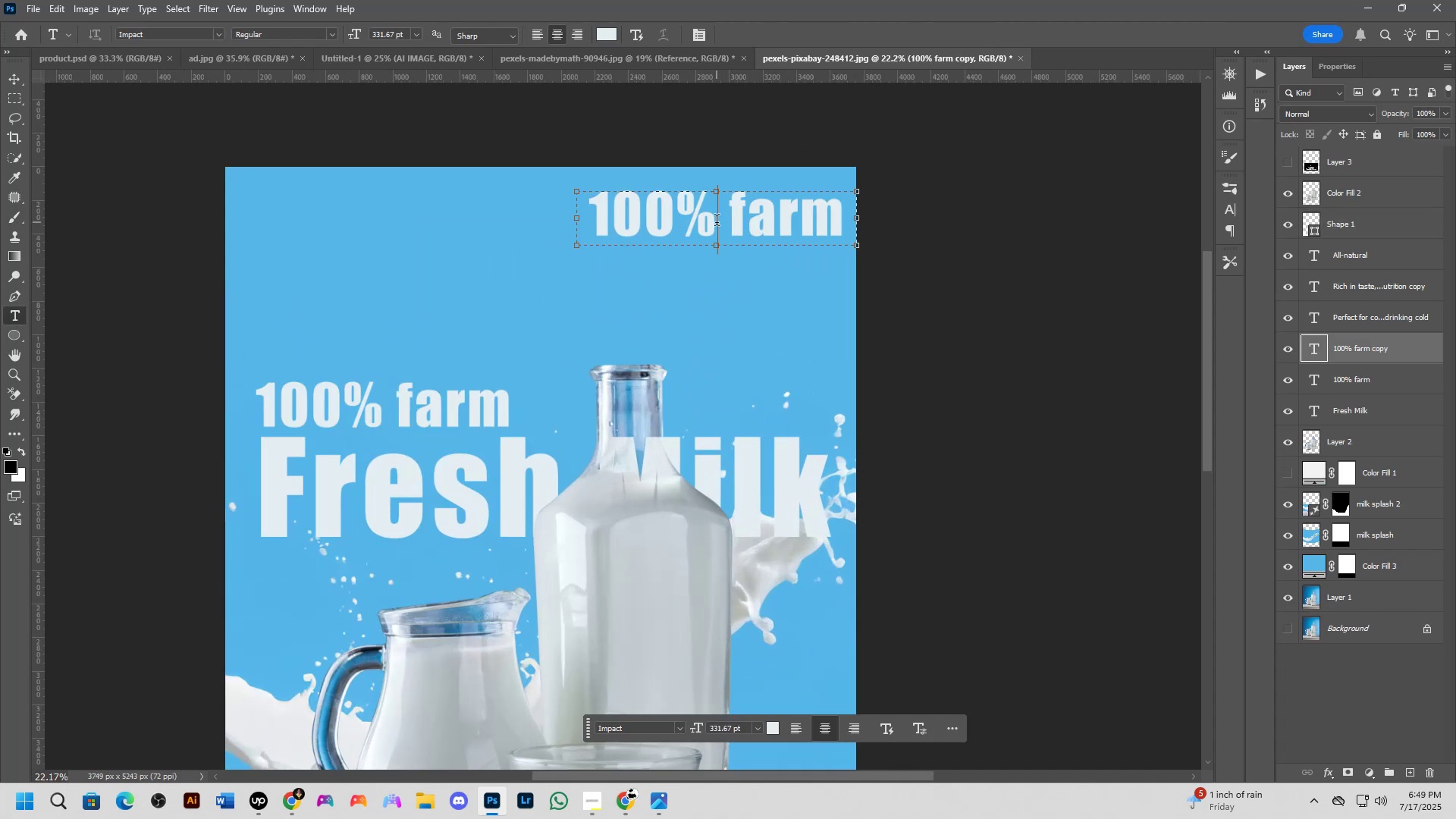 
key(Control+ControlLeft)
 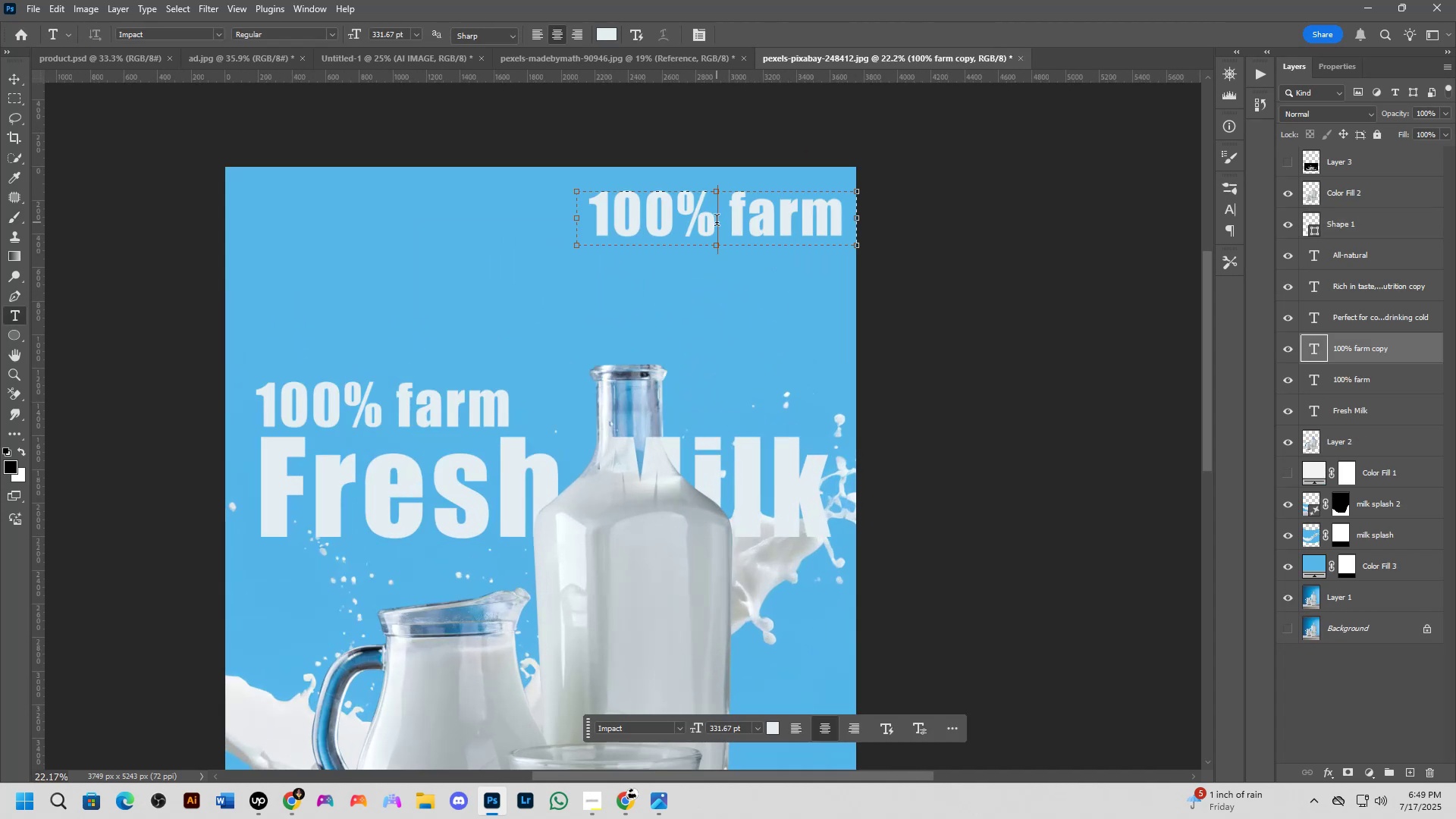 
key(Control+A)
 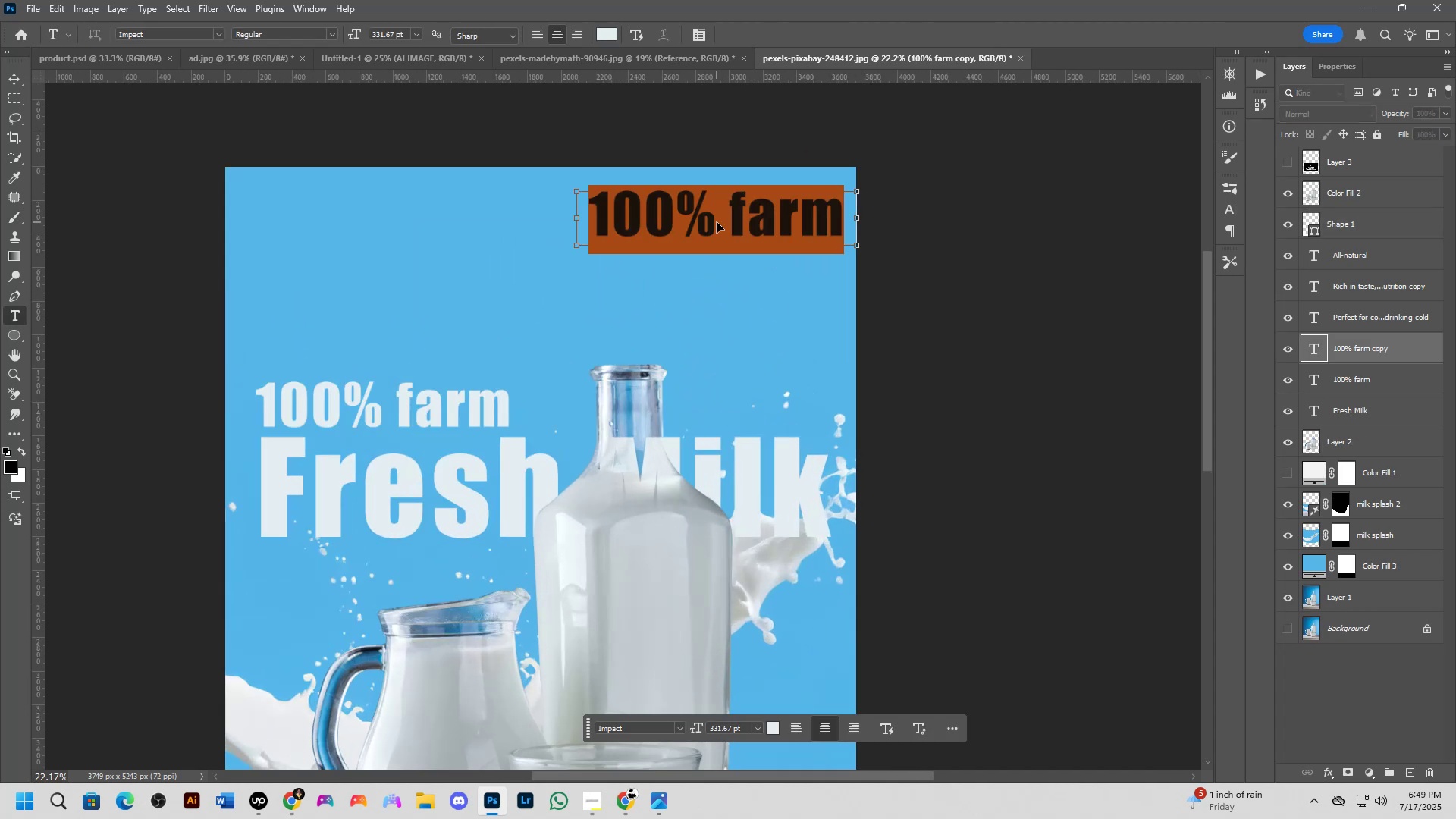 
key(Control+V)
 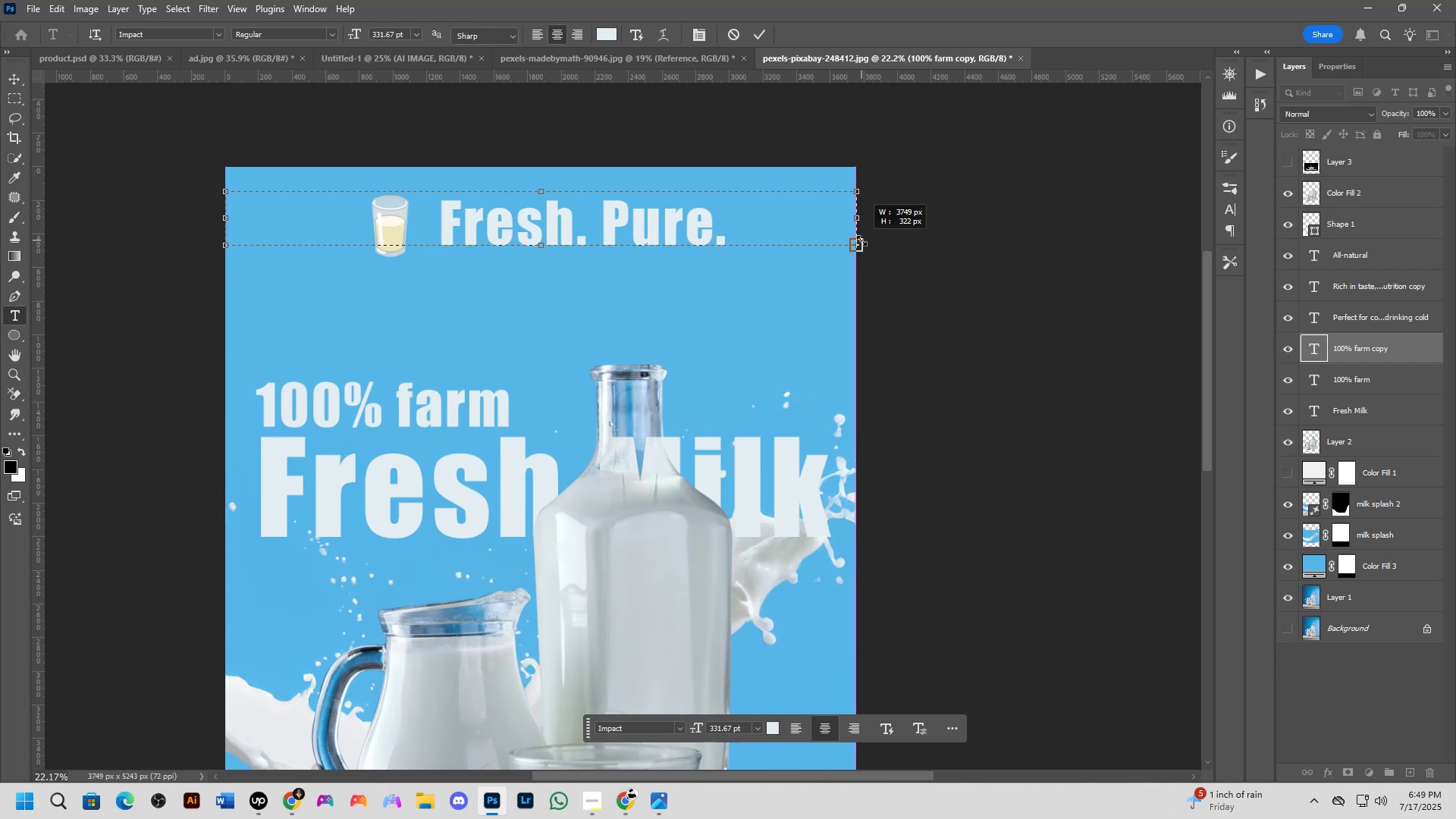 
wait(7.04)
 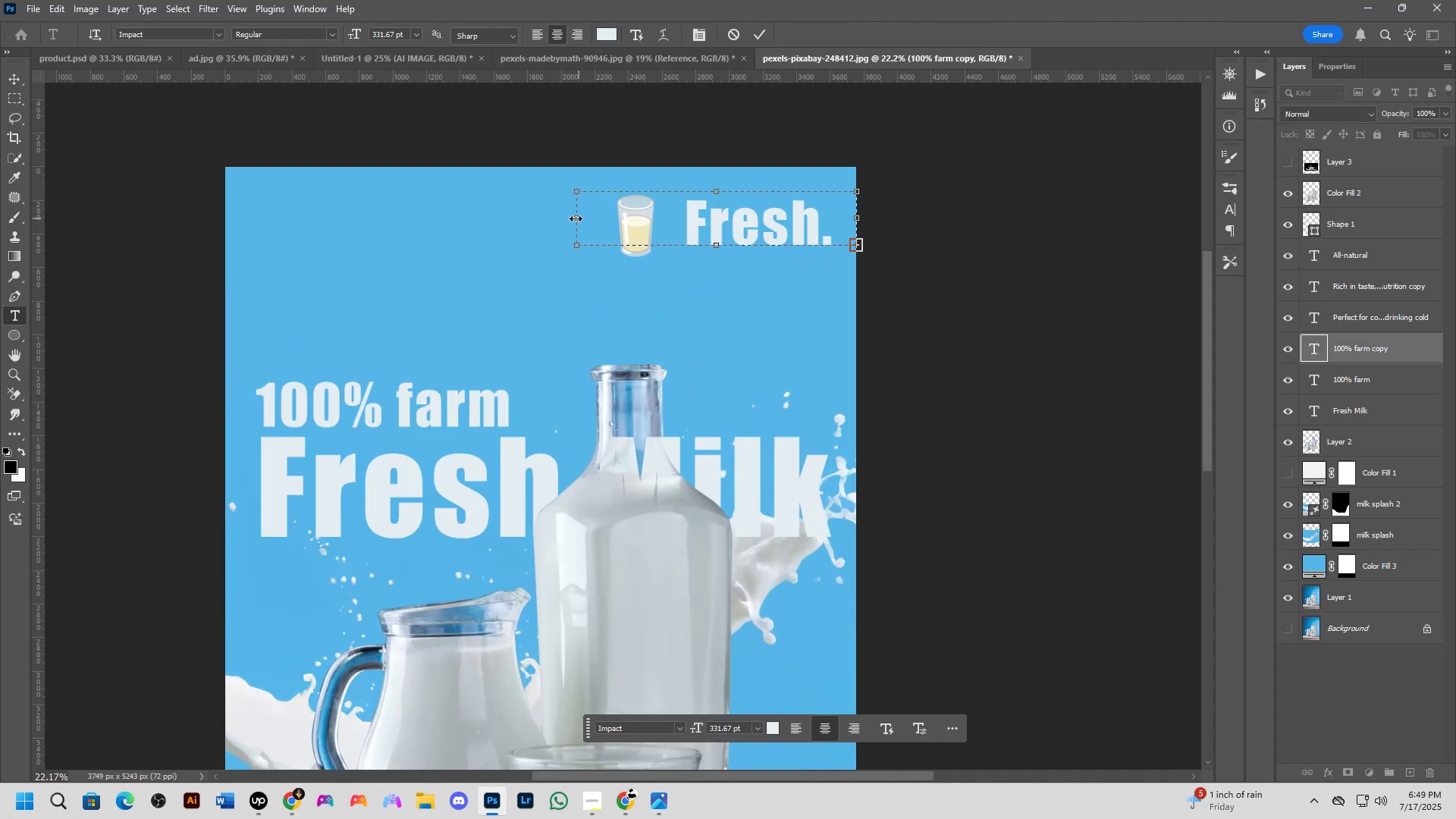 
key(NumpadEnter)
 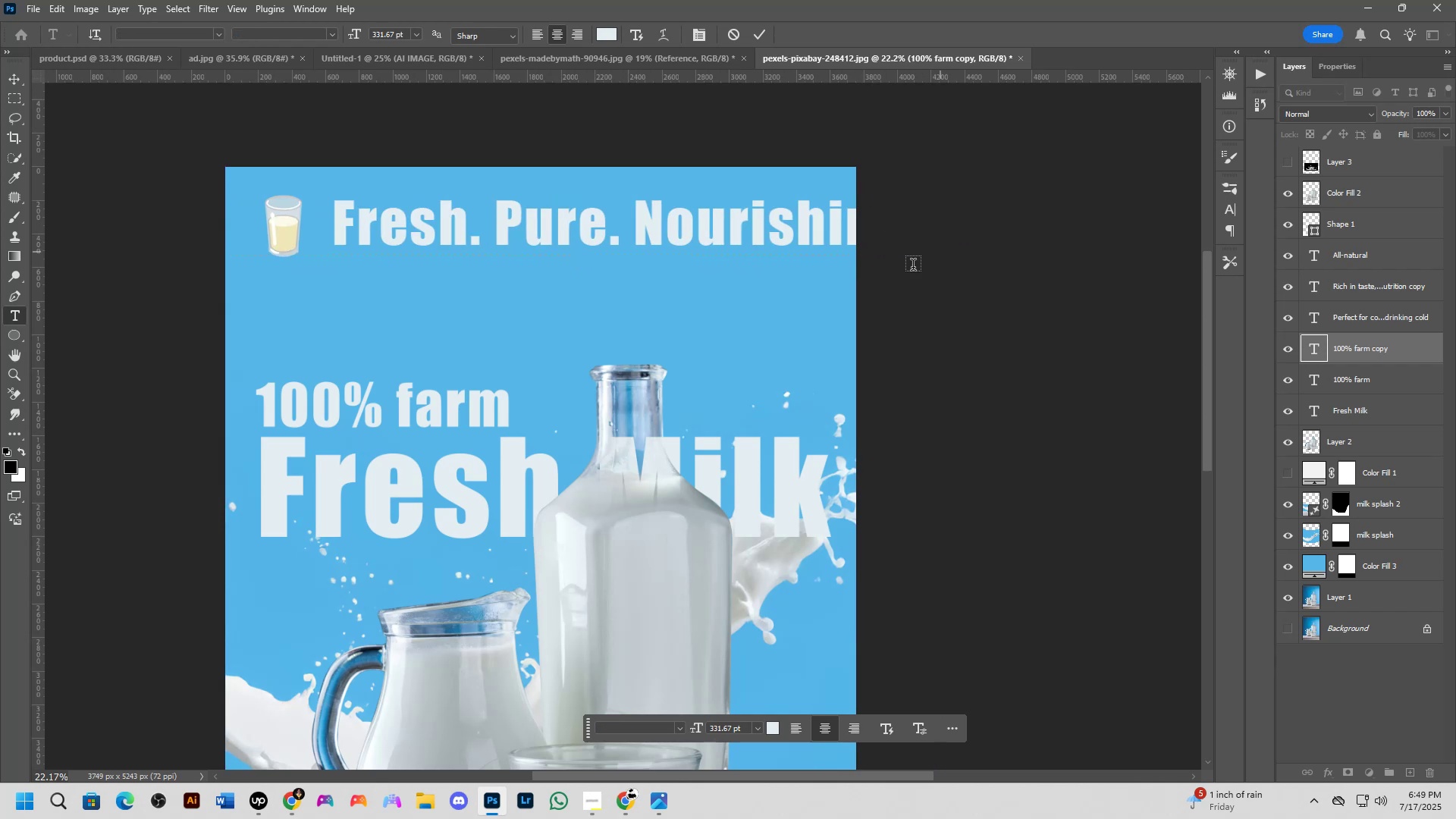 
scroll: coordinate [579, 398], scroll_direction: down, amount: 4.0
 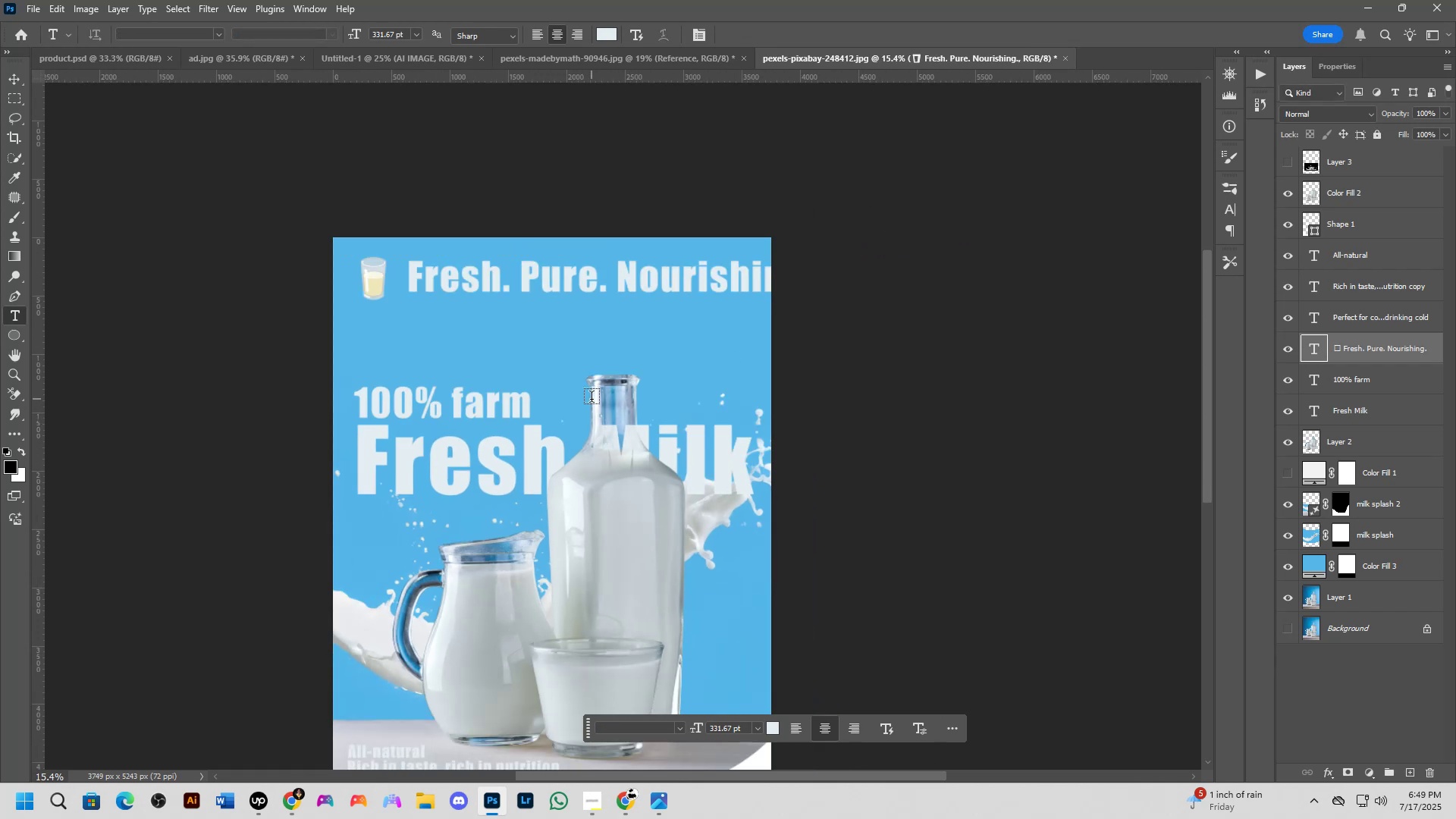 
key(Control+T)
 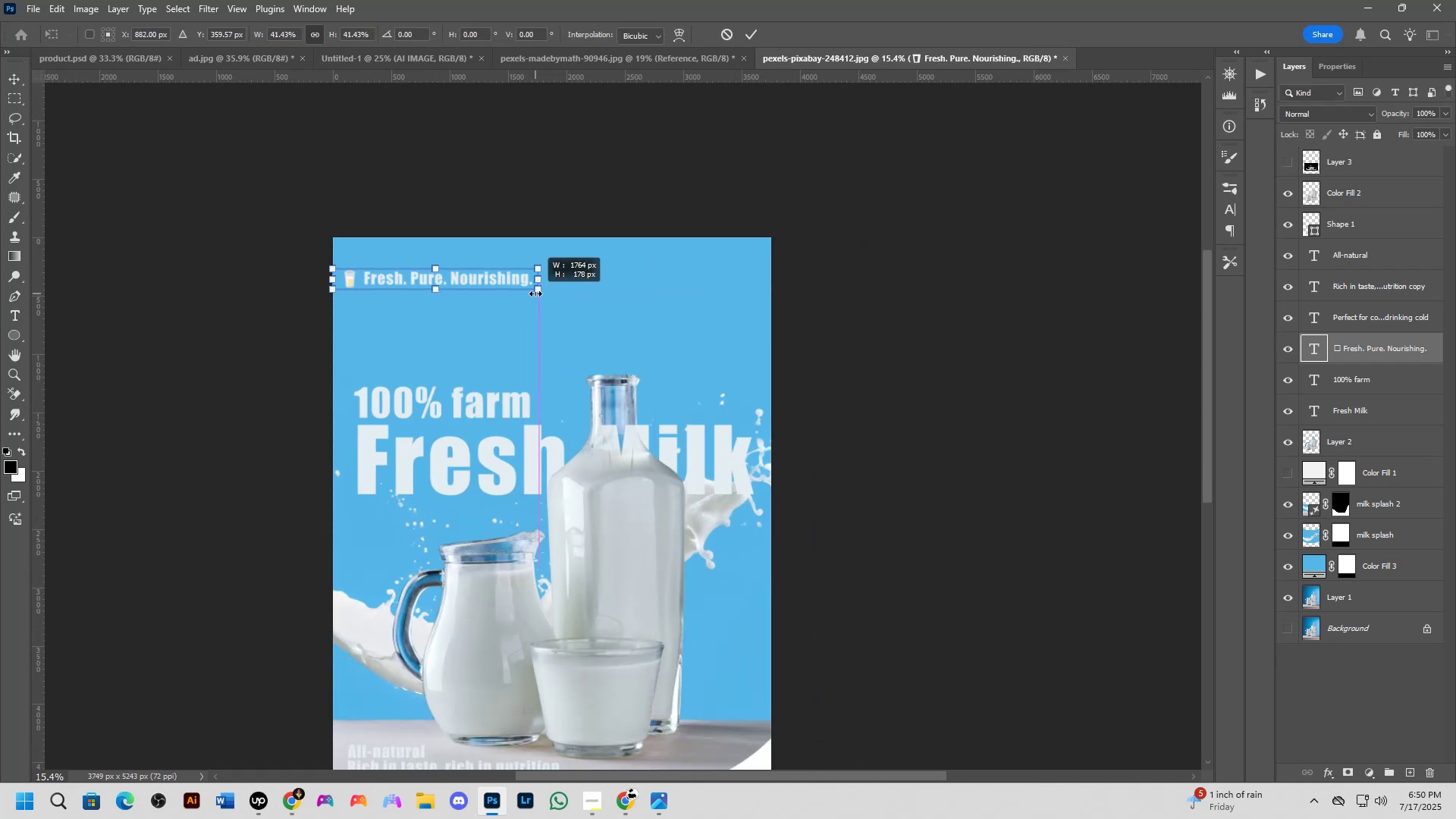 
hold_key(key=Space, duration=1.54)
 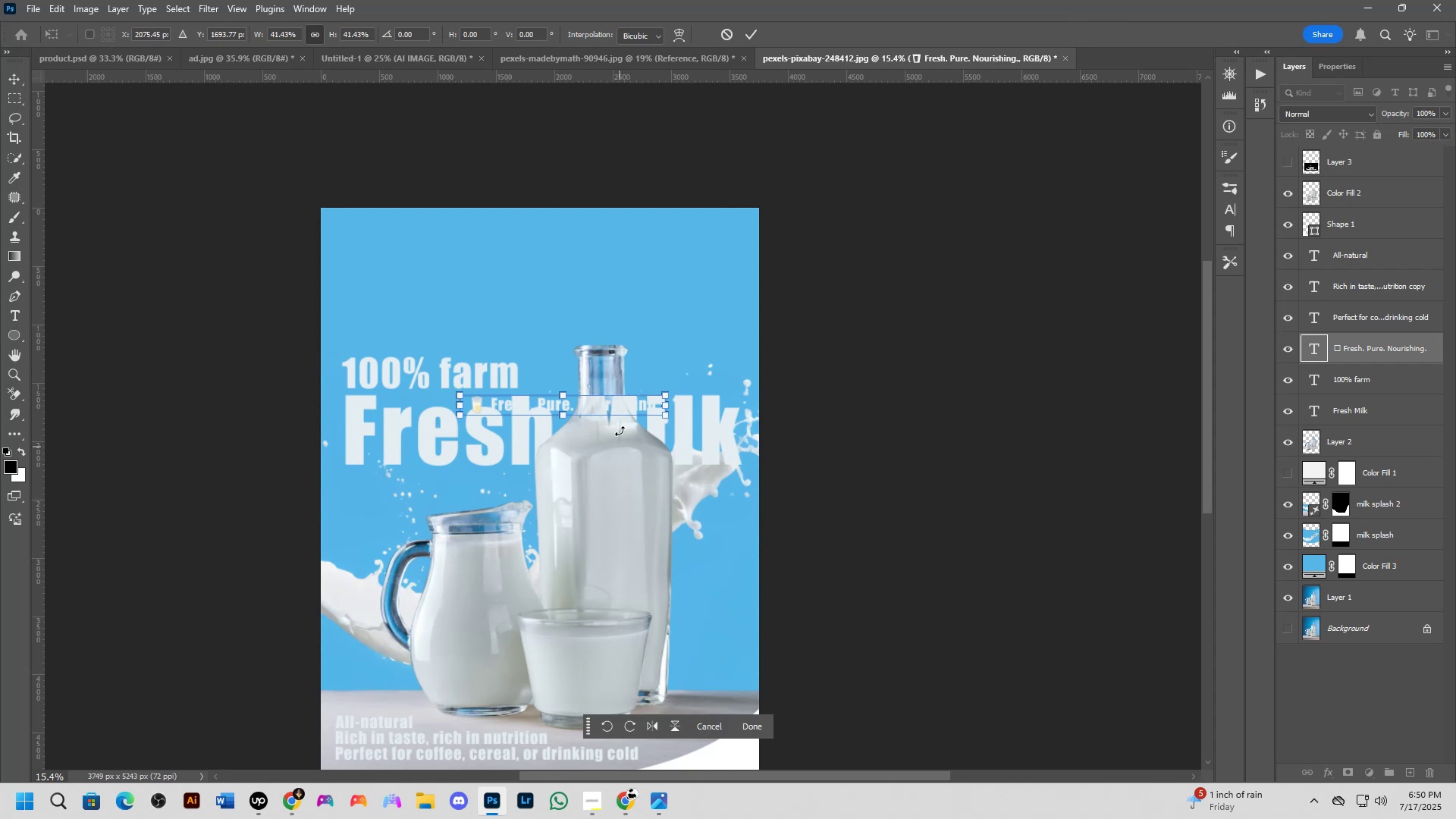 
hold_key(key=Space, duration=0.31)
 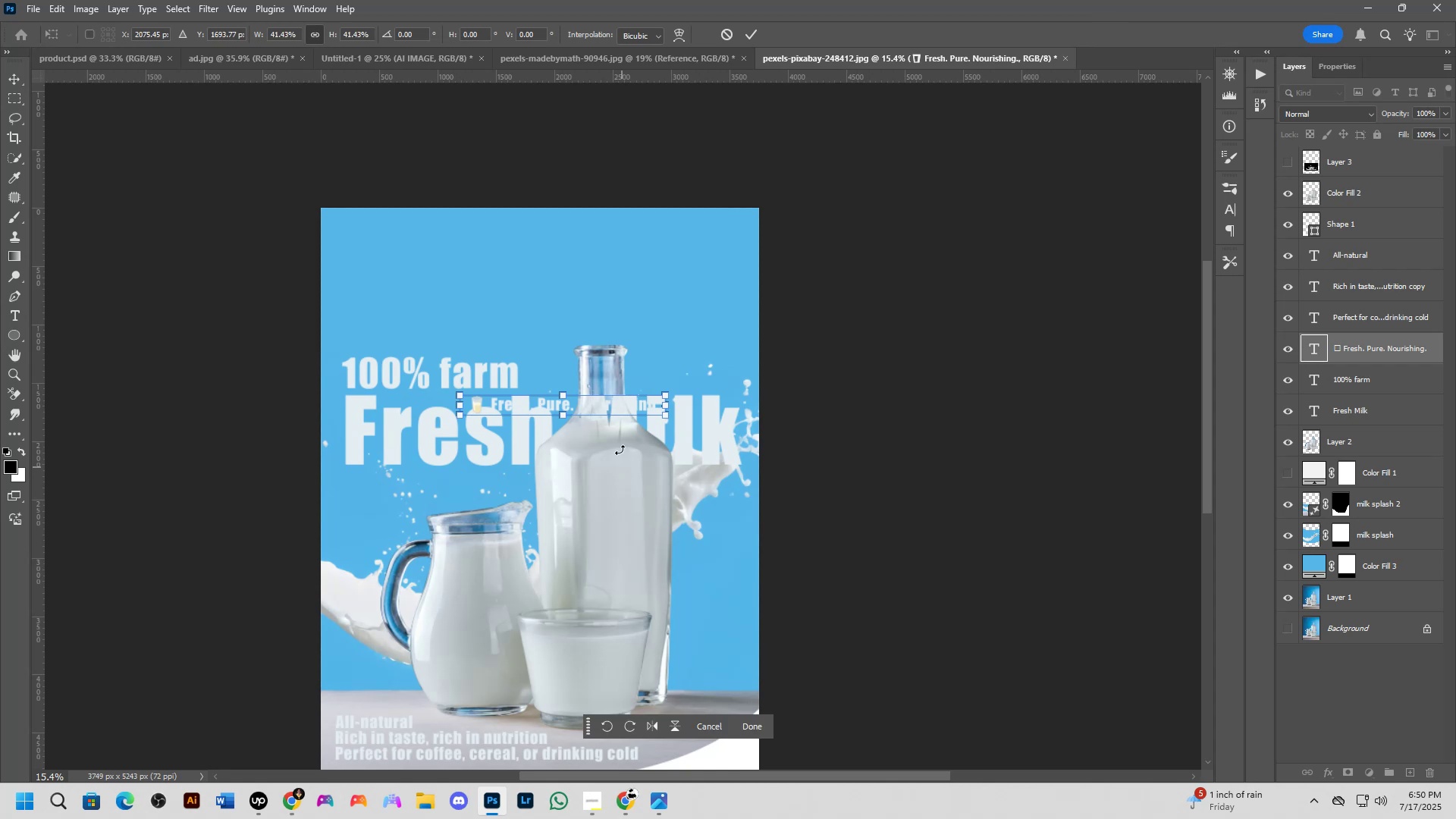 
scroll: coordinate [618, 417], scroll_direction: up, amount: 3.0
 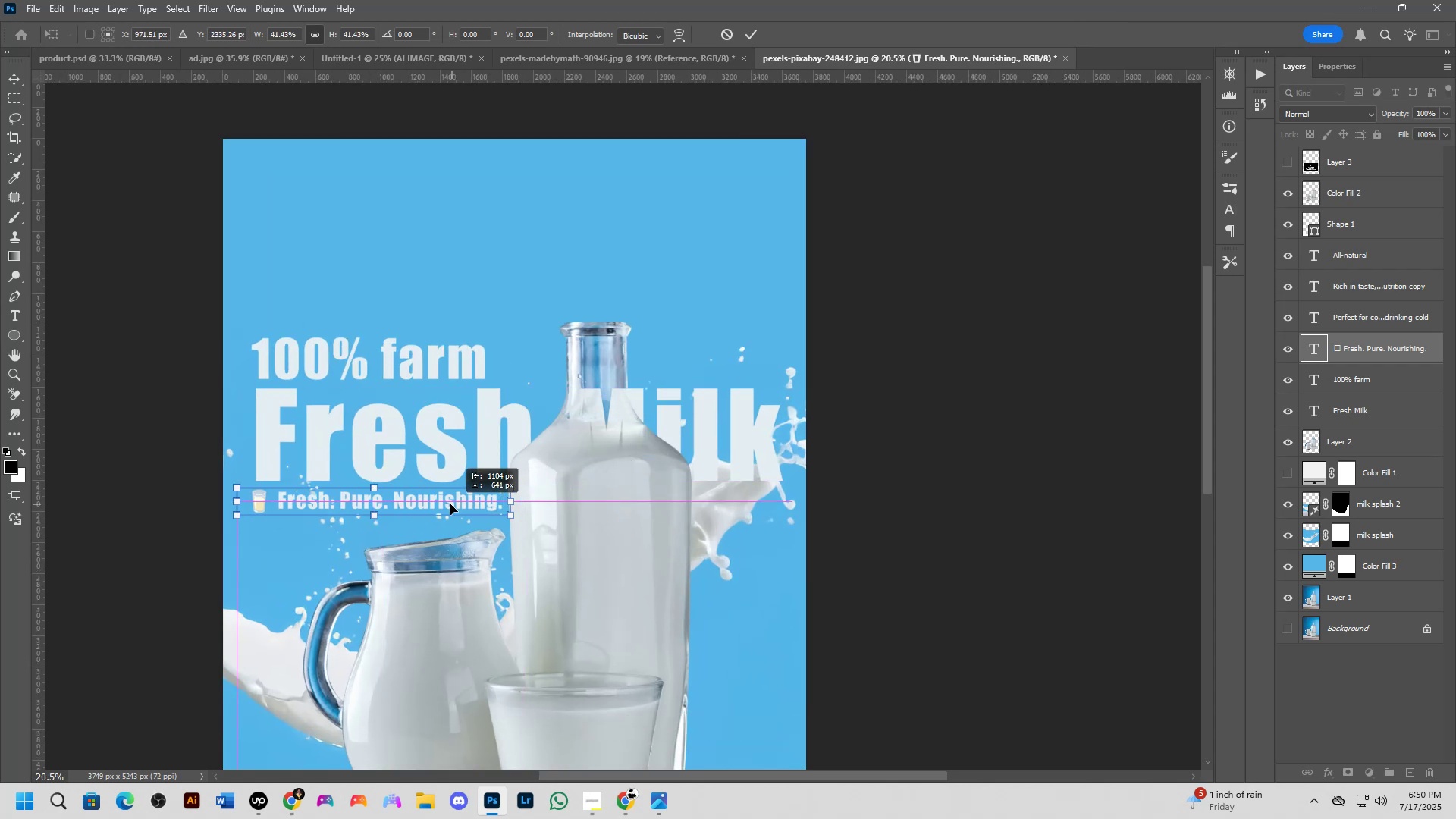 
hold_key(key=Space, duration=0.63)
 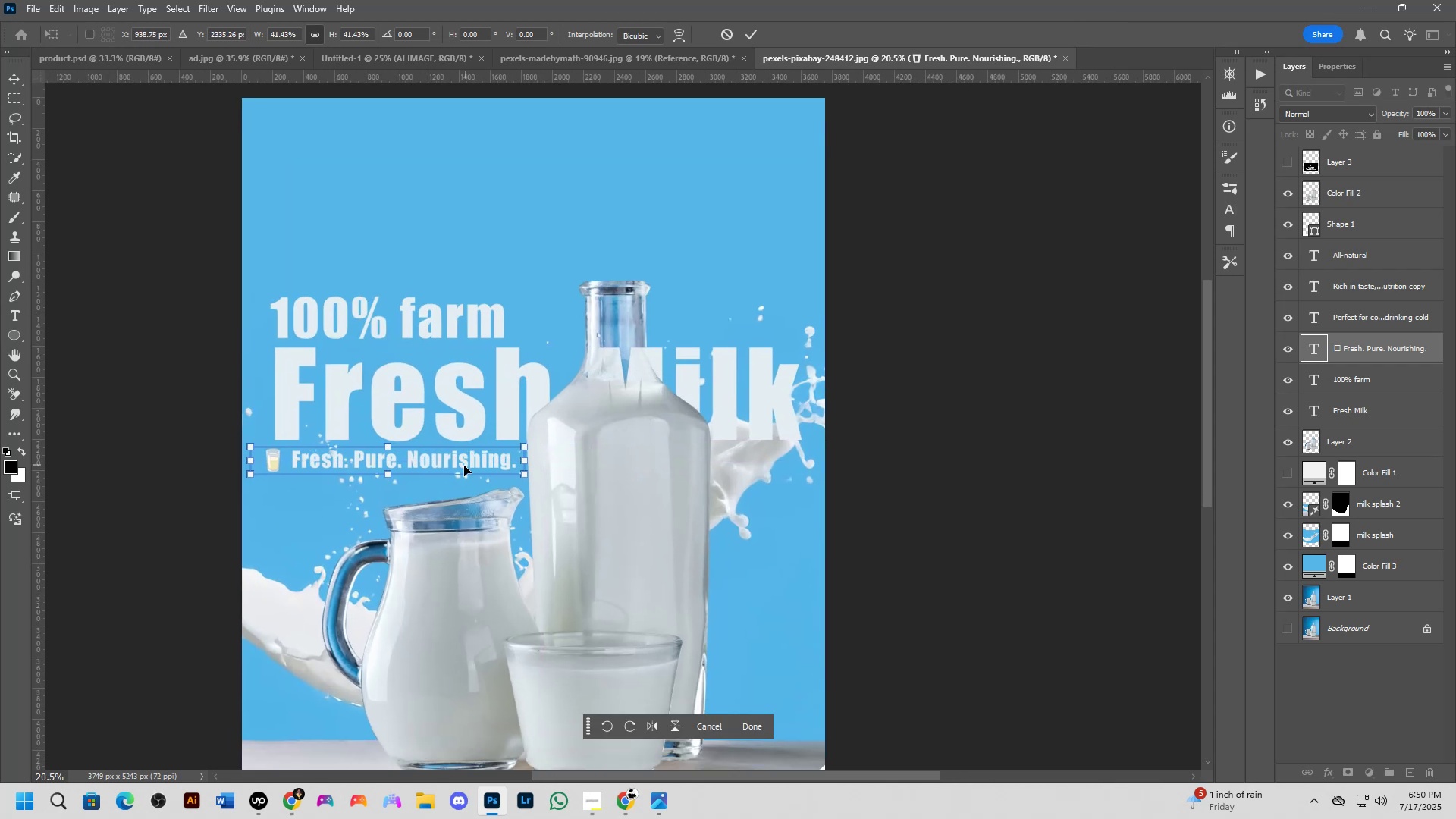 
scroll: coordinate [464, 466], scroll_direction: down, amount: 3.0
 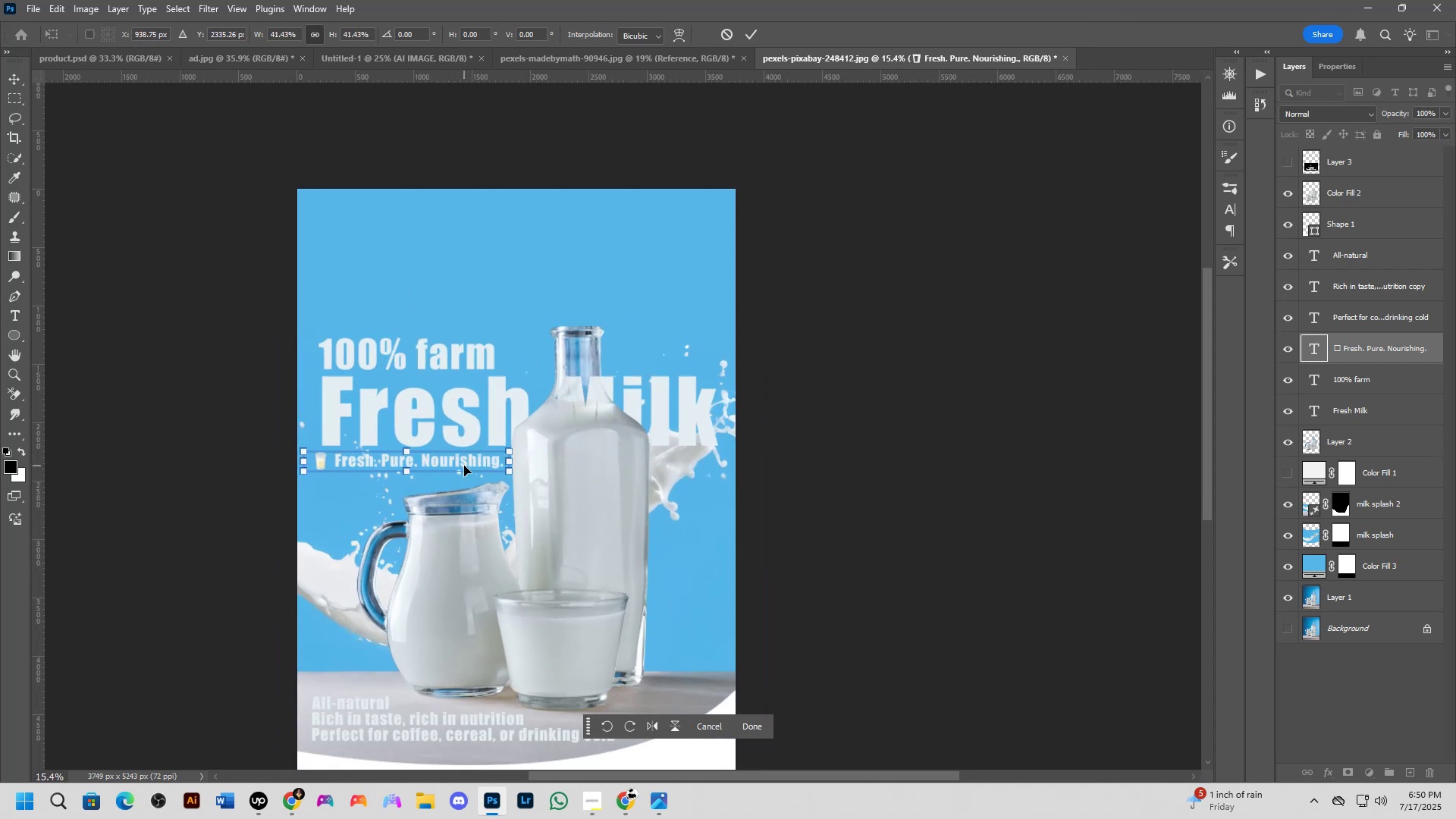 
hold_key(key=Space, duration=0.58)
 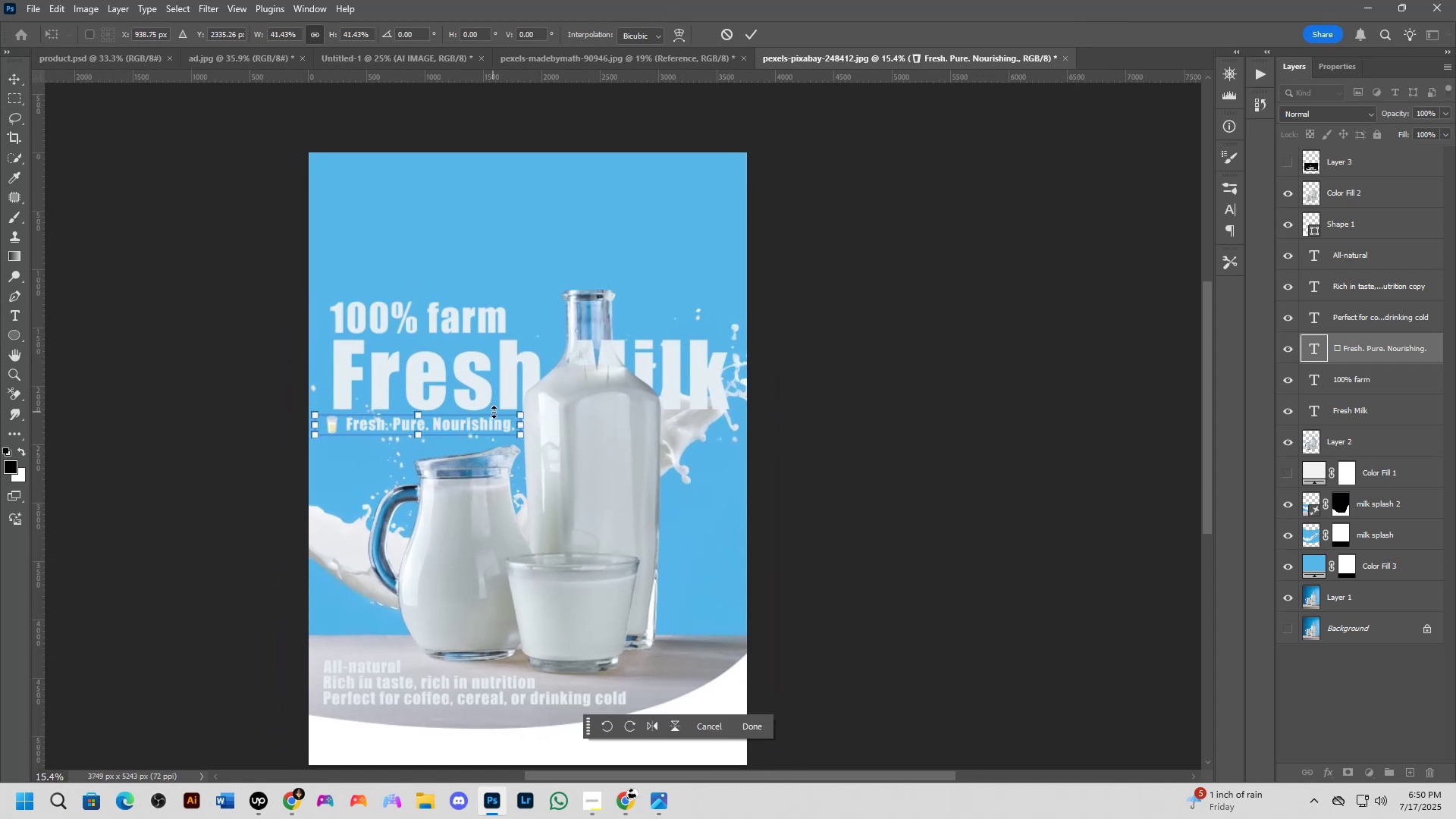 
key(NumpadEnter)
 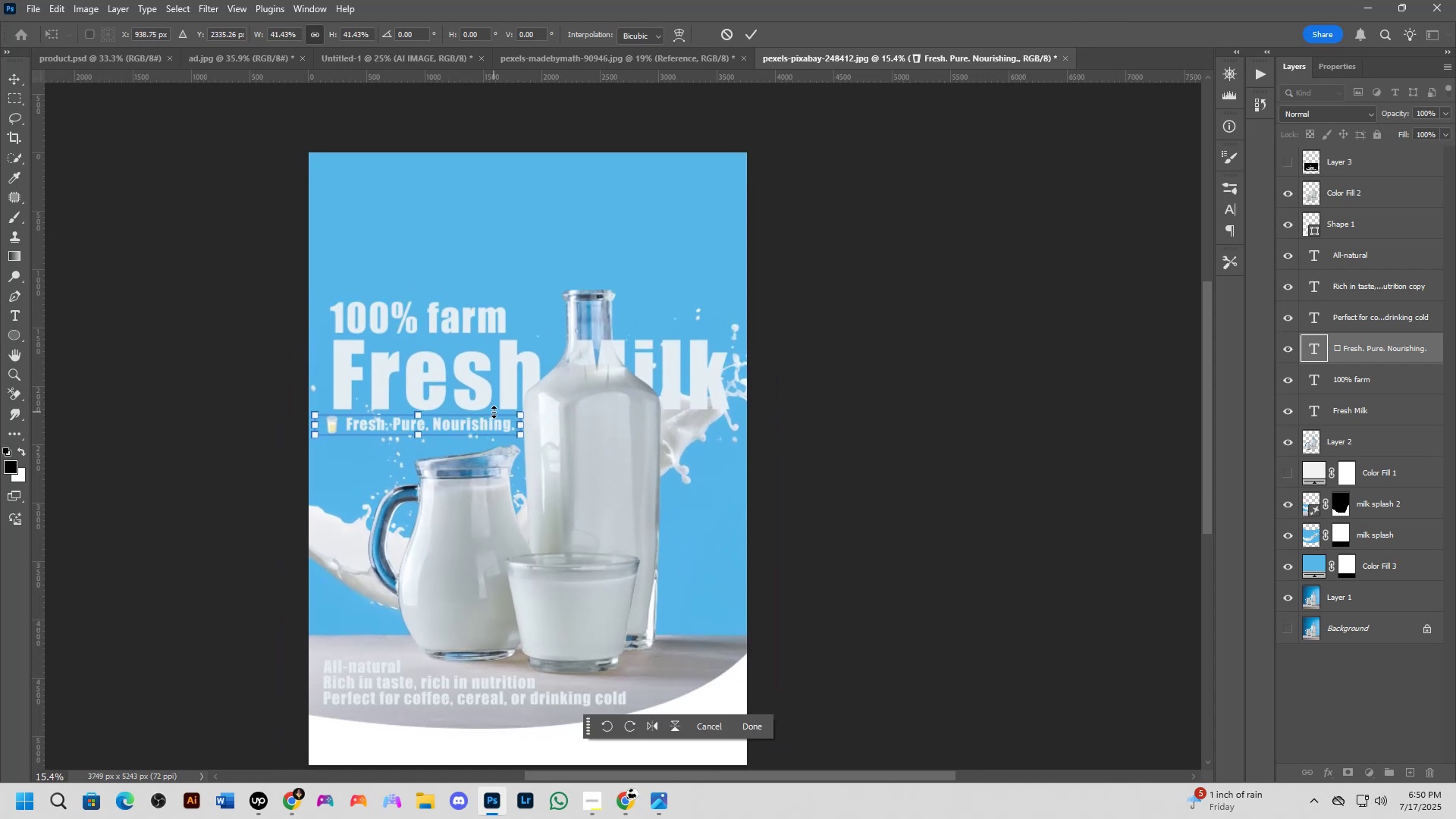 
key(Backspace)
 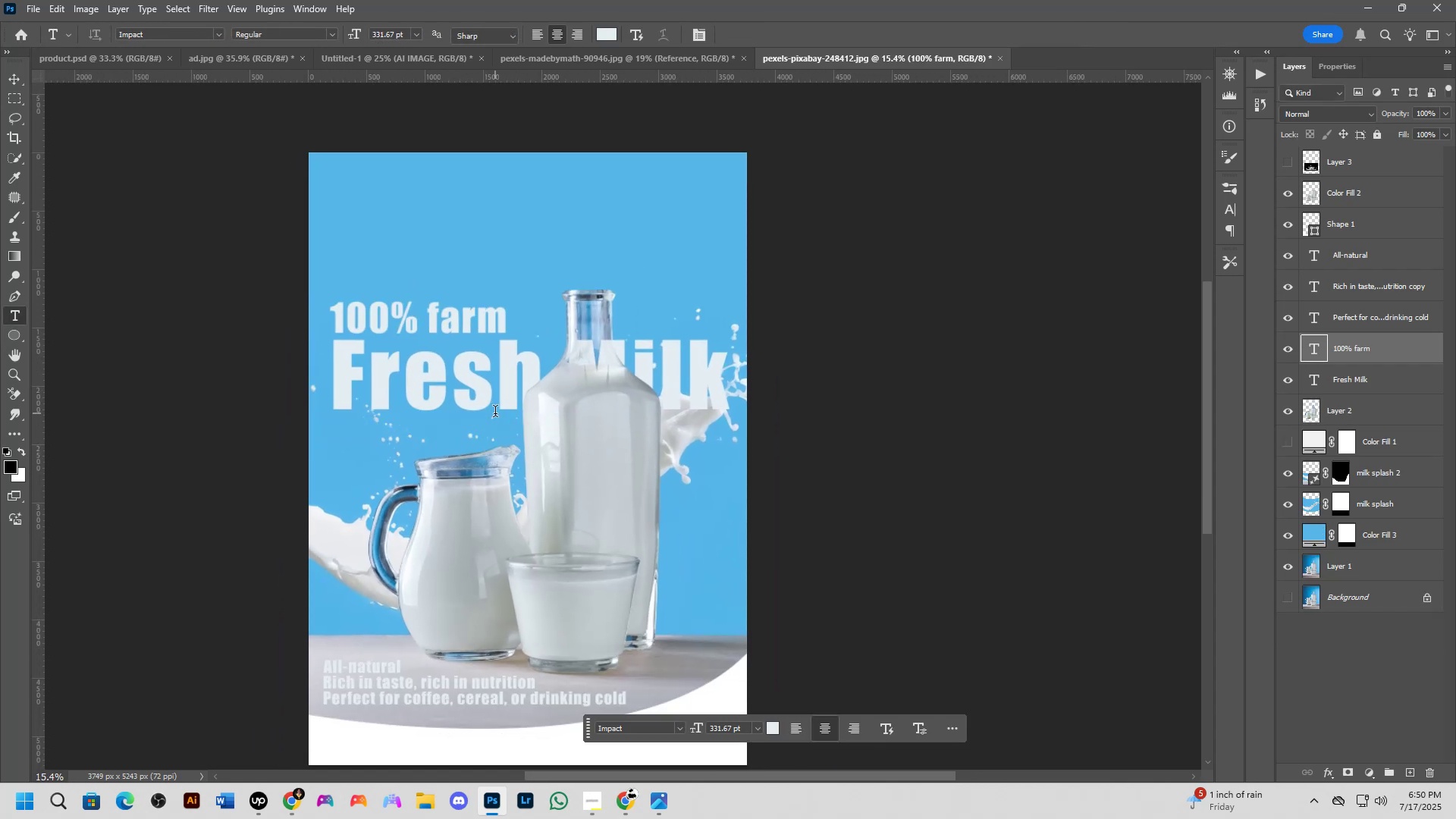 
hold_key(key=Space, duration=0.92)
 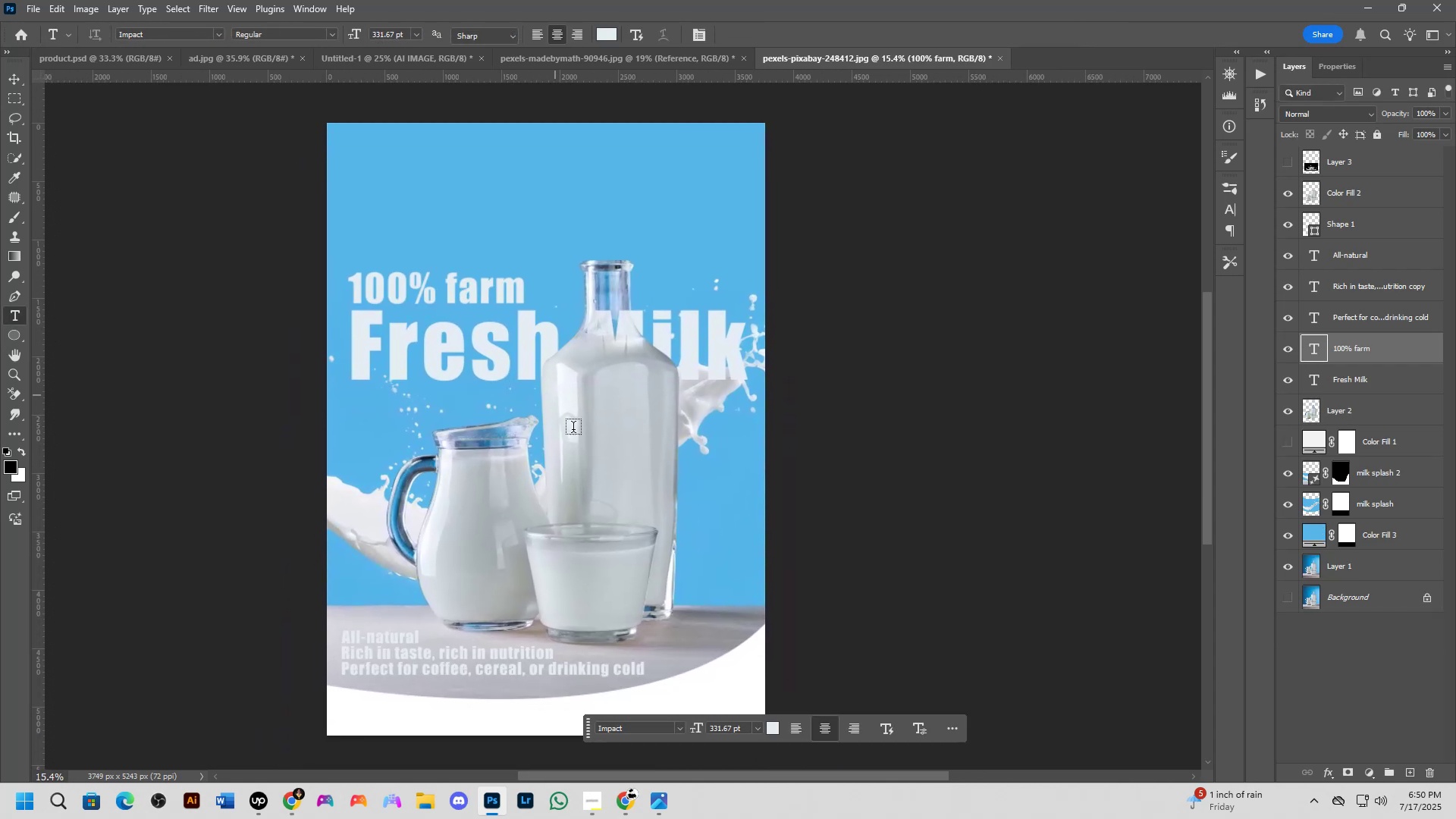 
scroll: coordinate [585, 473], scroll_direction: down, amount: 3.0
 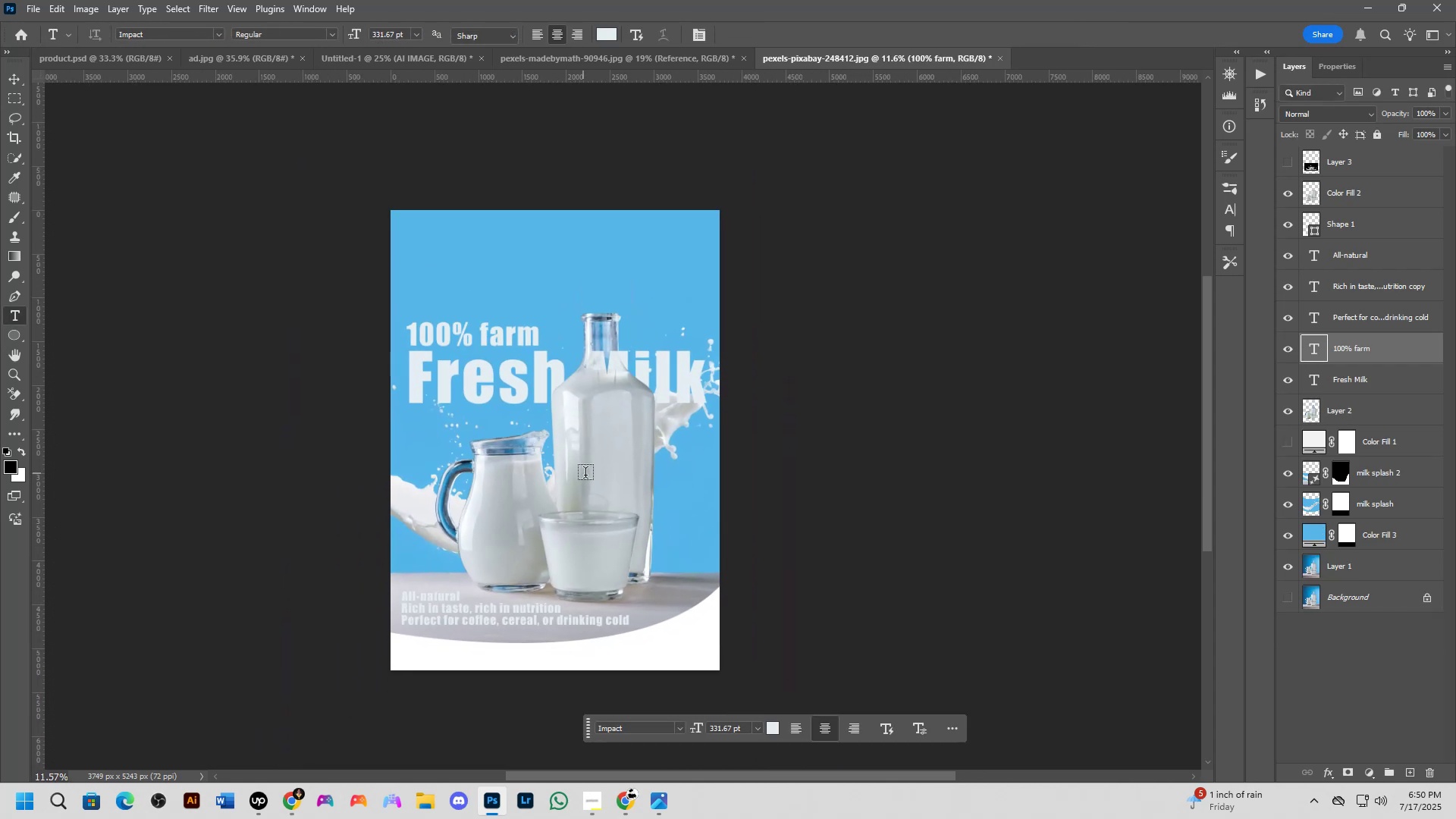 
hold_key(key=Space, duration=0.51)
 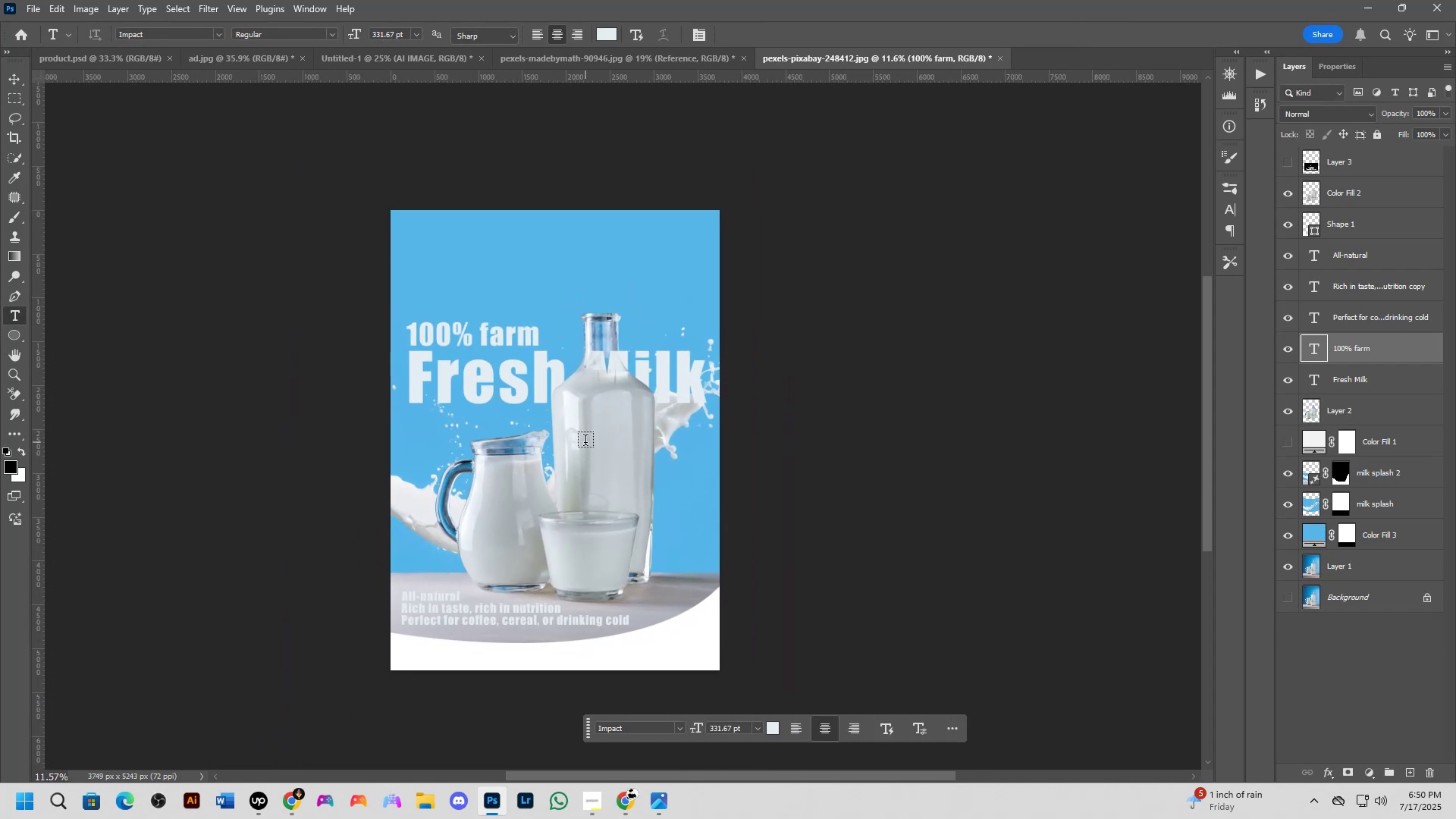 
left_click([587, 456])
 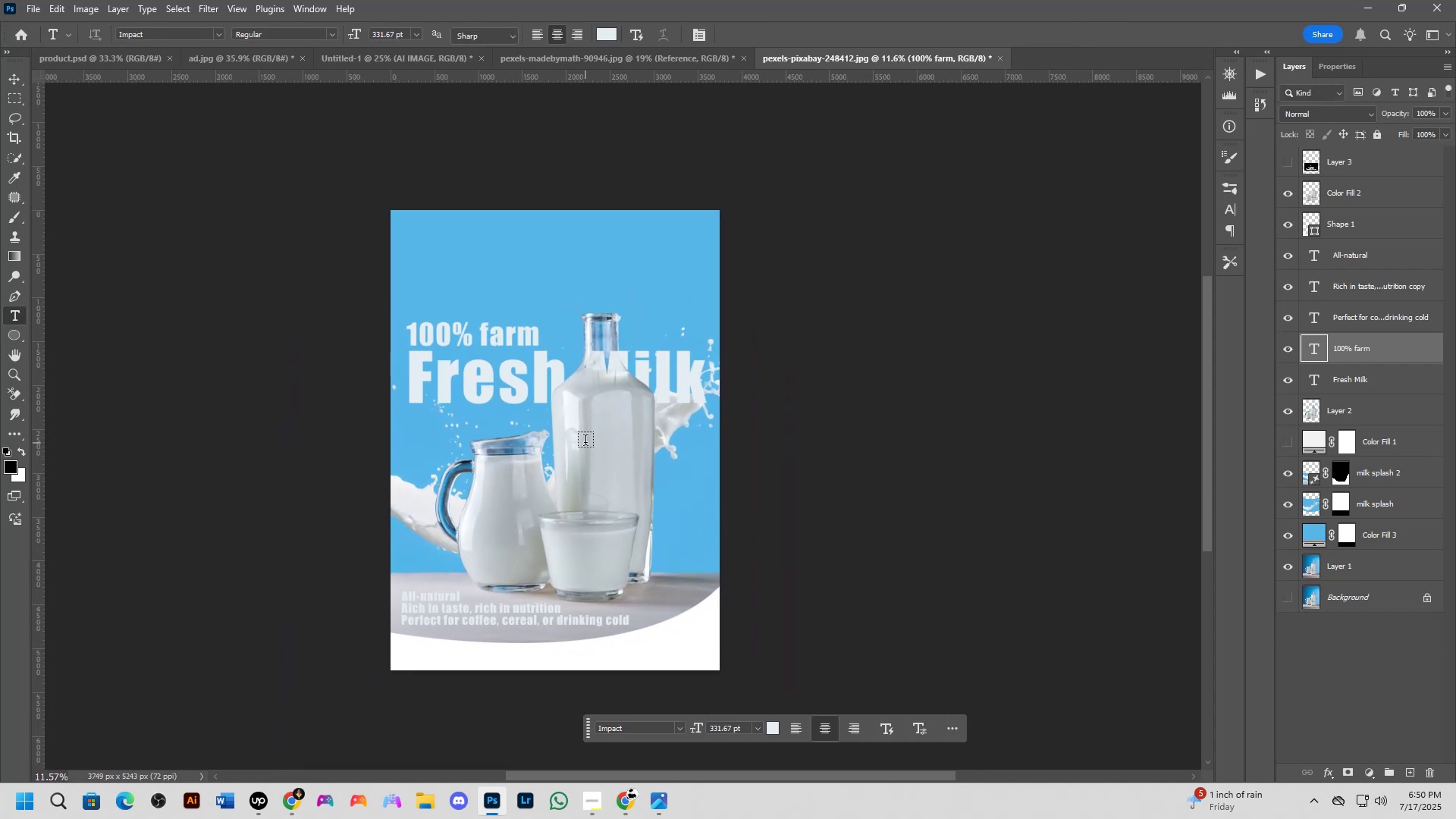 
scroll: coordinate [585, 442], scroll_direction: up, amount: 2.0
 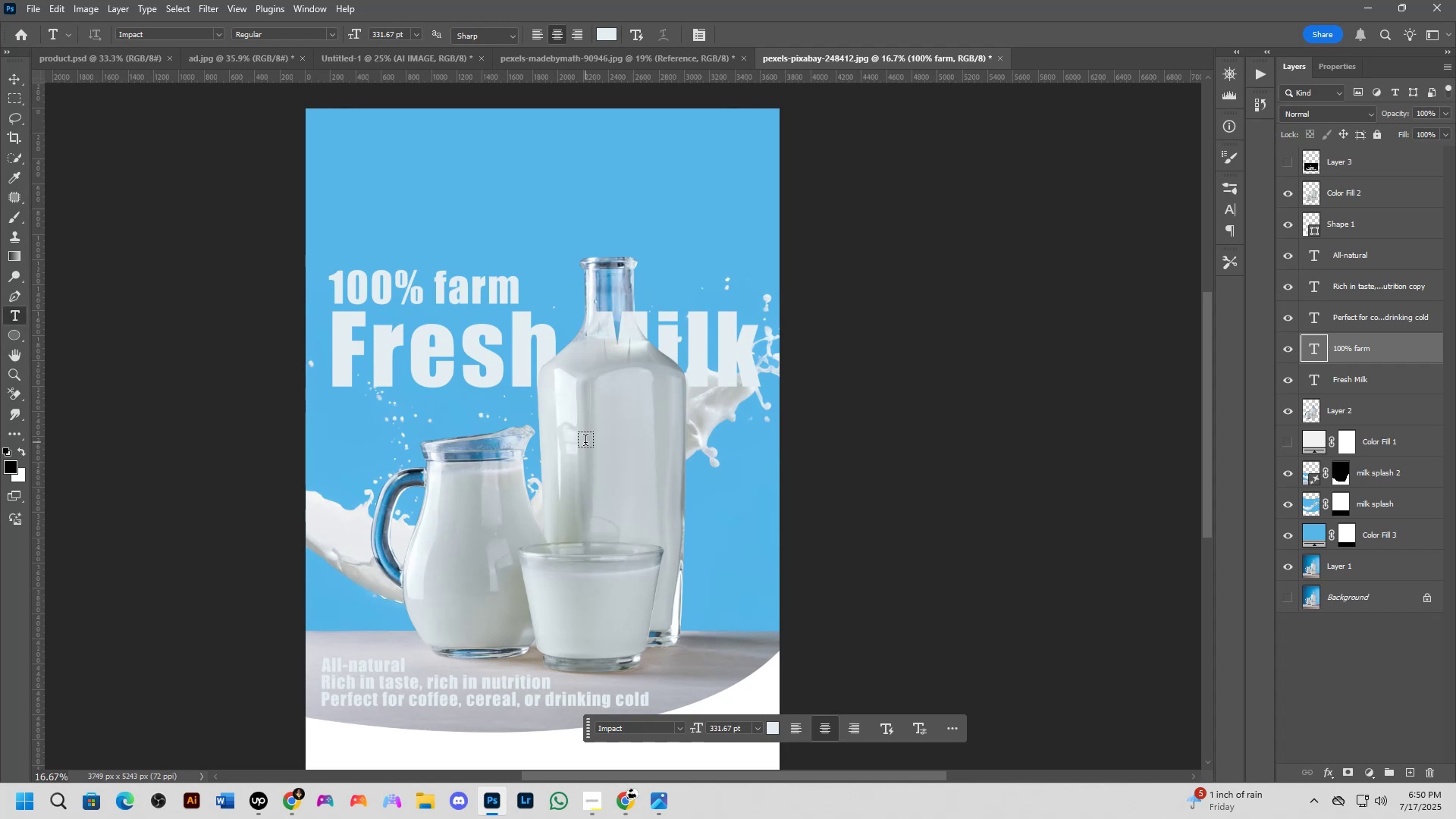 
key(Shift+ShiftLeft)
 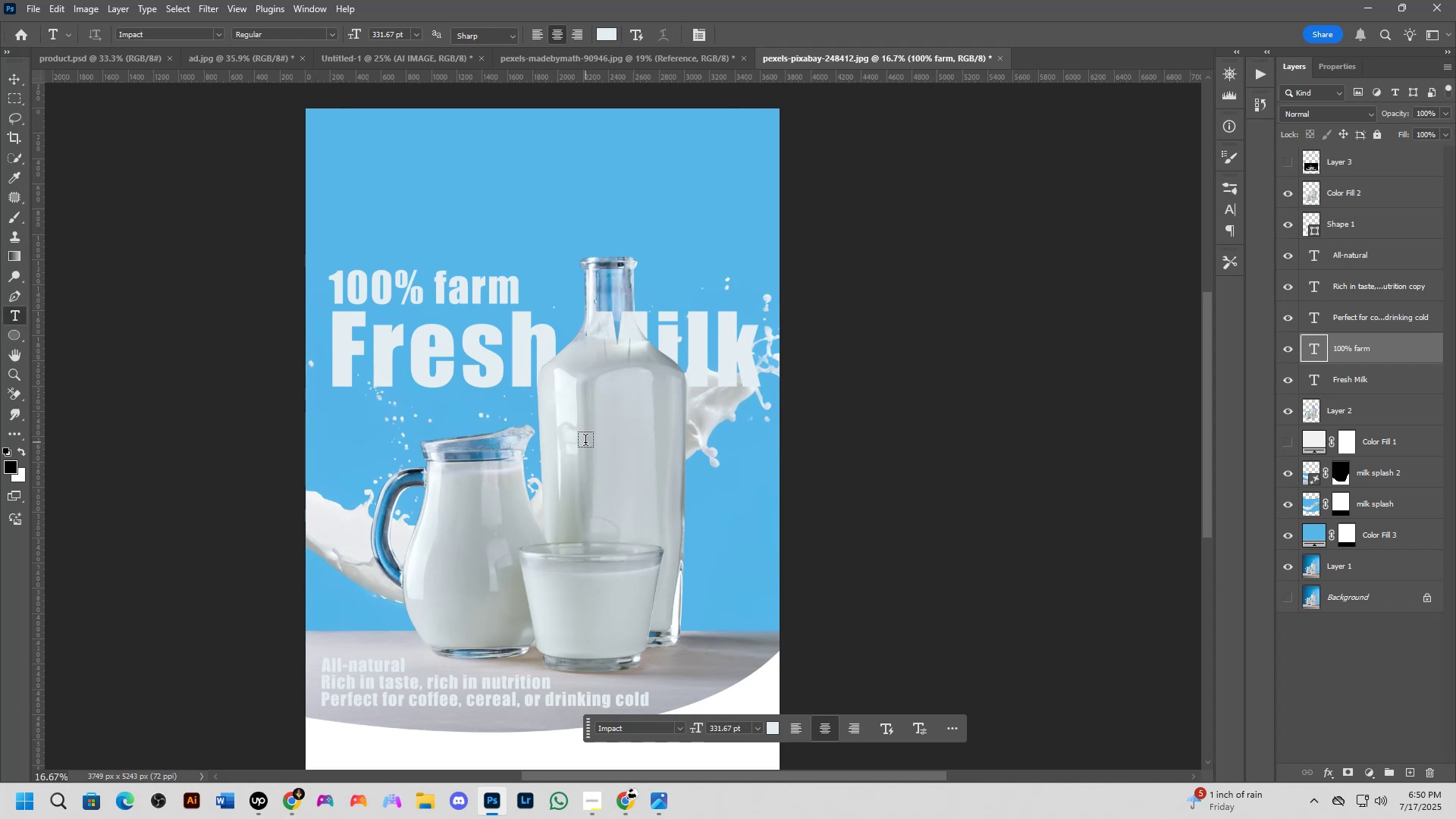 
key(Shift+ShiftLeft)
 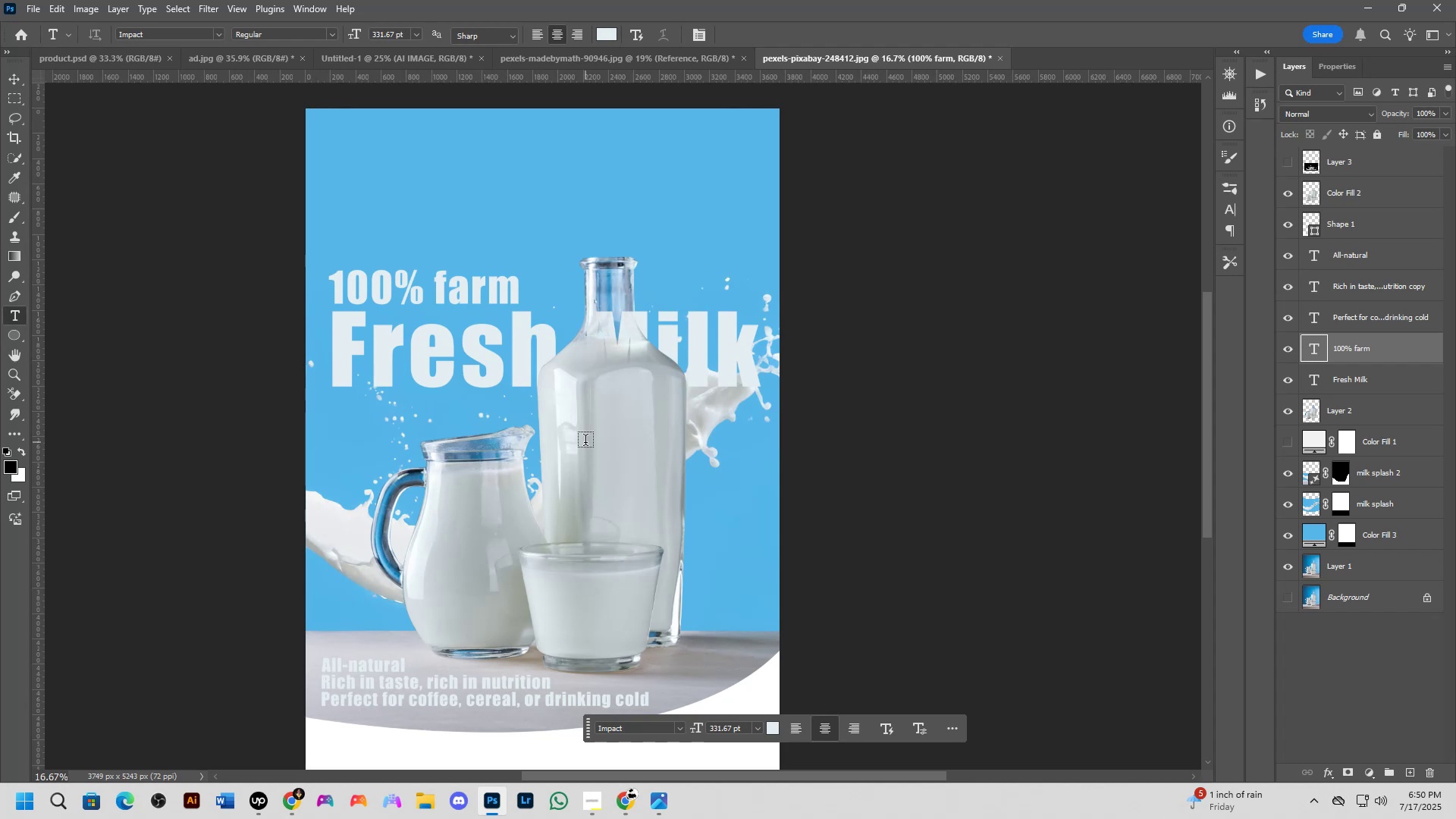 
scroll: coordinate [585, 442], scroll_direction: down, amount: 1.0
 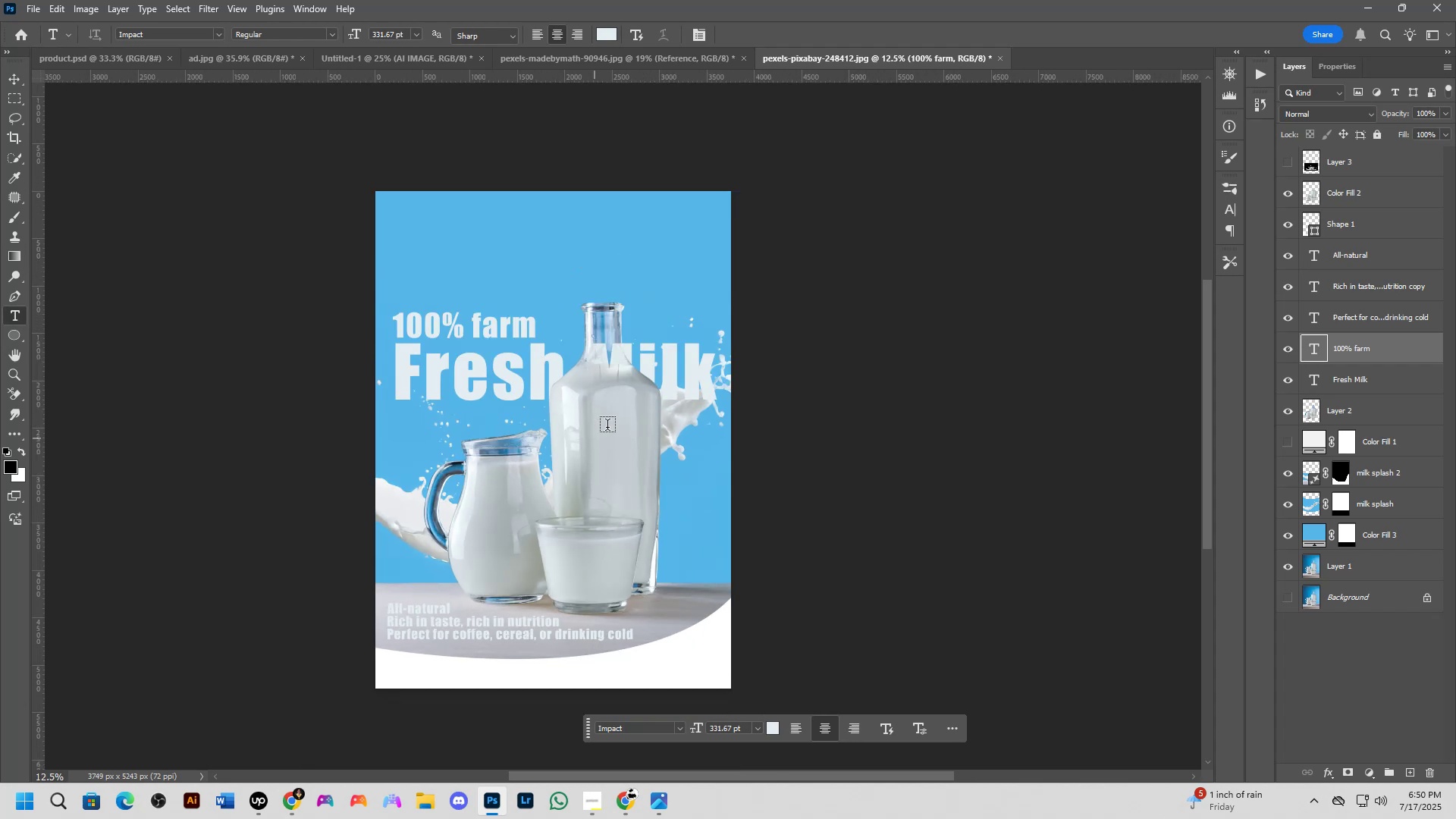 
hold_key(key=Space, duration=0.92)
 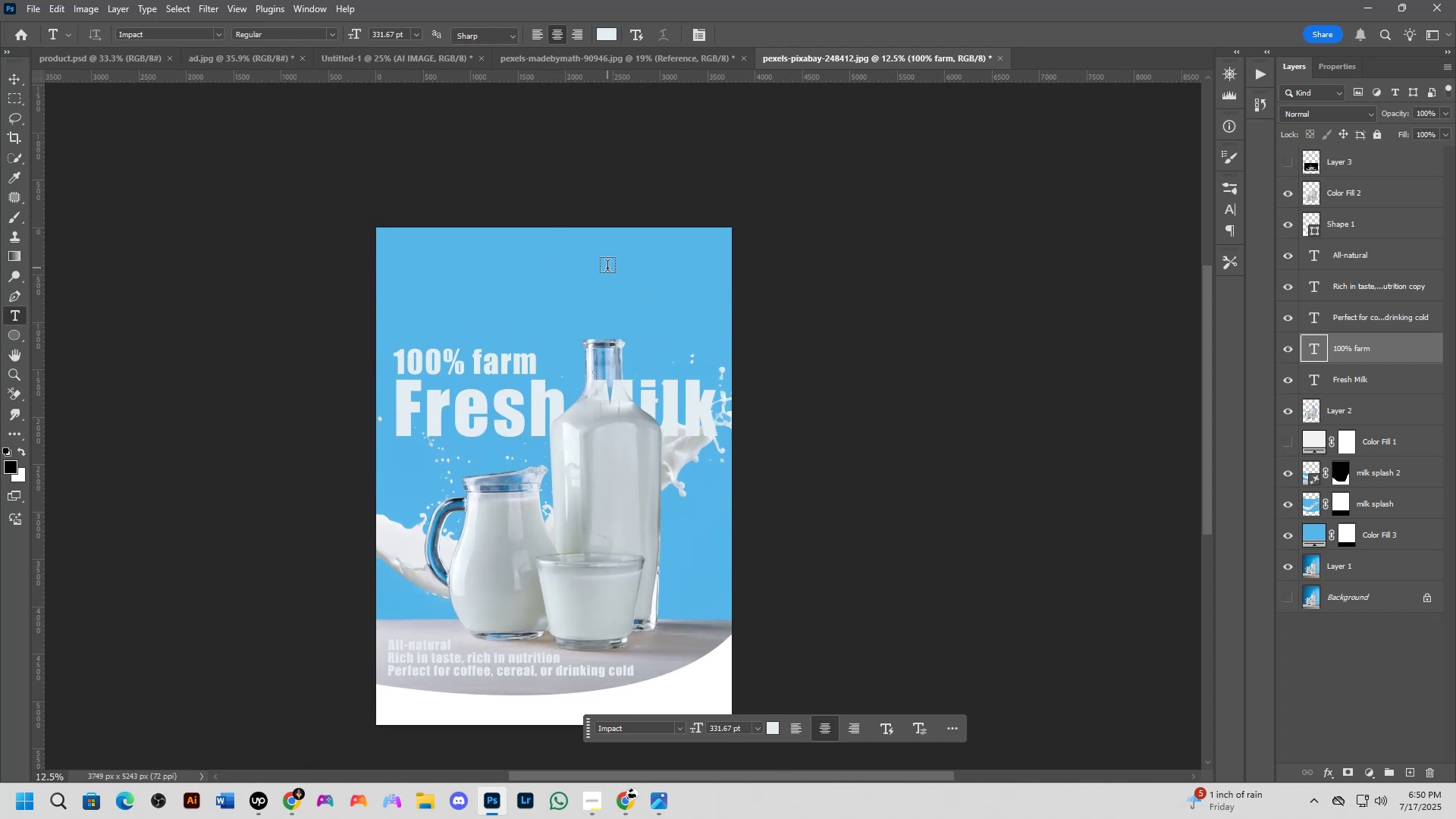 
key(Alt+Tab)
 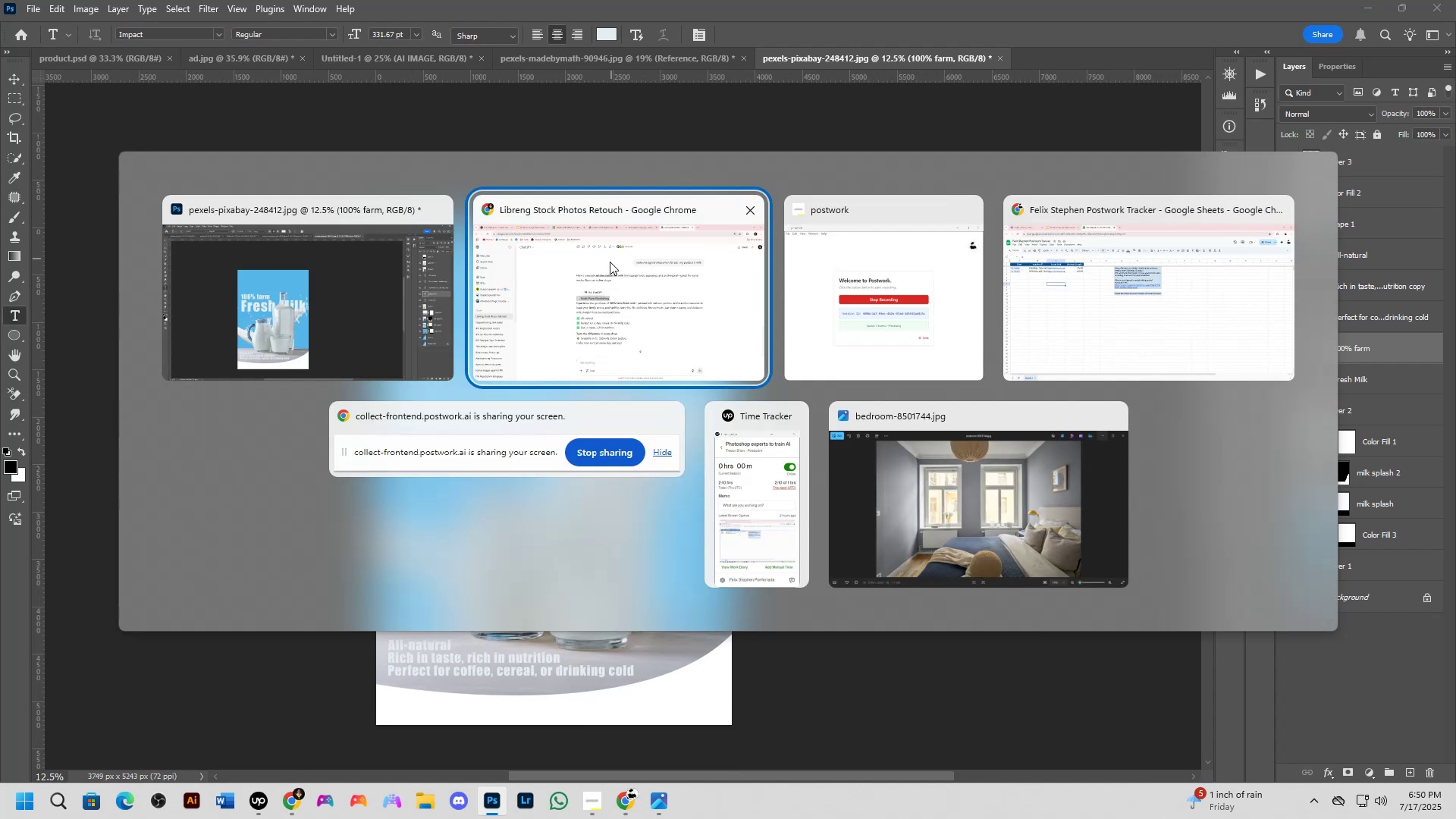 
key(Alt+AltLeft)
 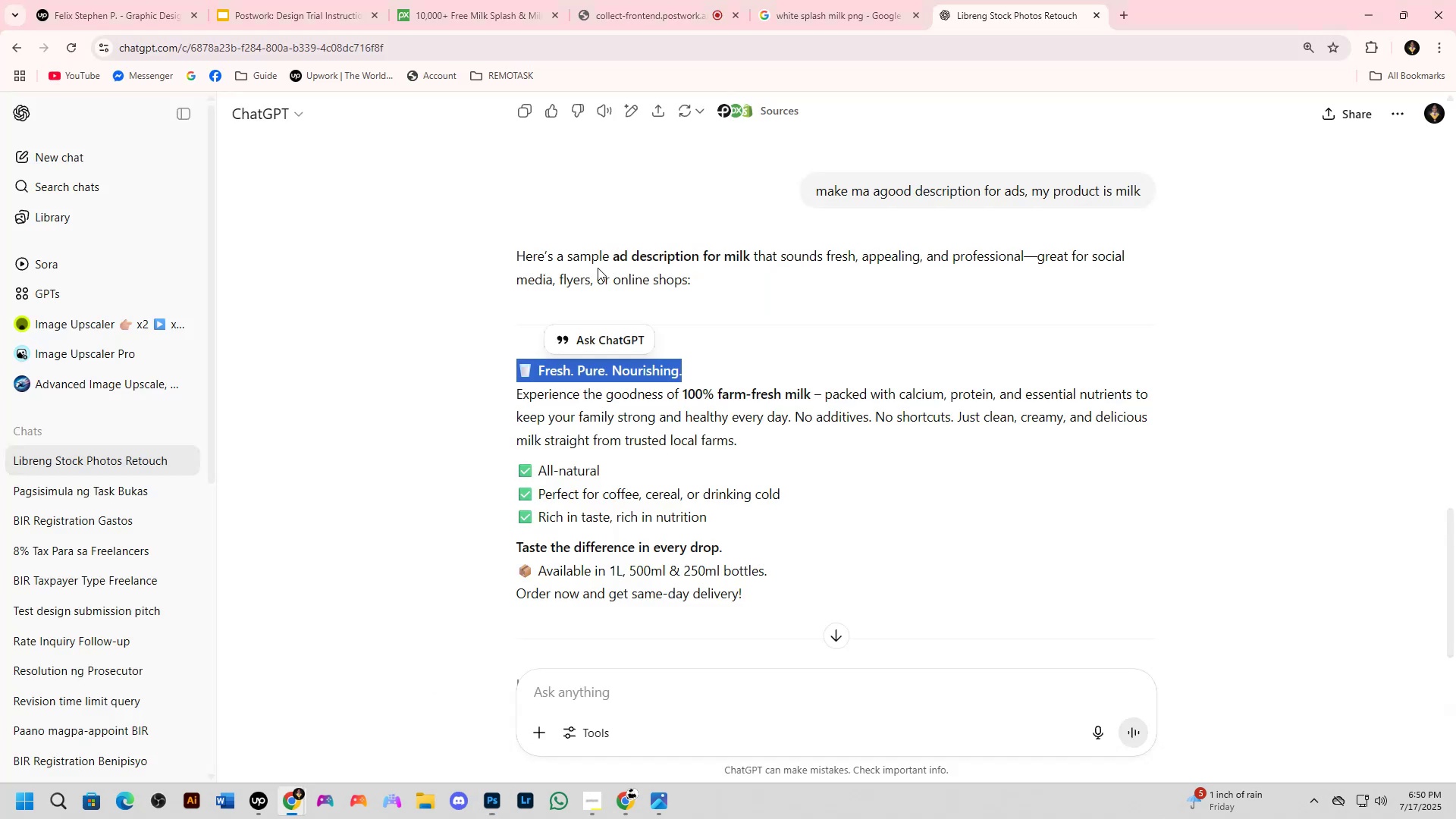 
key(Alt+Tab)
 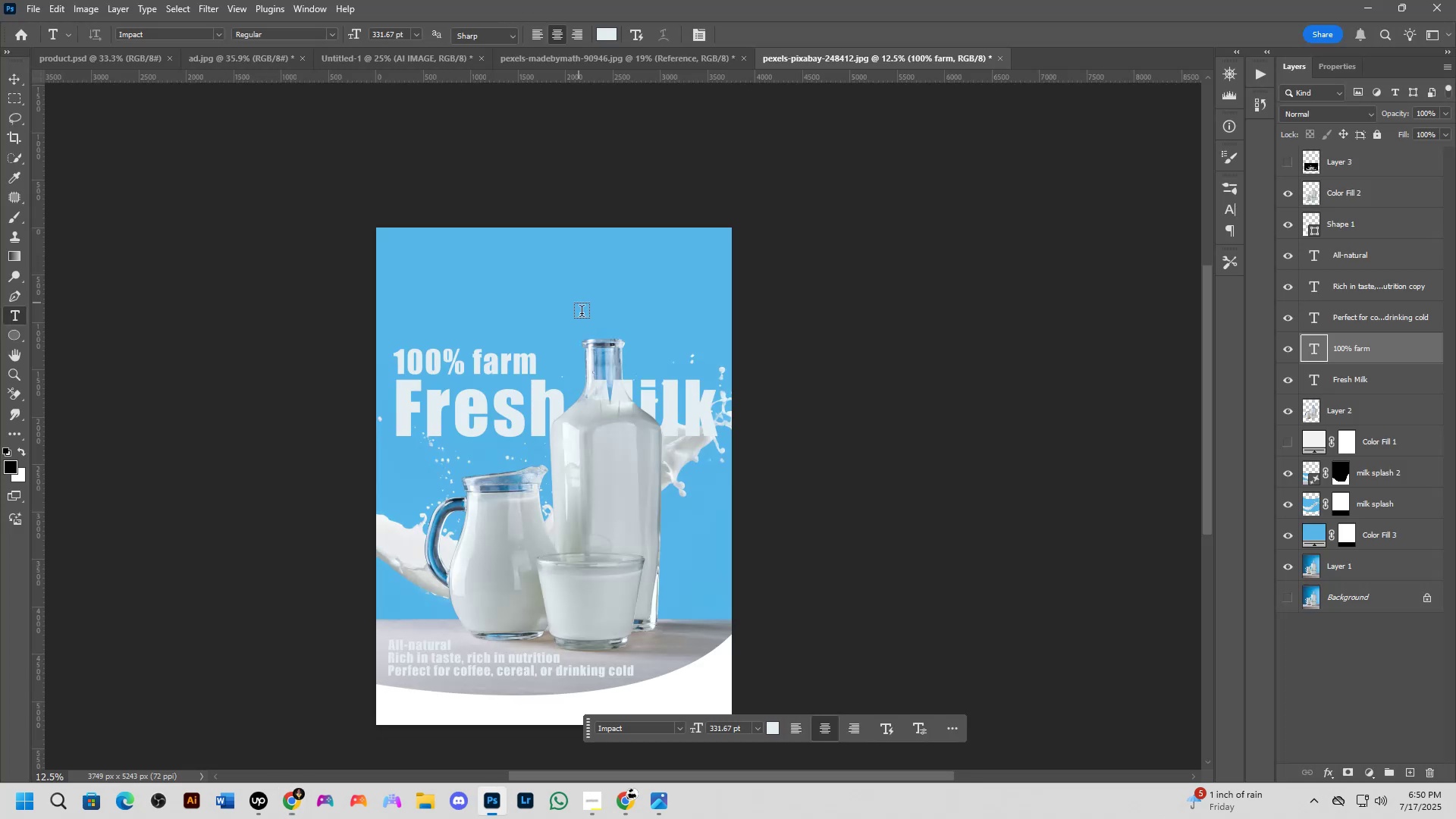 
hold_key(key=Space, duration=0.72)
 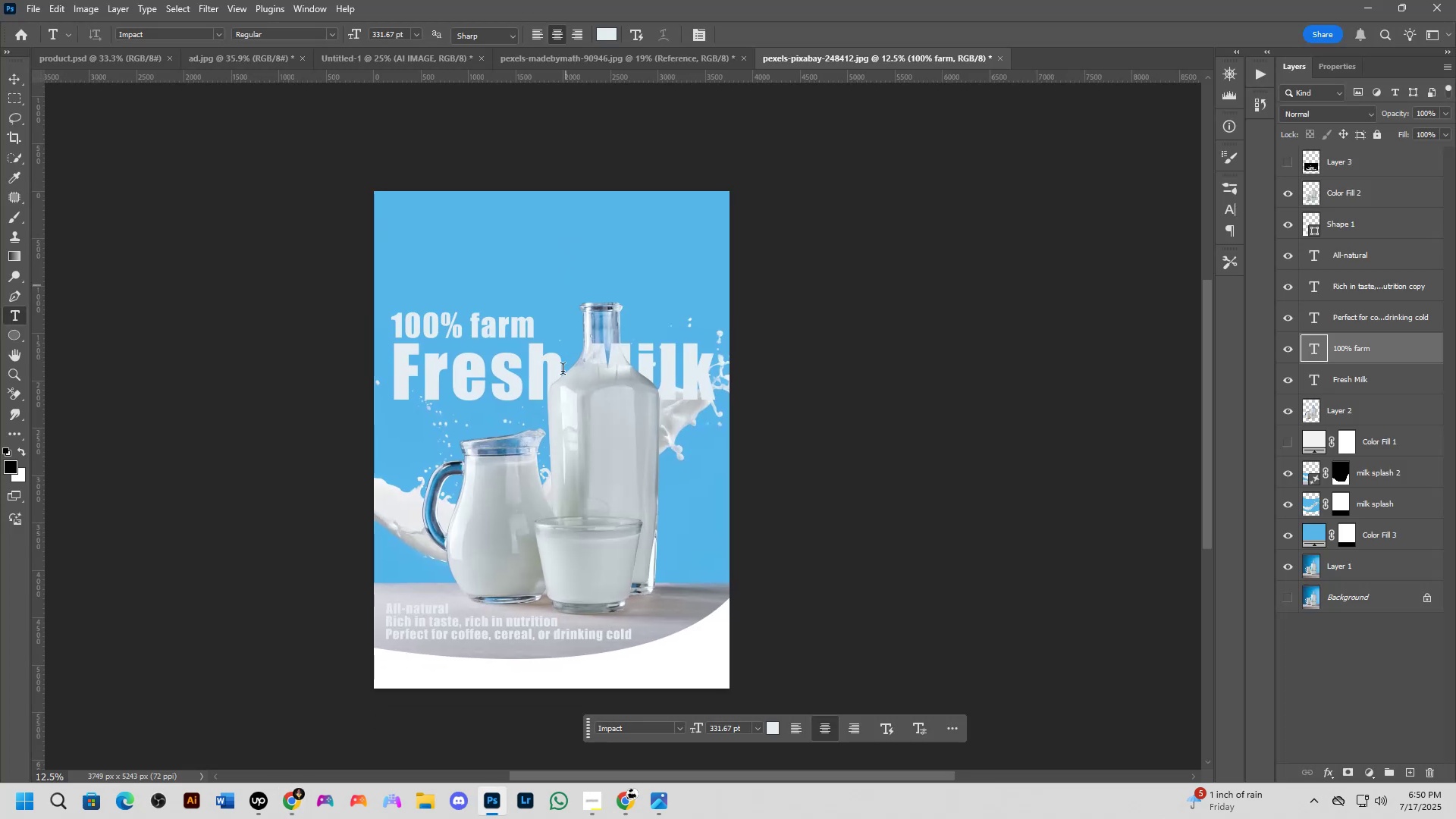 
key(Shift+ShiftLeft)
 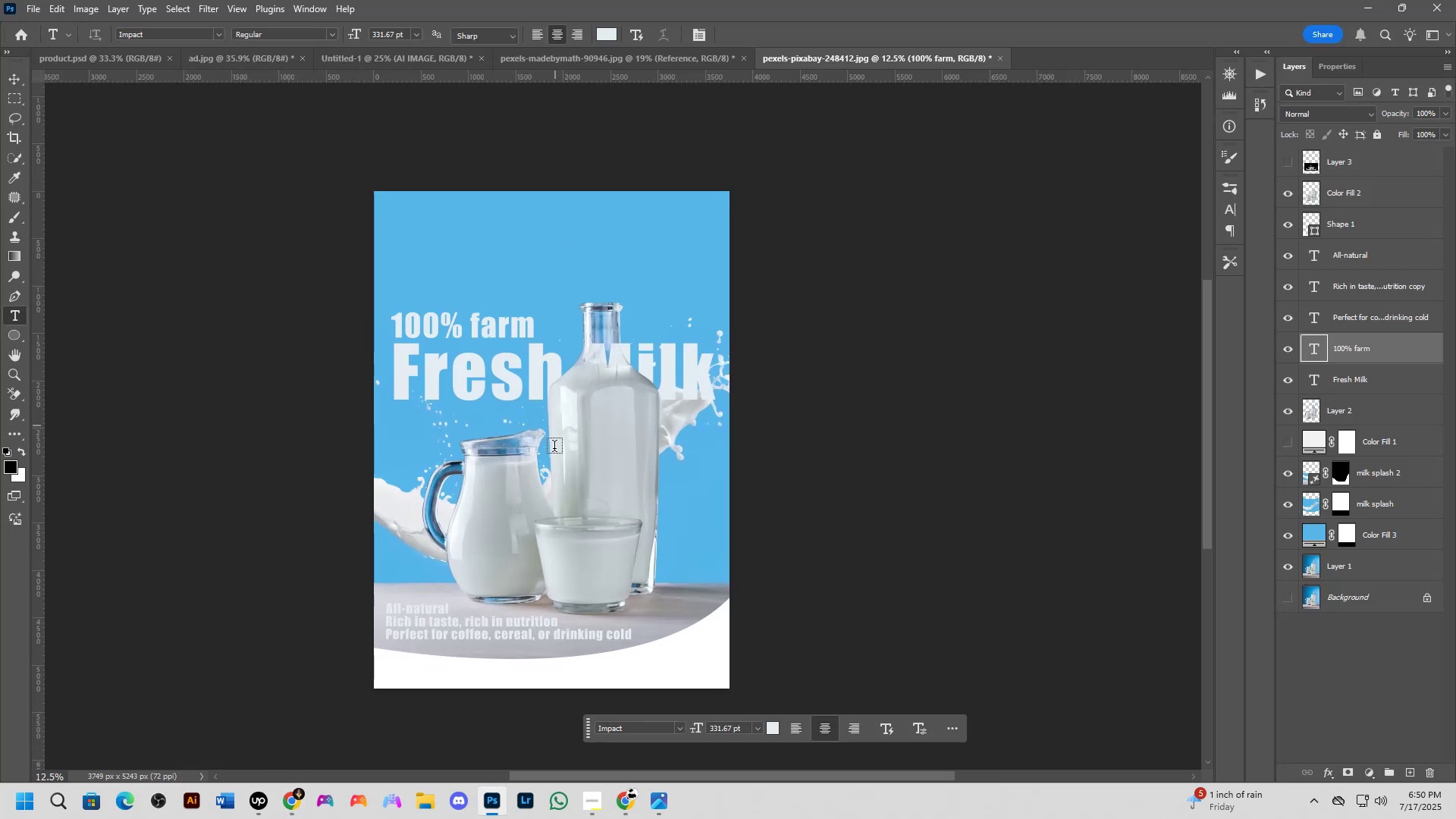 
scroll: coordinate [546, 464], scroll_direction: none, amount: 0.0
 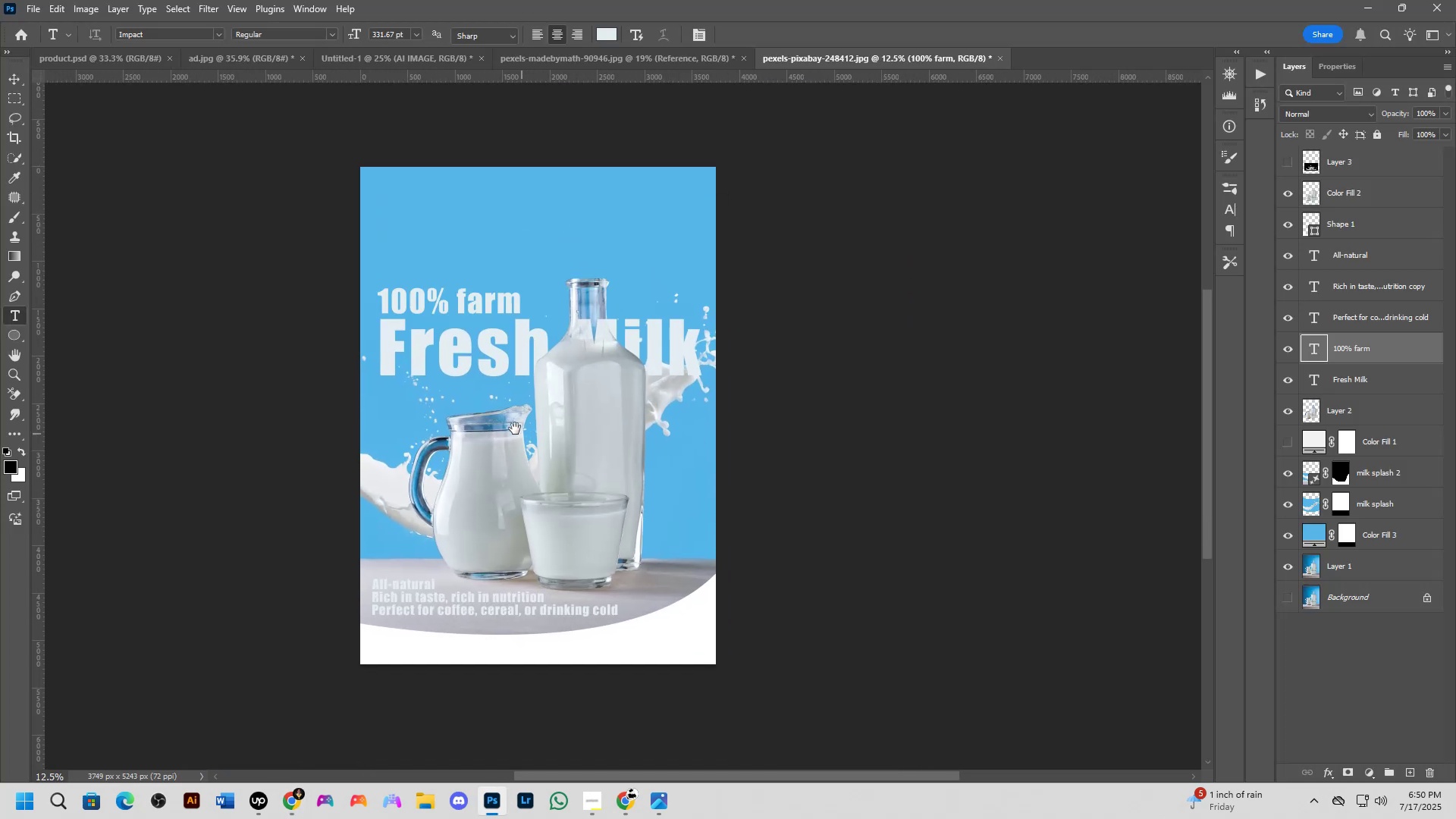 
key(Shift+ShiftLeft)
 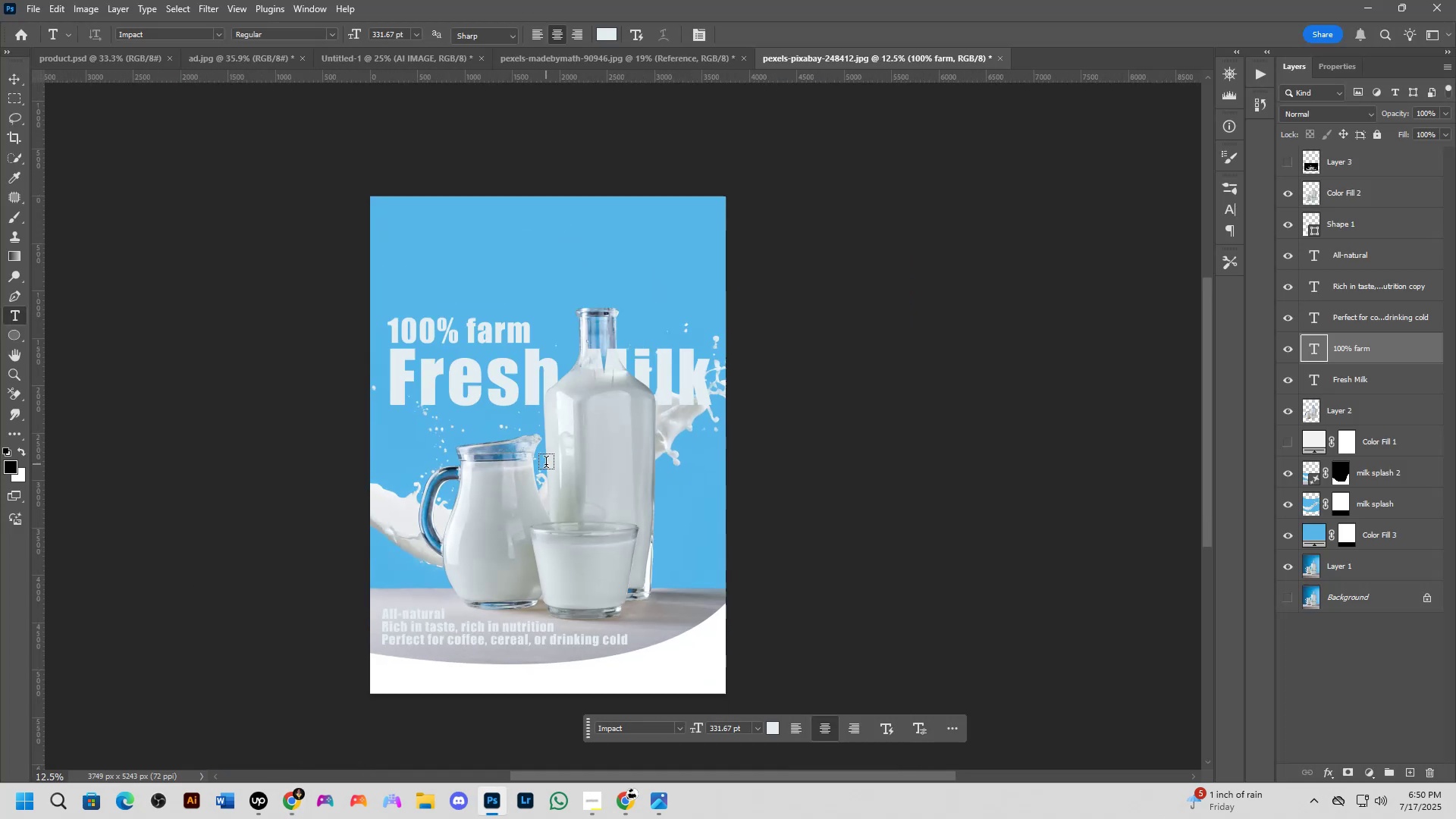 
hold_key(key=Space, duration=0.66)
 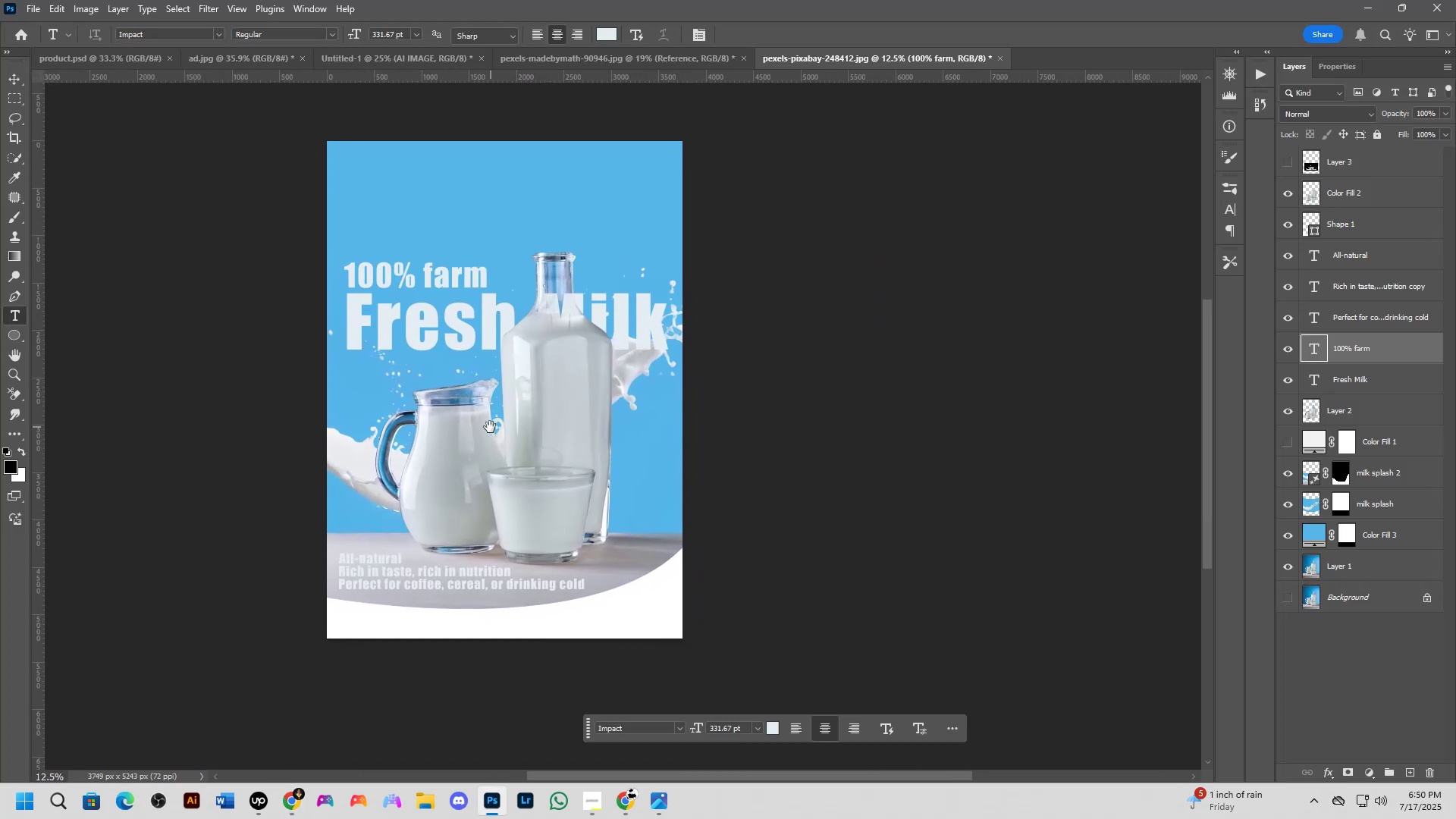 
key(Shift+ShiftLeft)
 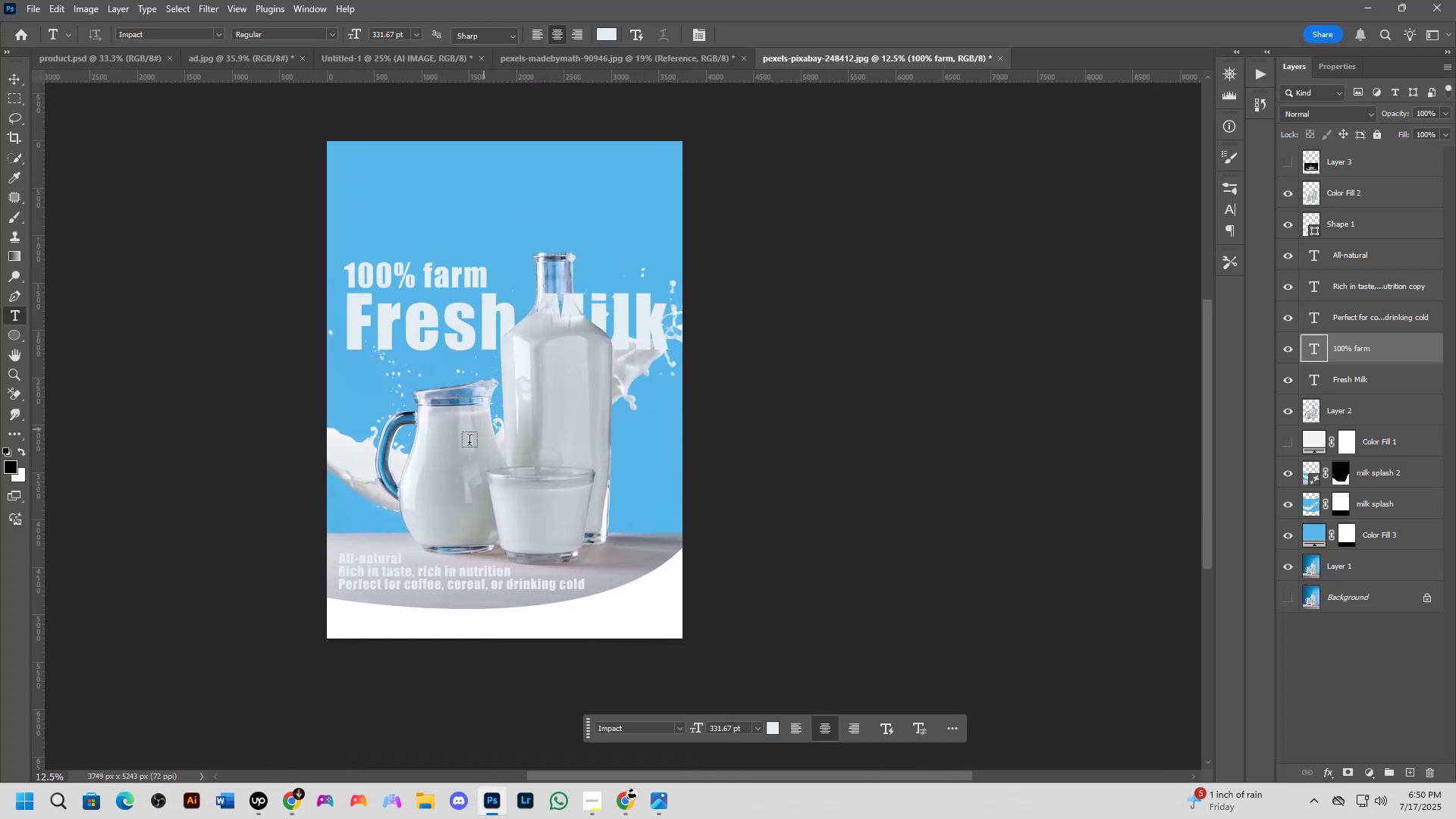 
scroll: coordinate [403, 522], scroll_direction: up, amount: 1.0
 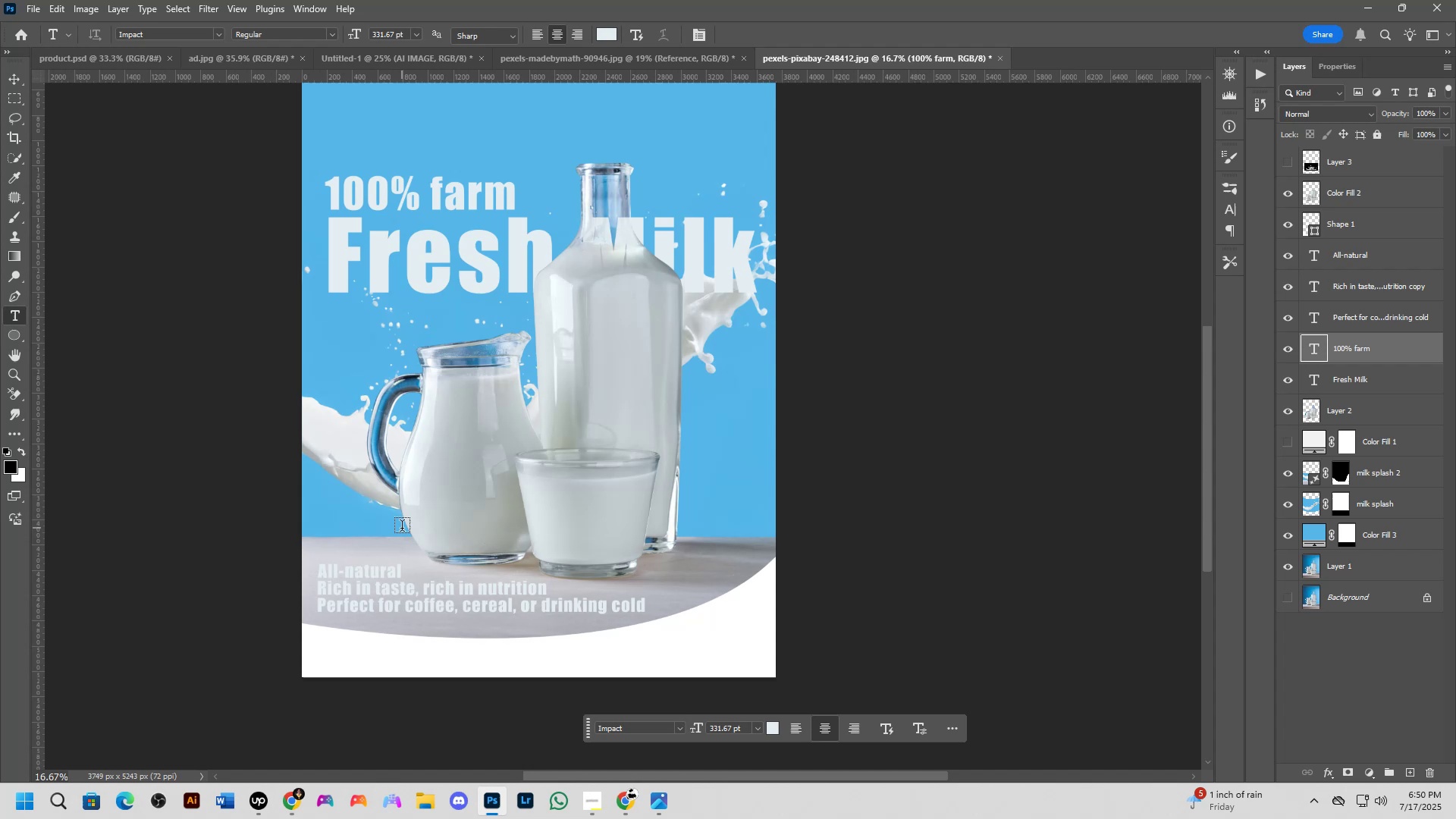 
hold_key(key=Space, duration=0.58)
 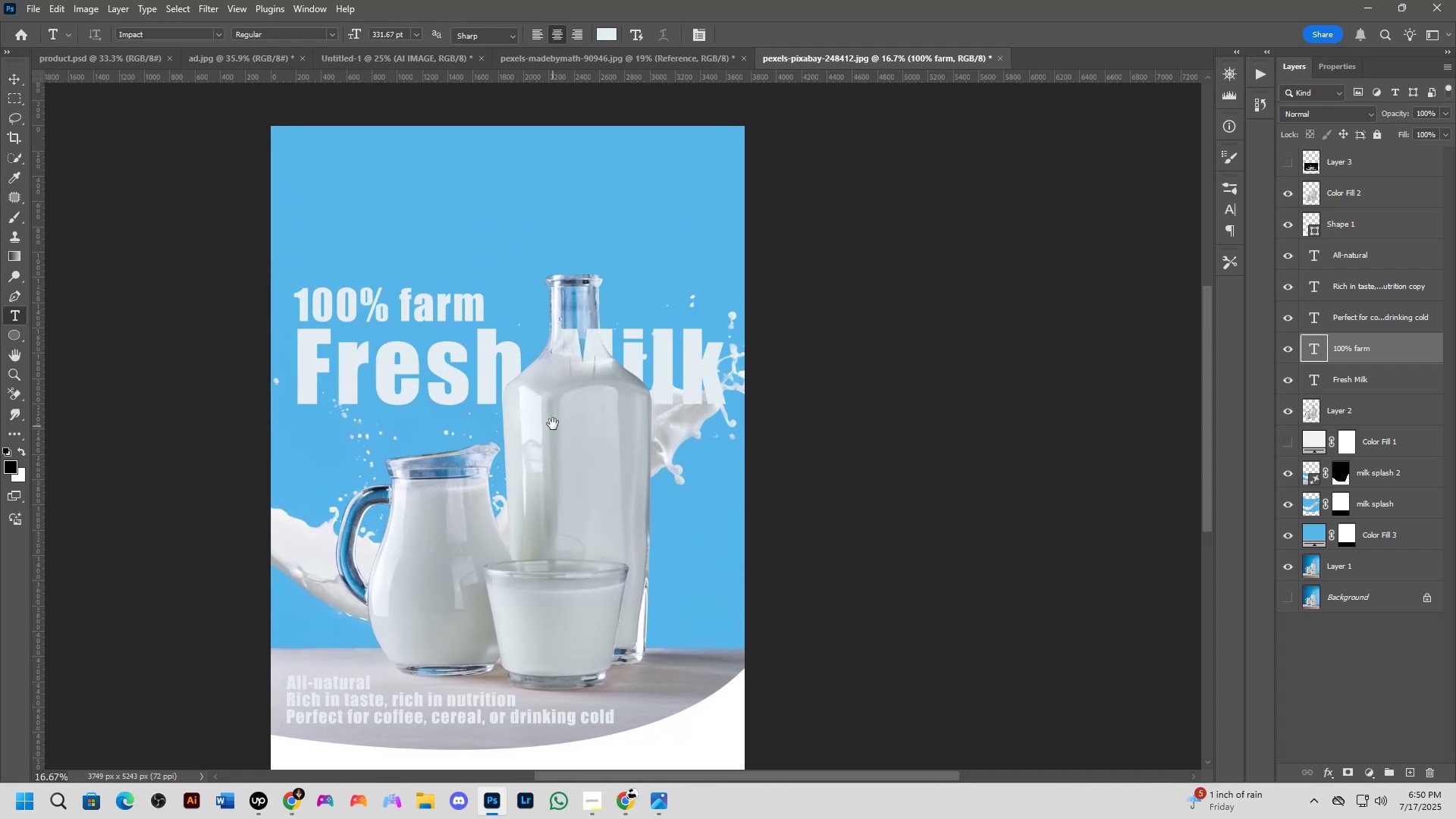 
hold_key(key=ShiftLeft, duration=0.36)
scroll: coordinate [572, 326], scroll_direction: up, amount: 3.0
 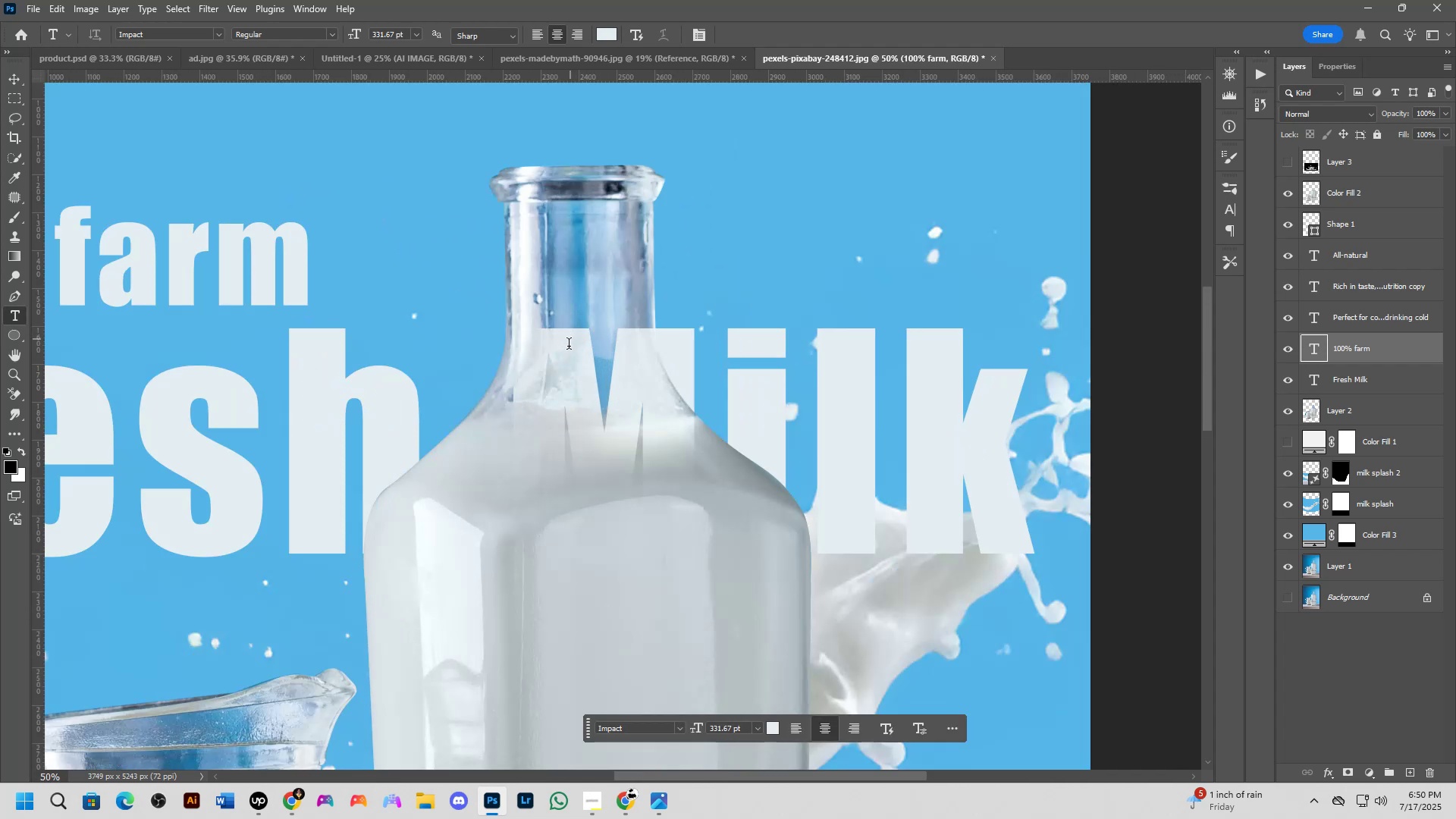 
hold_key(key=ShiftLeft, duration=1.5)
scroll: coordinate [570, 380], scroll_direction: up, amount: 2.0
 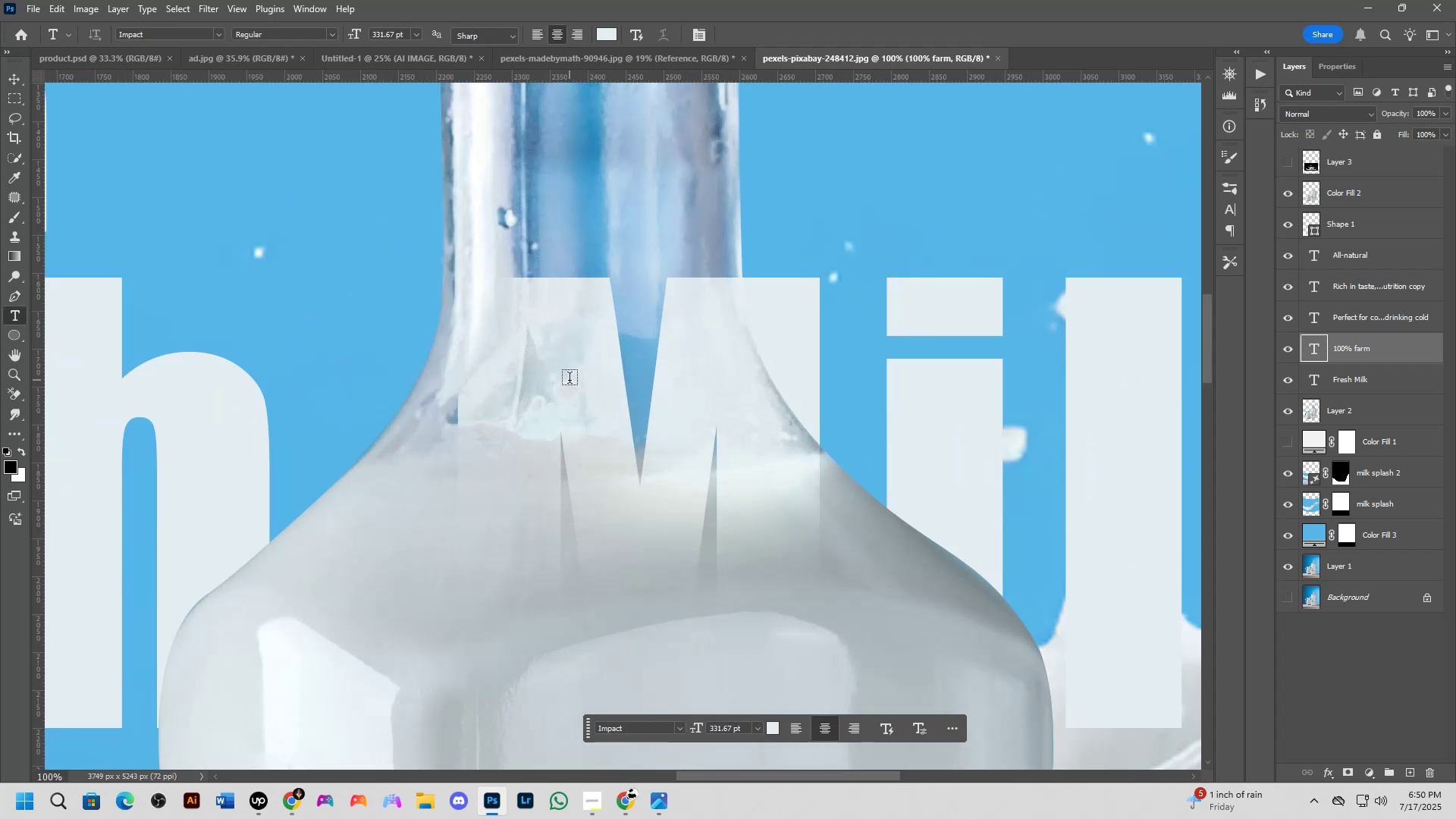 
hold_key(key=ShiftLeft, duration=1.51)
scroll: coordinate [570, 380], scroll_direction: down, amount: 4.0
 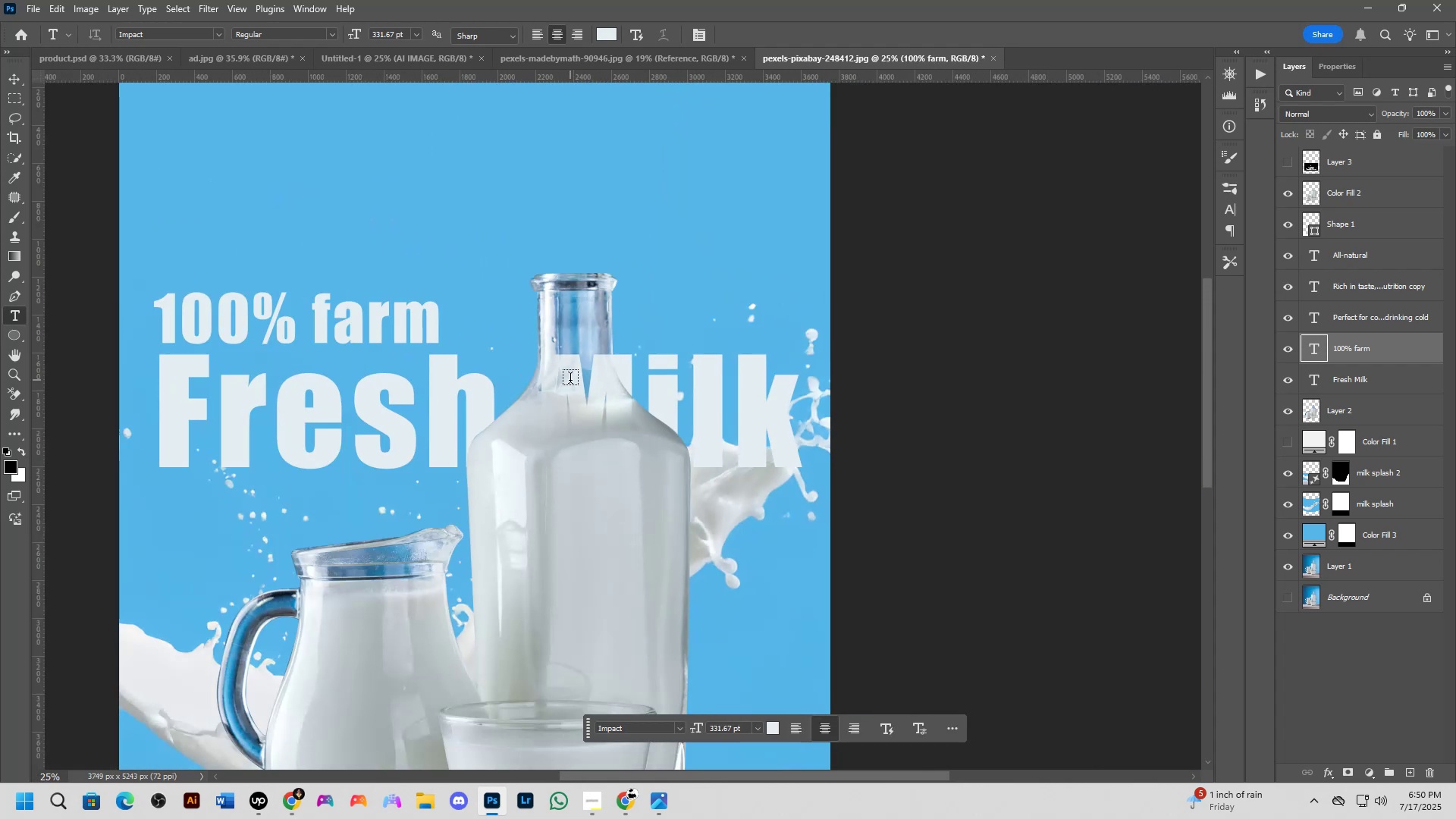 
hold_key(key=ShiftLeft, duration=0.39)
scroll: coordinate [570, 380], scroll_direction: down, amount: 1.0
 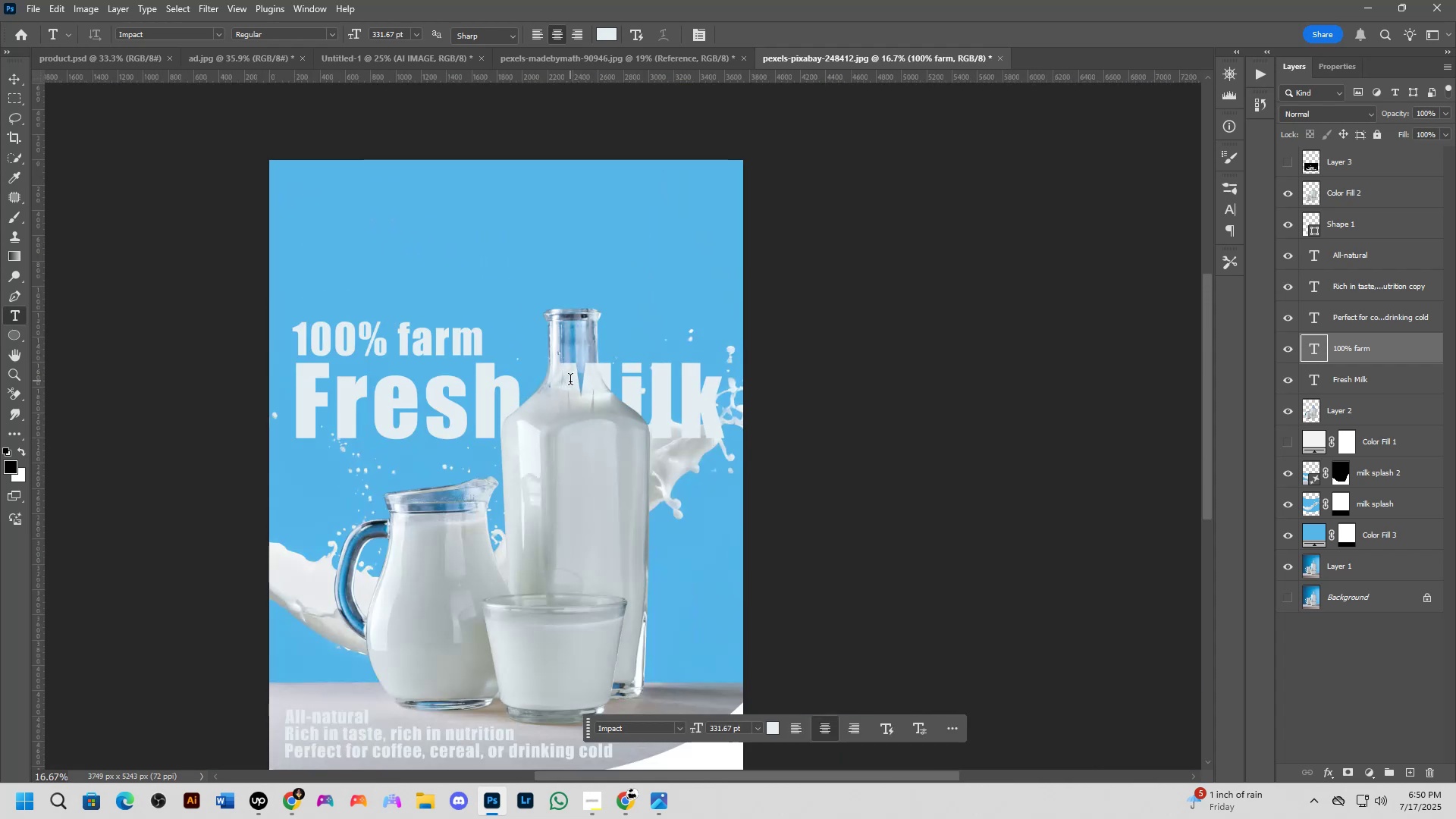 
hold_key(key=Space, duration=1.26)
 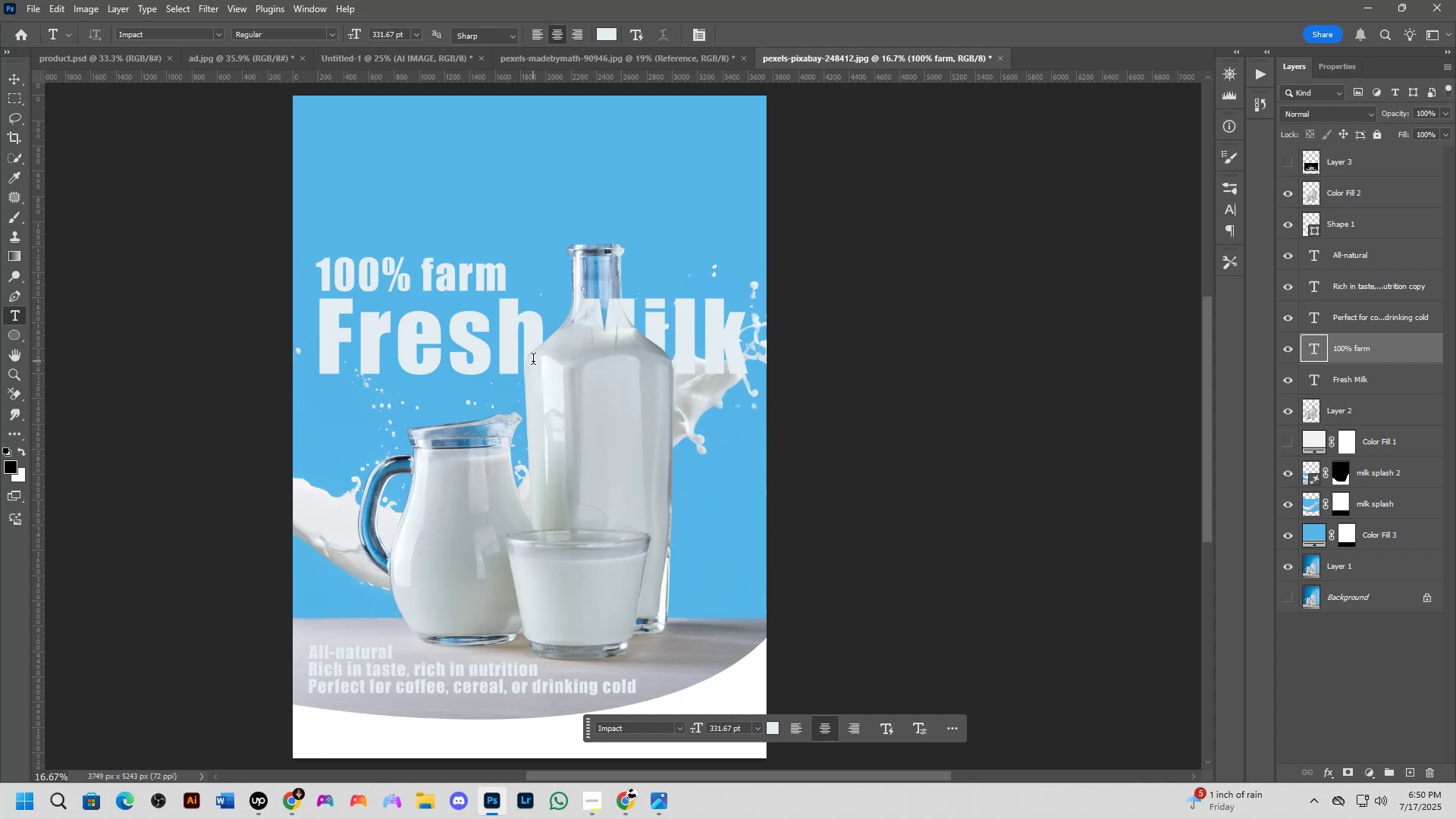 
hold_key(key=ControlLeft, duration=0.46)
left_click([587, 414])
 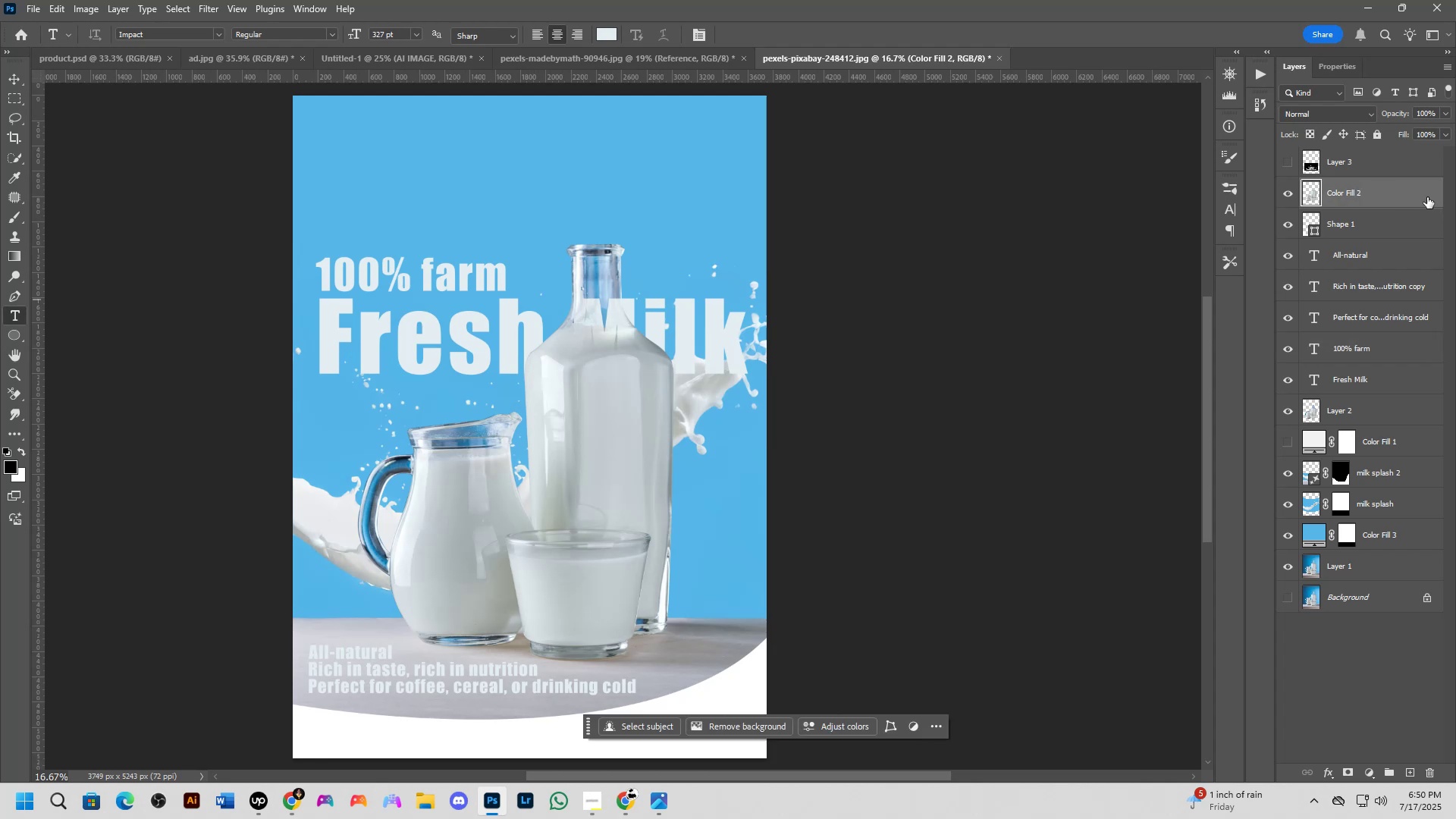 
double_click([1427, 197])
 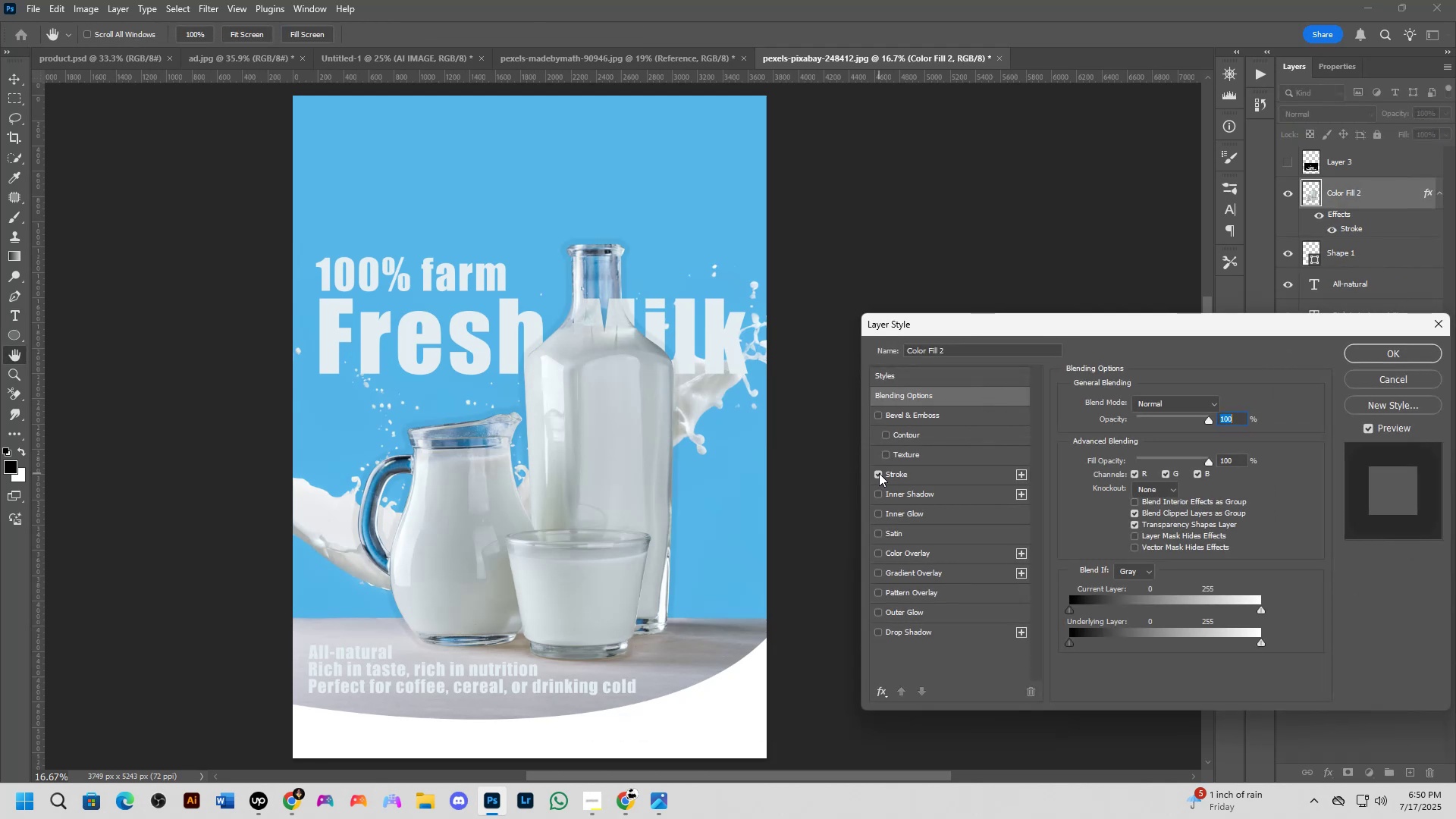 
left_click([879, 473])
 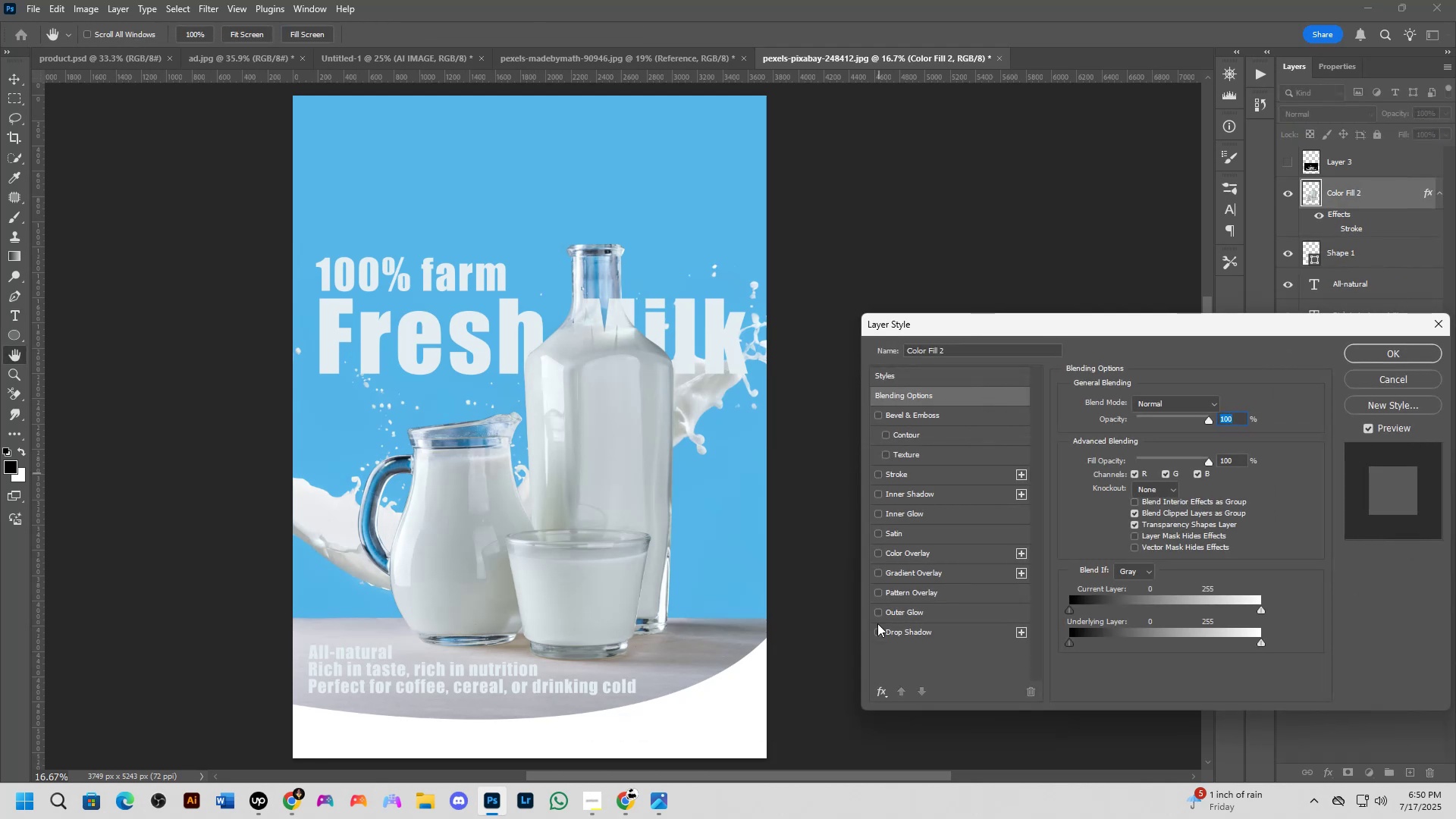 
left_click([878, 628])
 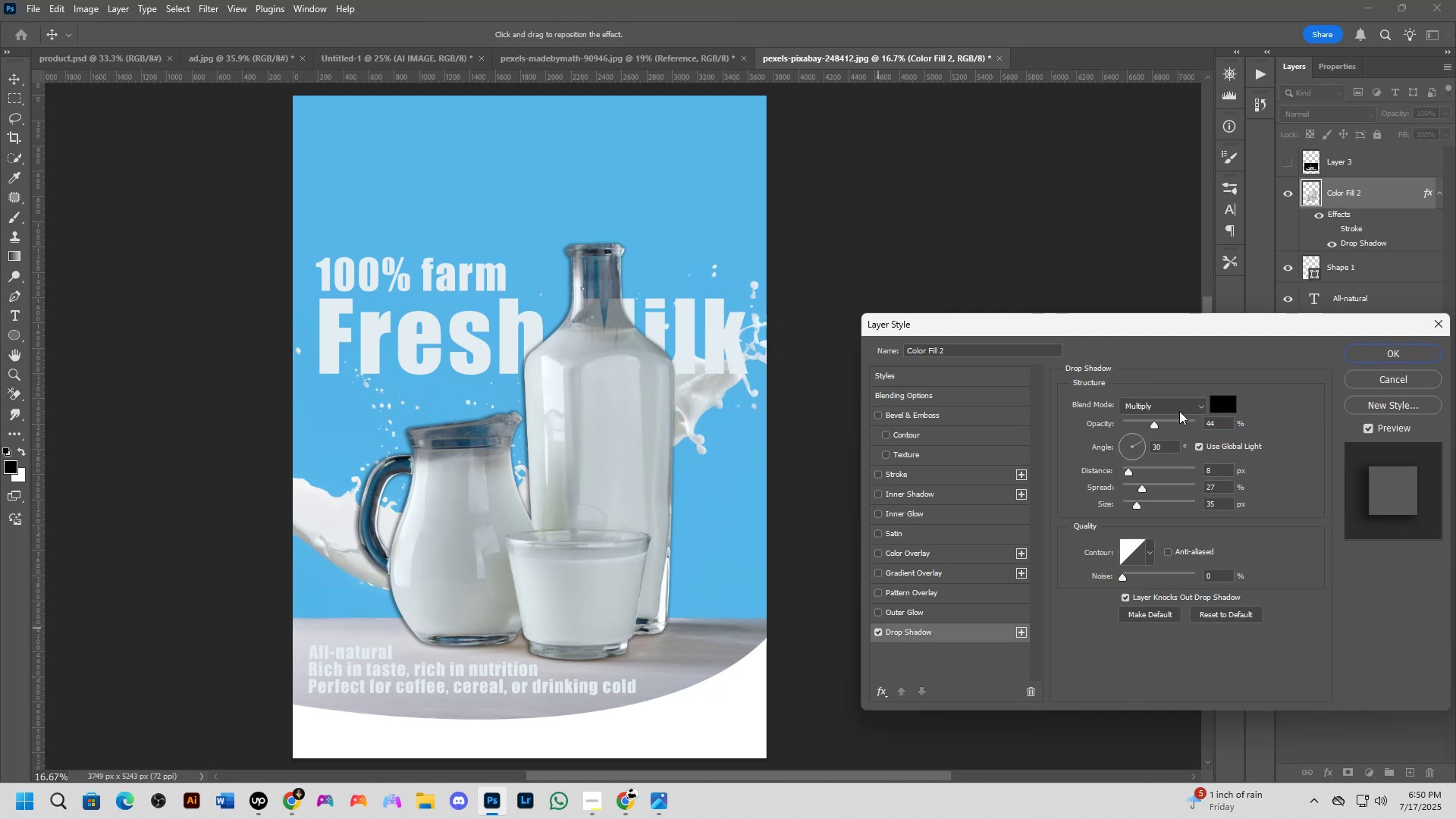 
double_click([1220, 405])
 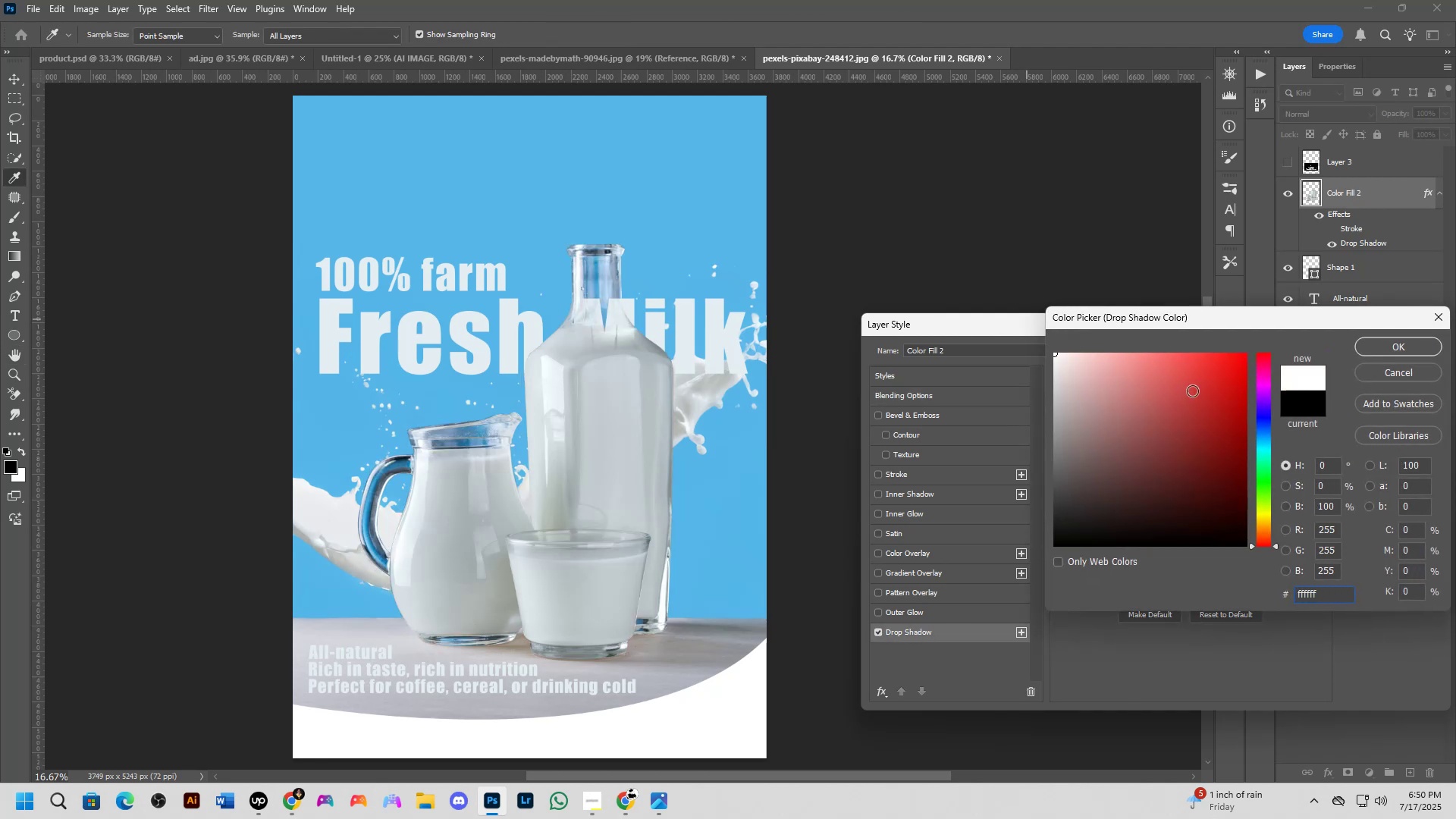 
left_click([1392, 346])
 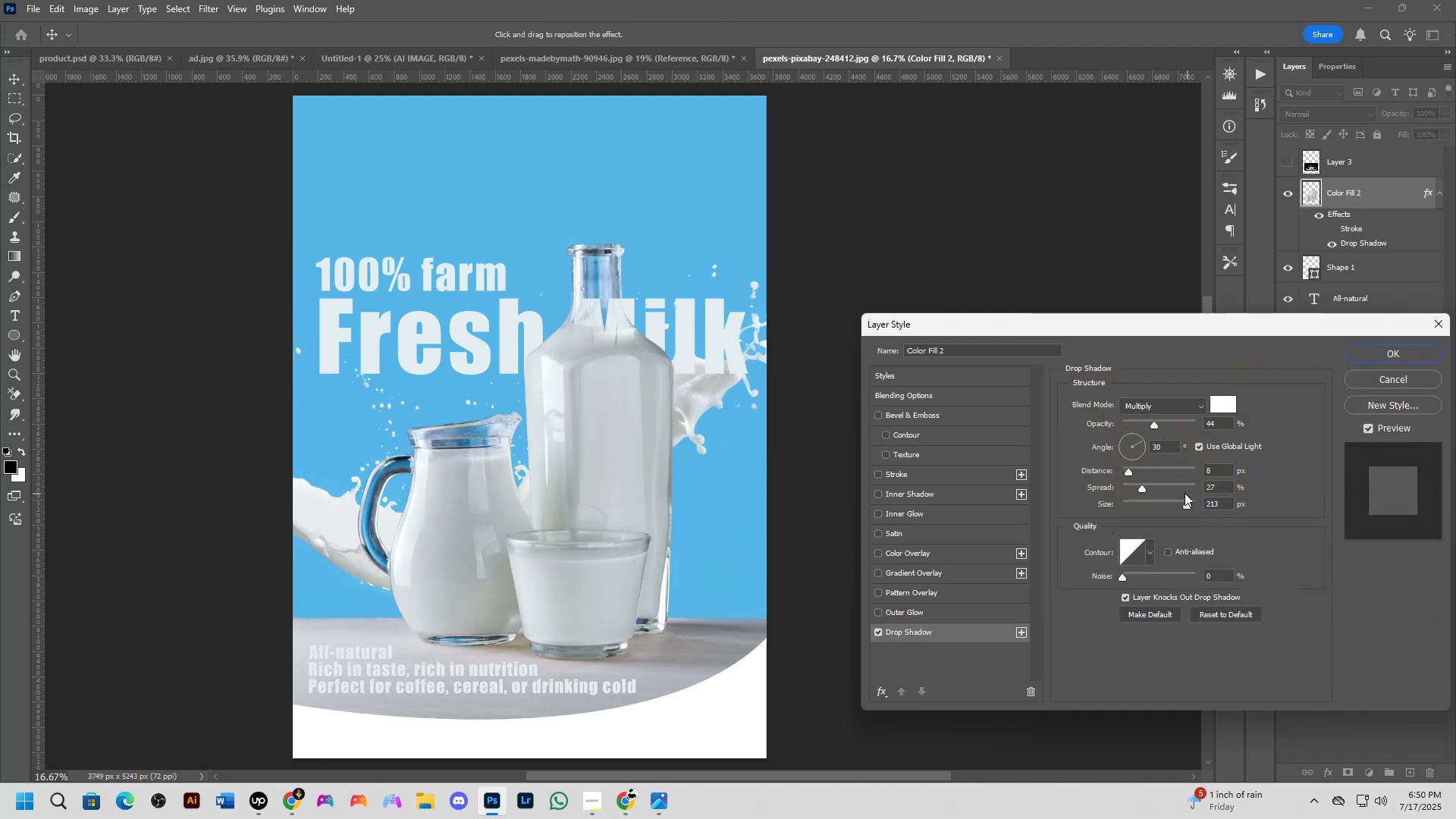 
scroll: coordinate [491, 468], scroll_direction: up, amount: 7.0
 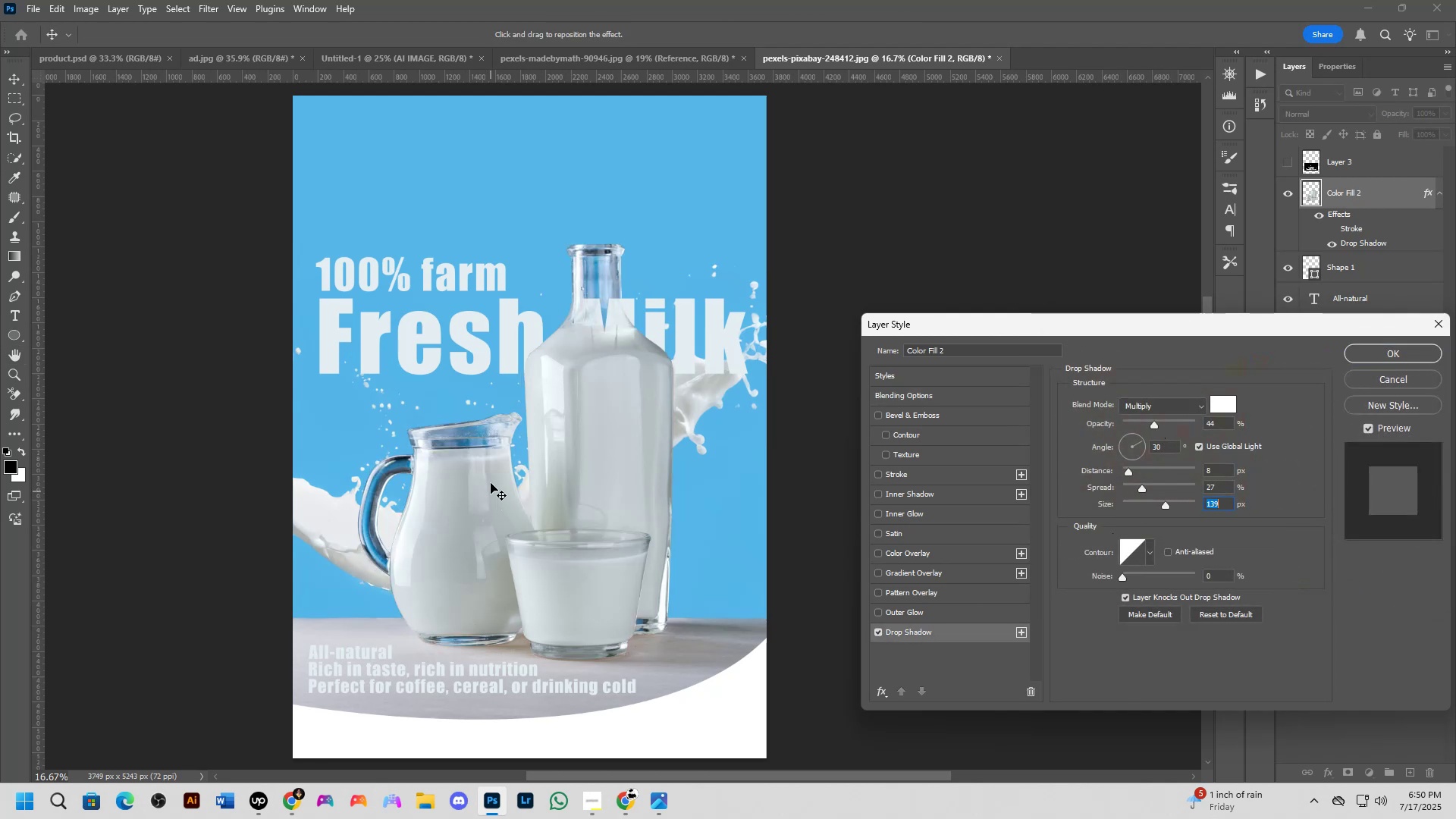 
key(Control+ControlLeft)
 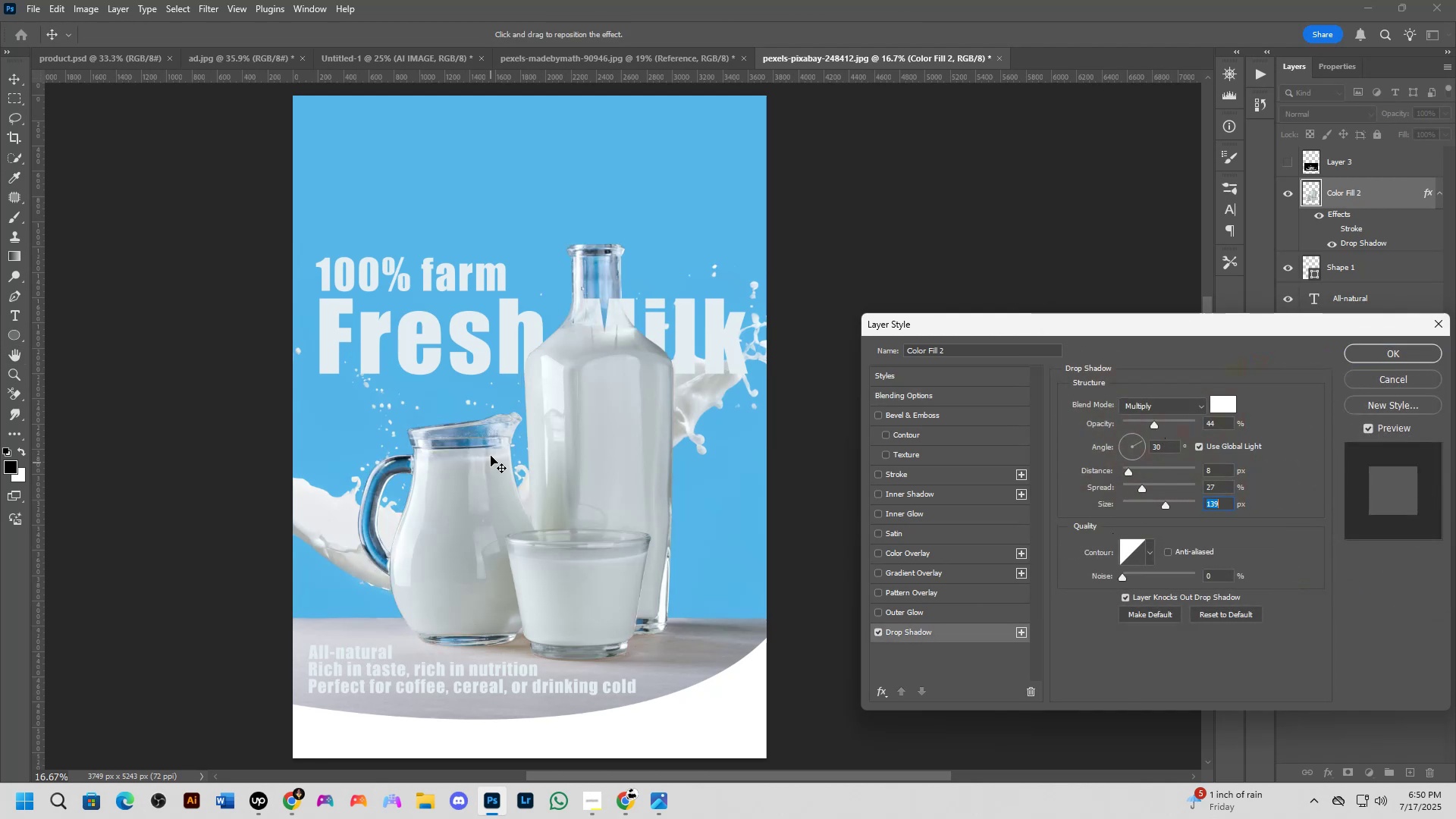 
hold_key(key=Space, duration=0.38)
 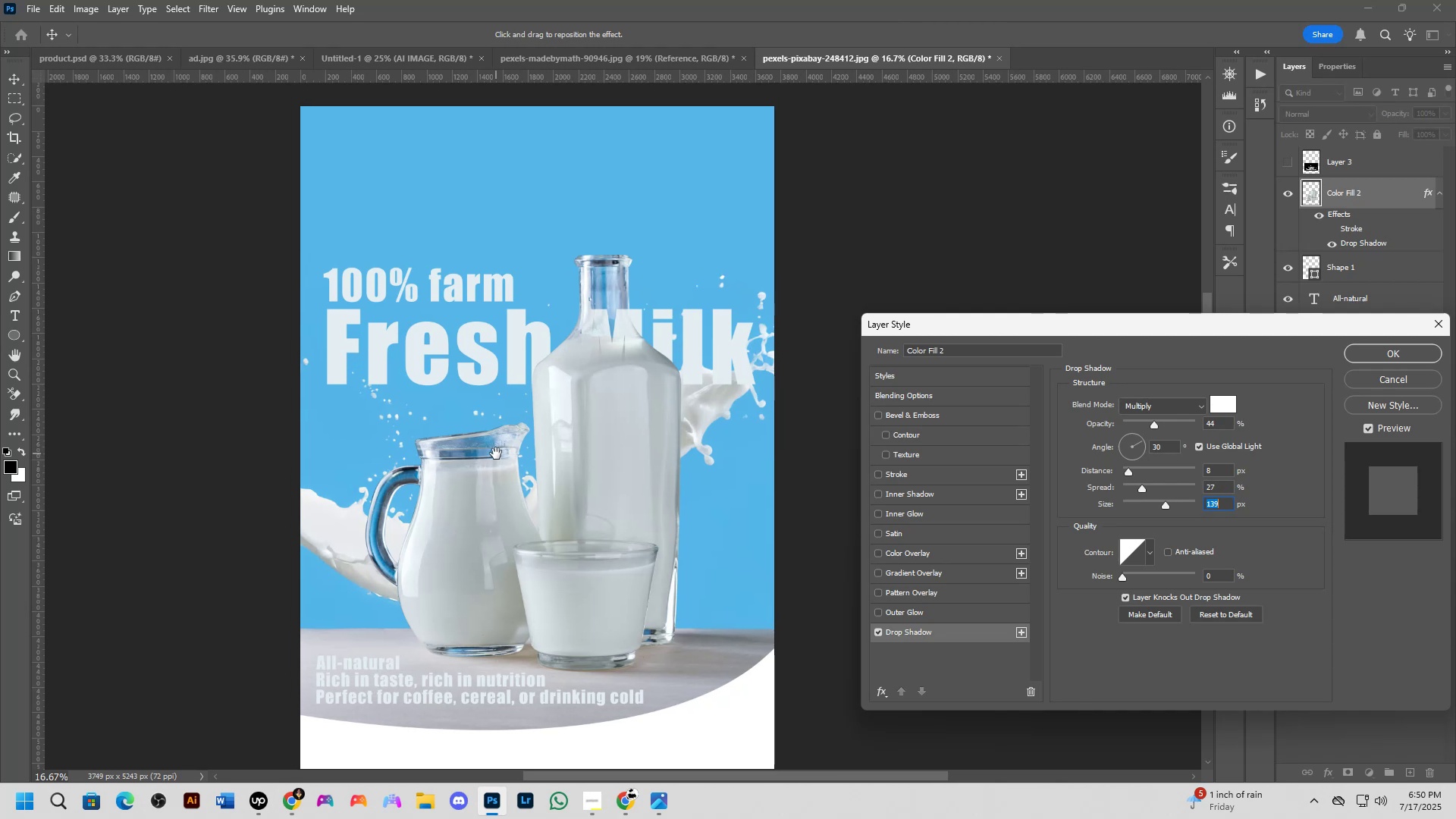 
key(Control+ControlLeft)
 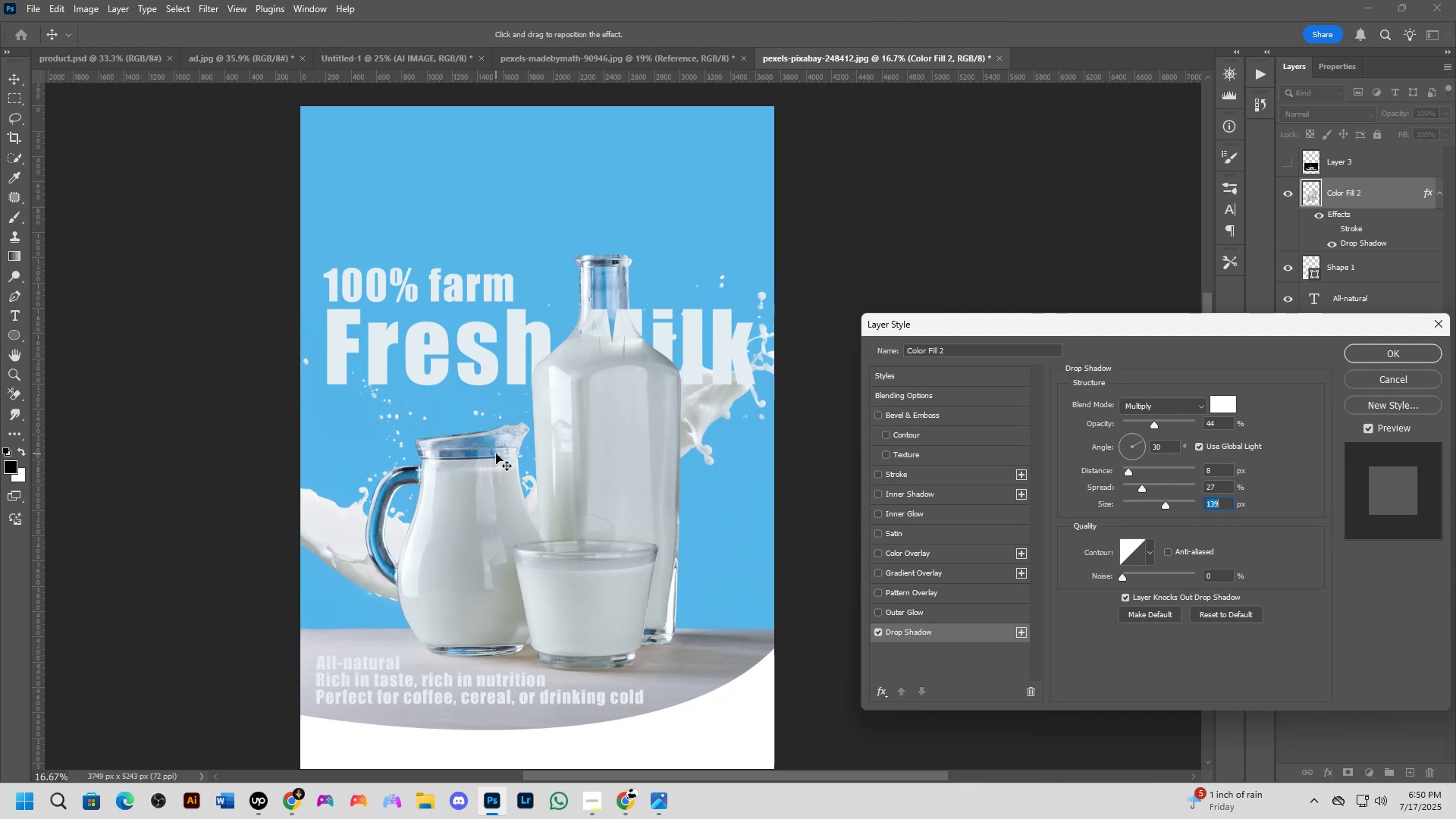 
scroll: coordinate [496, 453], scroll_direction: up, amount: 4.0
 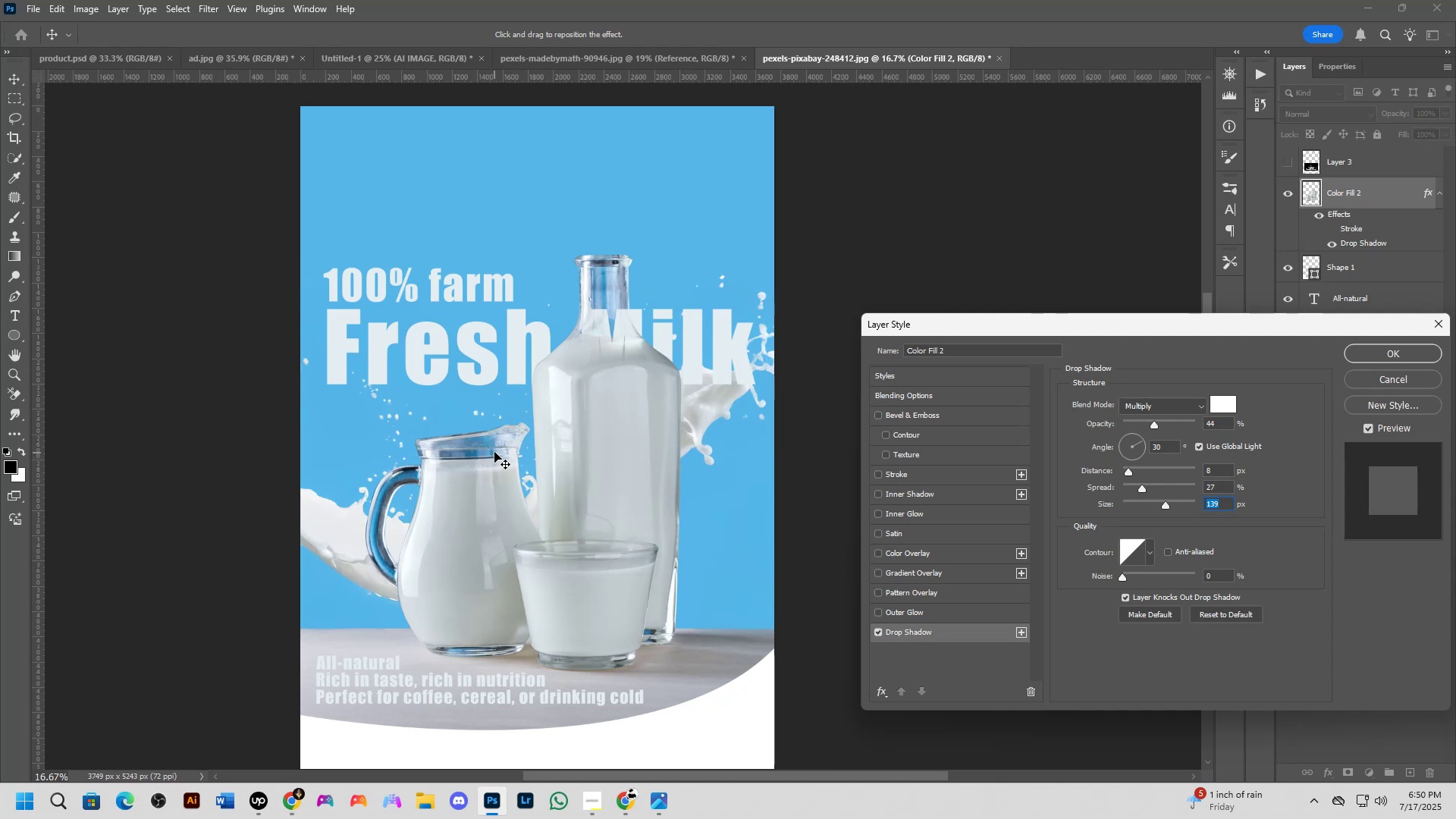 
hold_key(key=ShiftLeft, duration=0.43)
 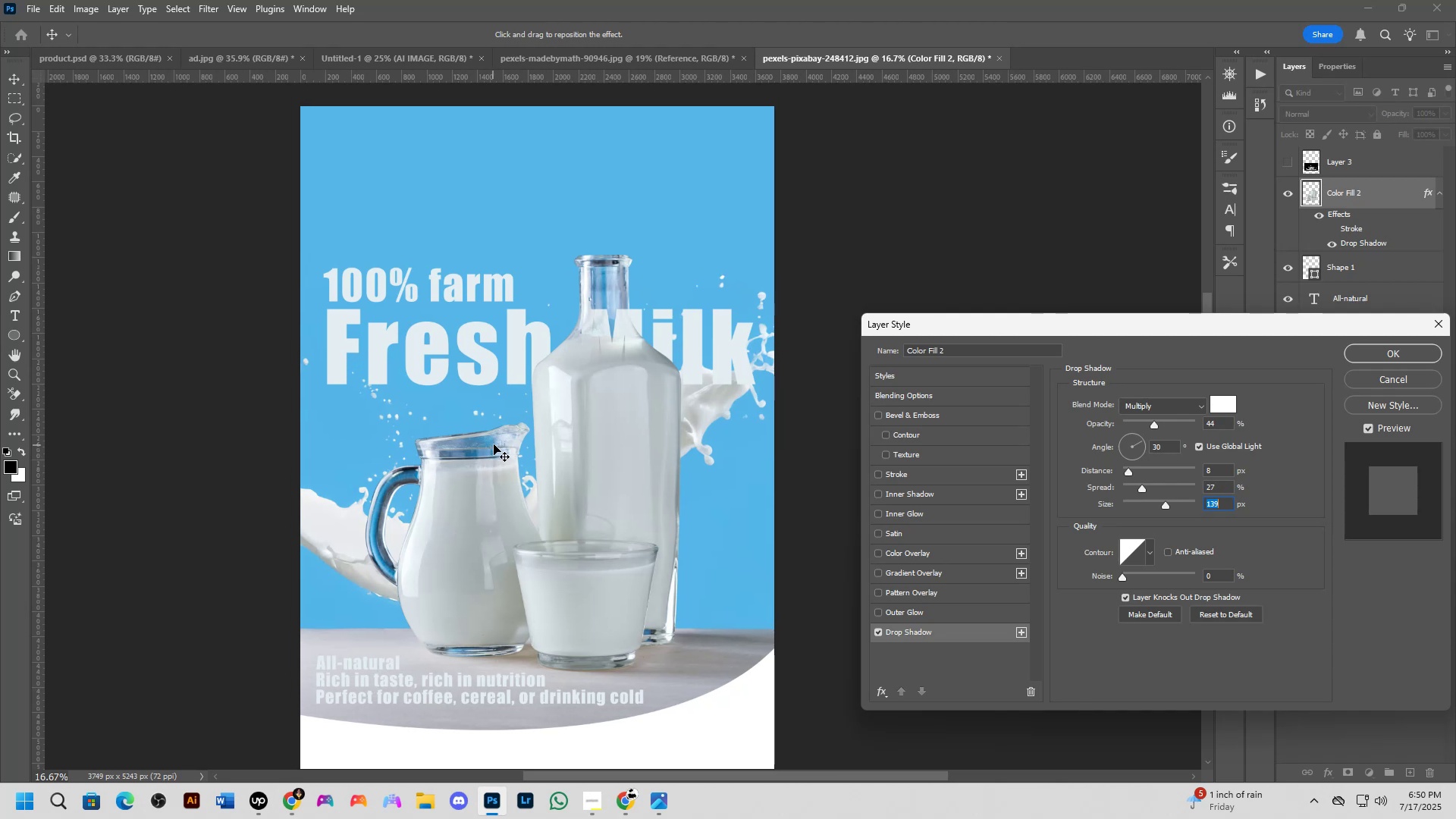 
hold_key(key=AltLeft, duration=0.43)
 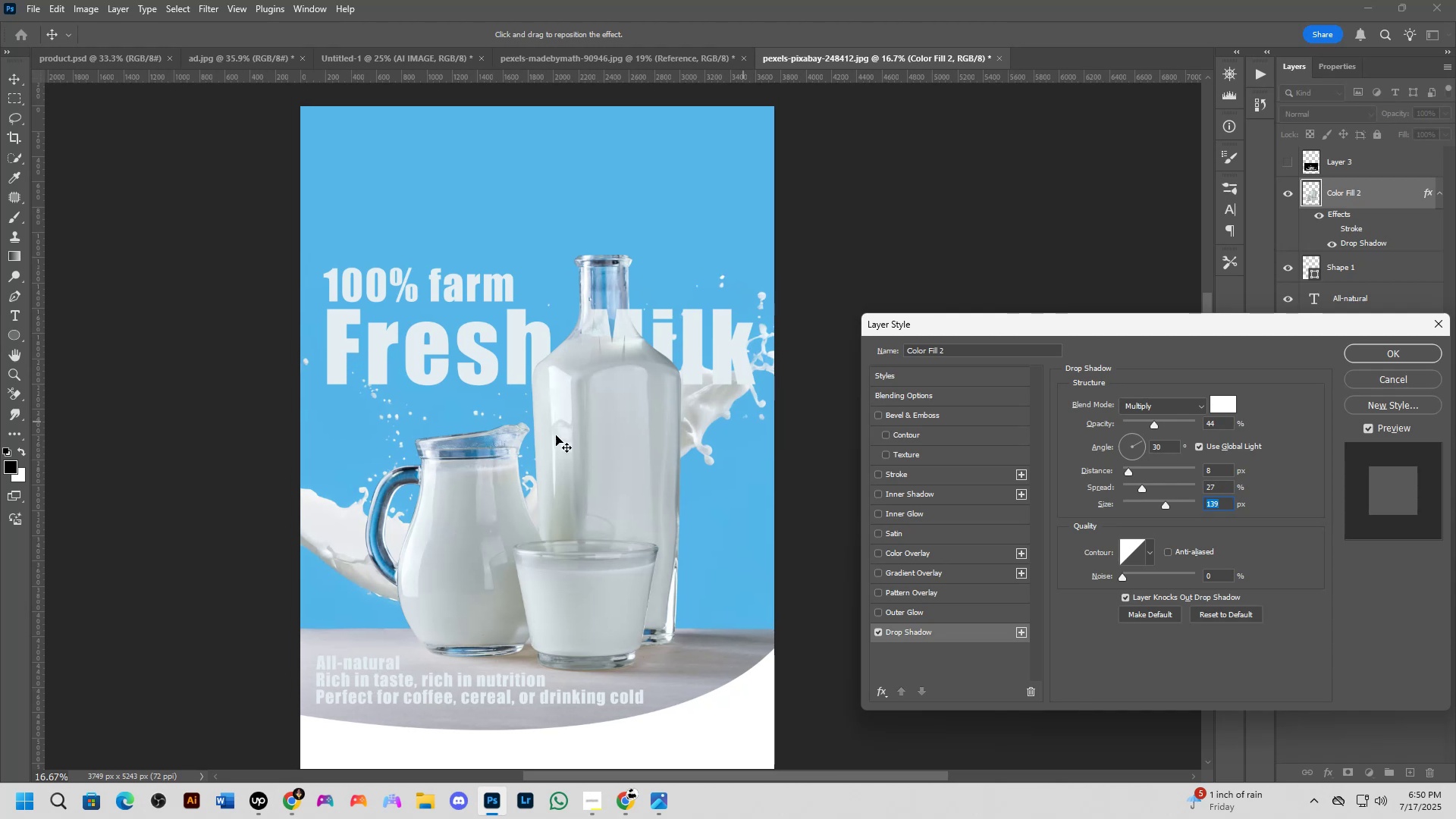 
left_click([556, 435])
 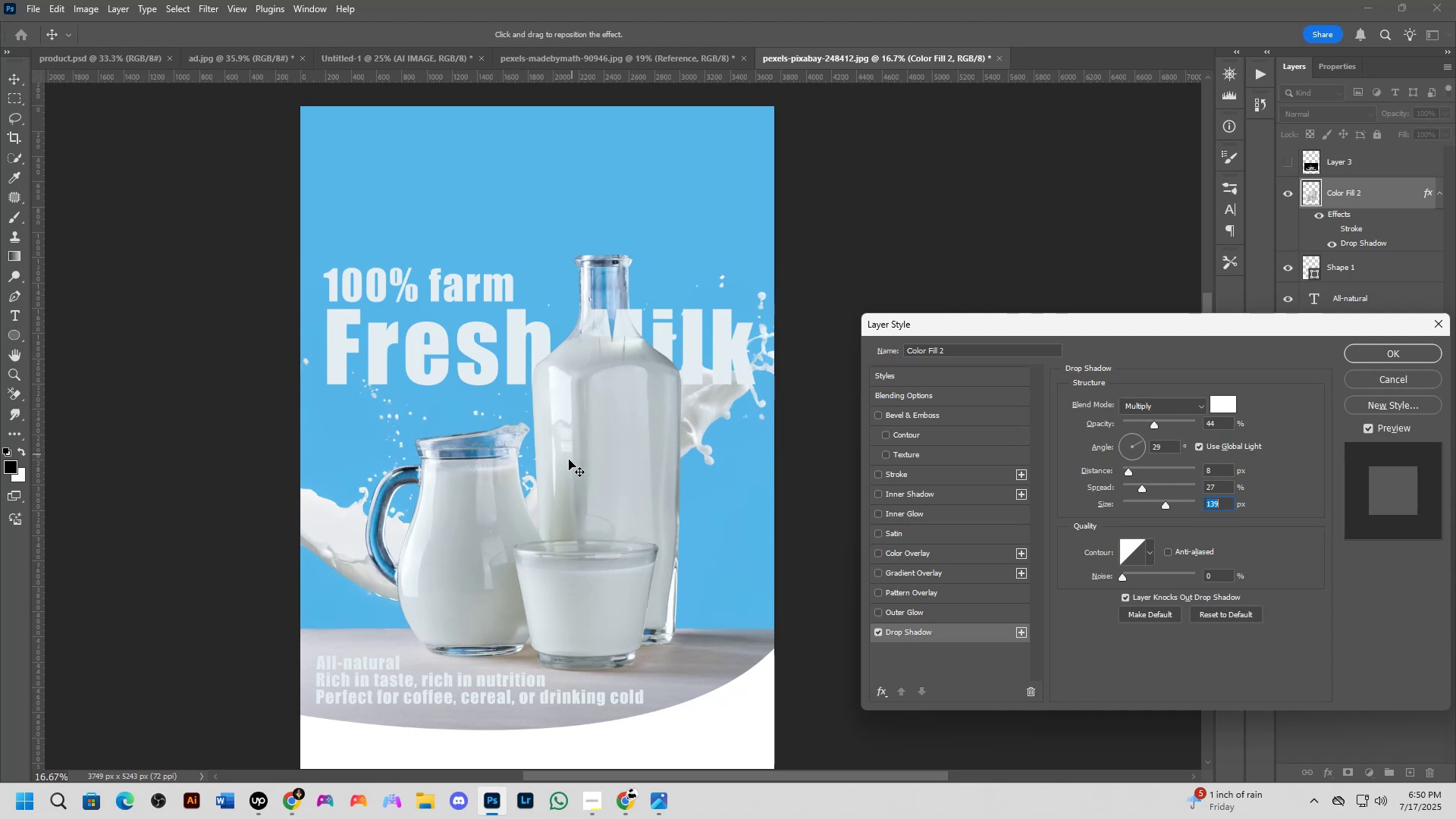 
hold_key(key=ShiftLeft, duration=0.53)
 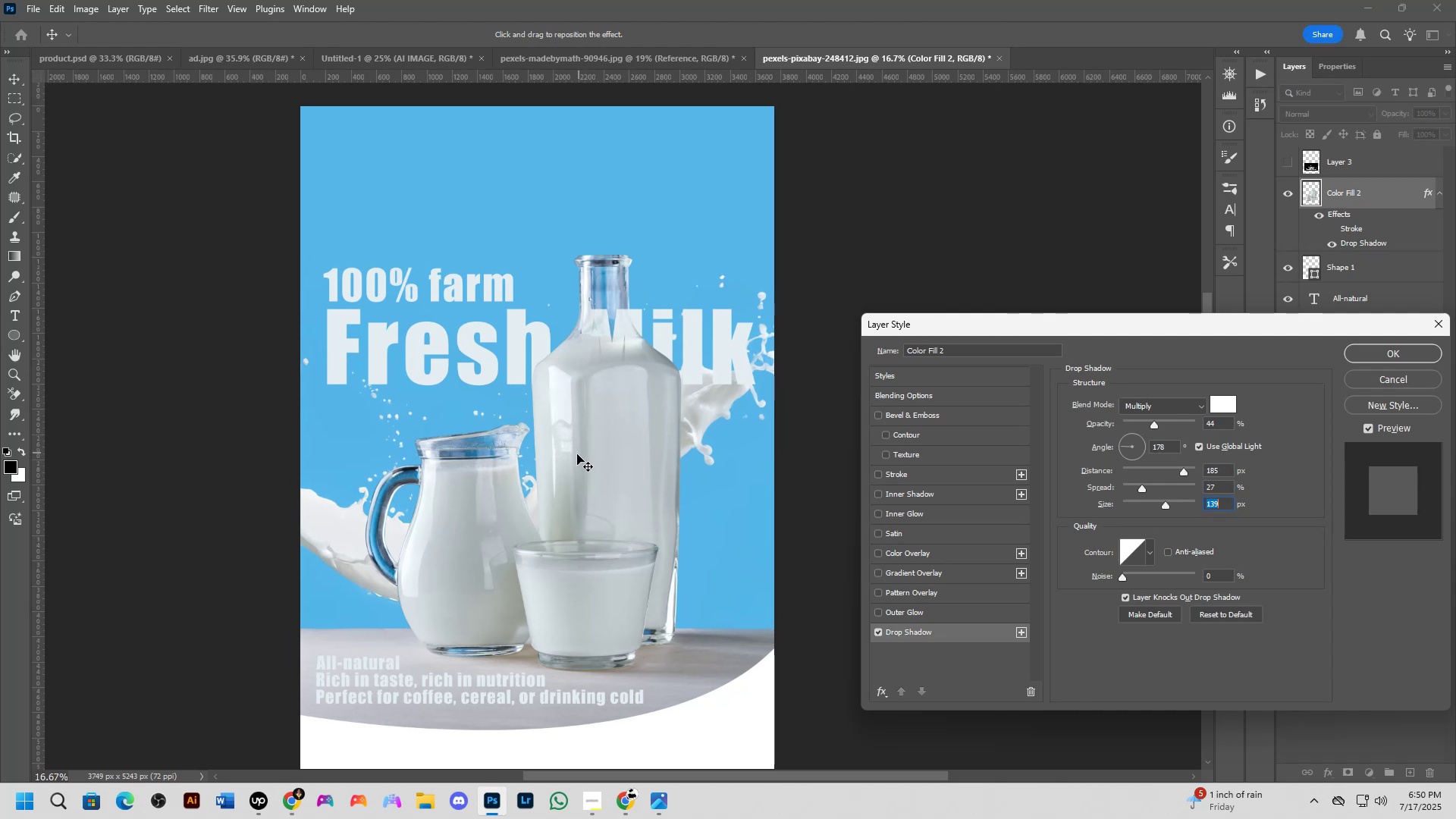 
scroll: coordinate [566, 461], scroll_direction: up, amount: 4.0
 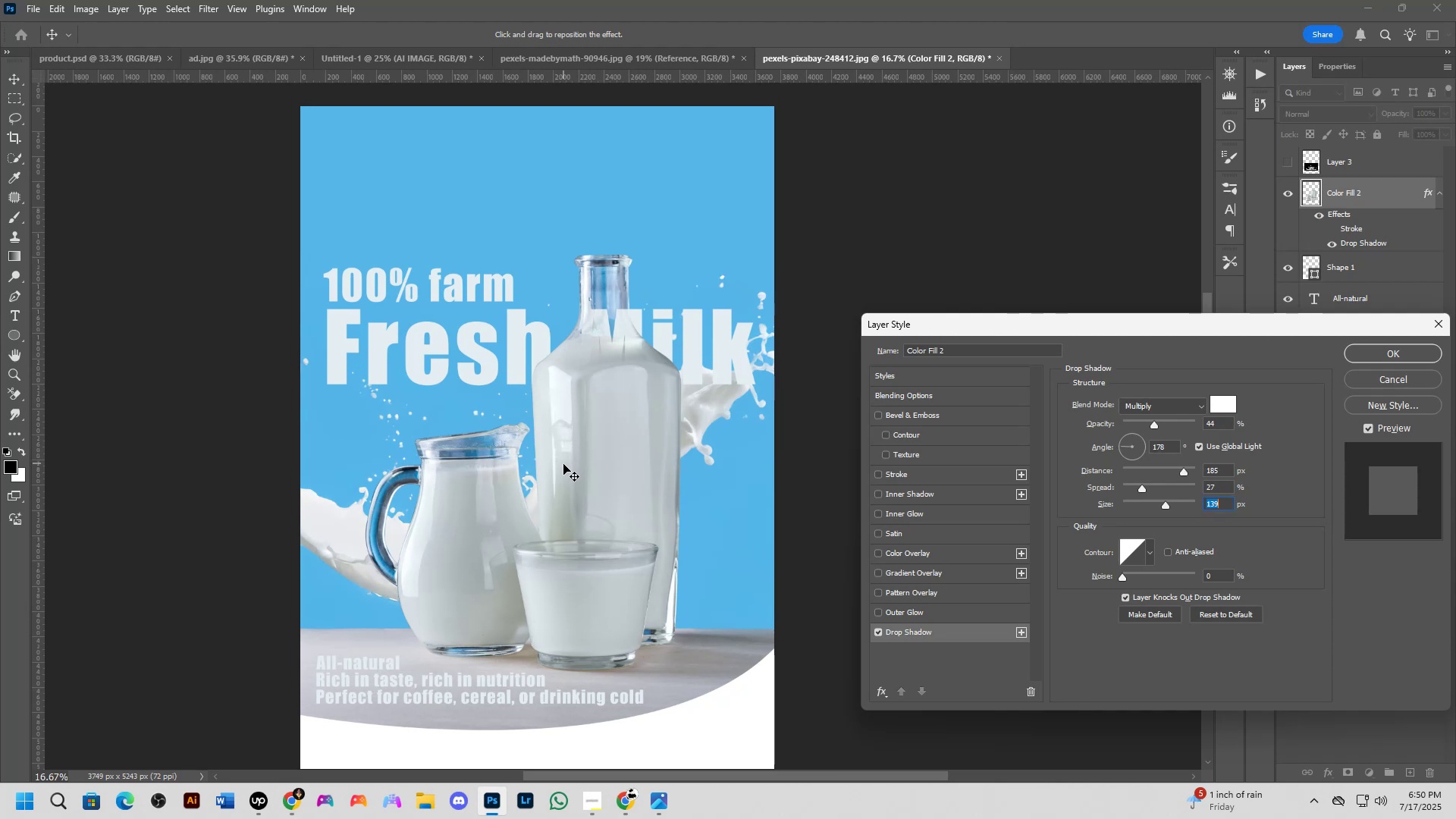 
key(Shift+ShiftLeft)
 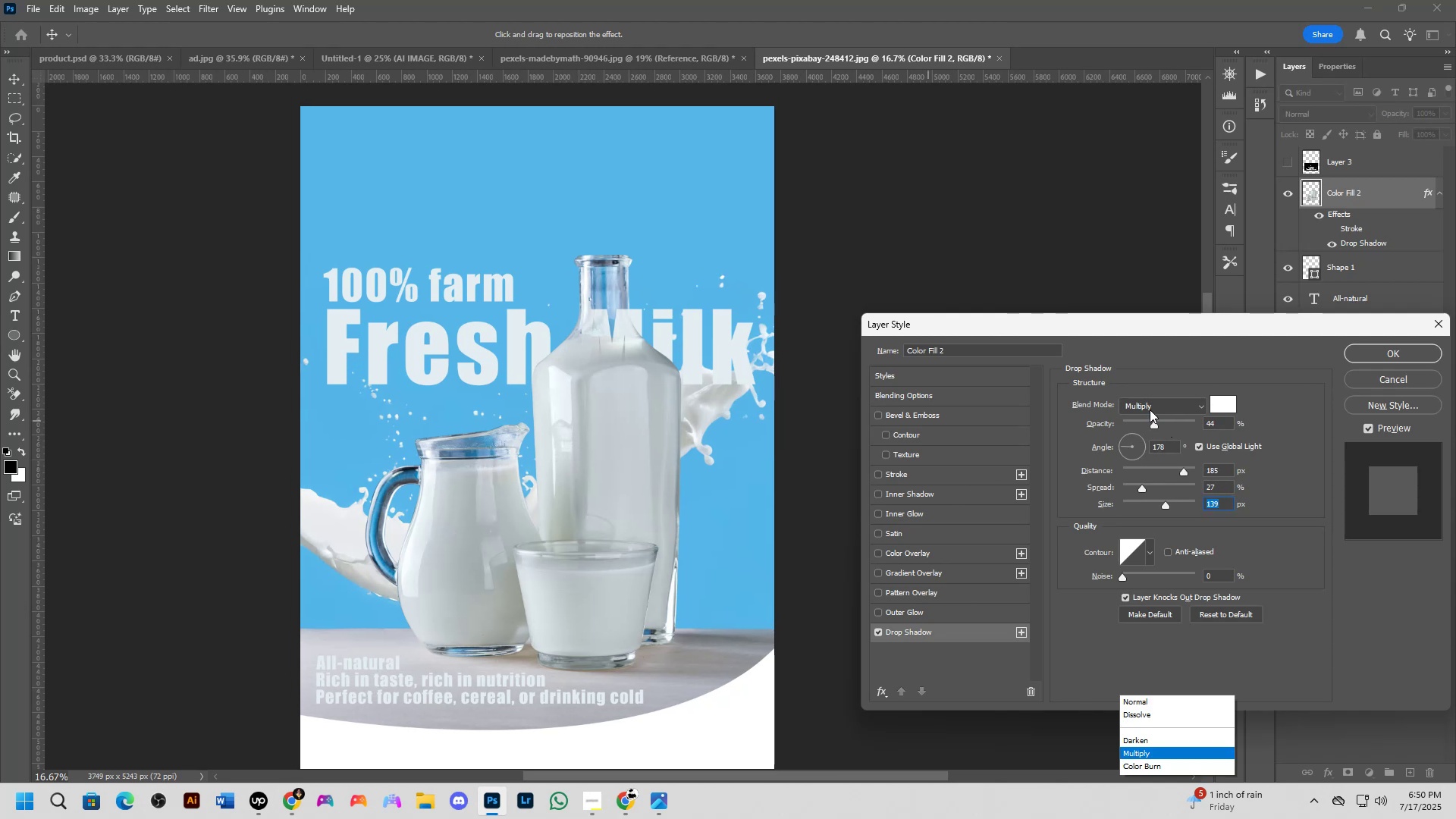 
left_click([1146, 368])
 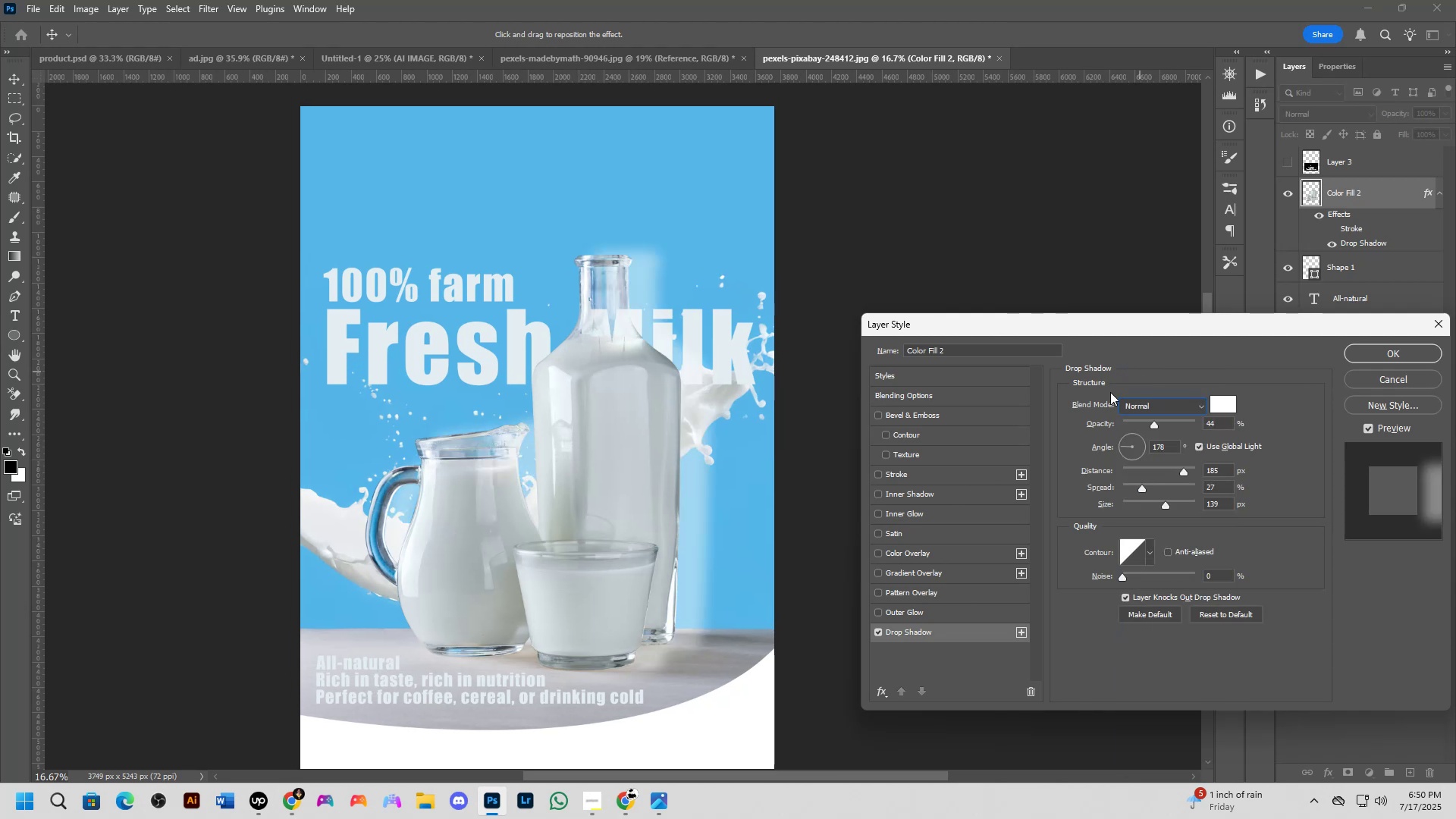 
hold_key(key=Space, duration=0.54)
 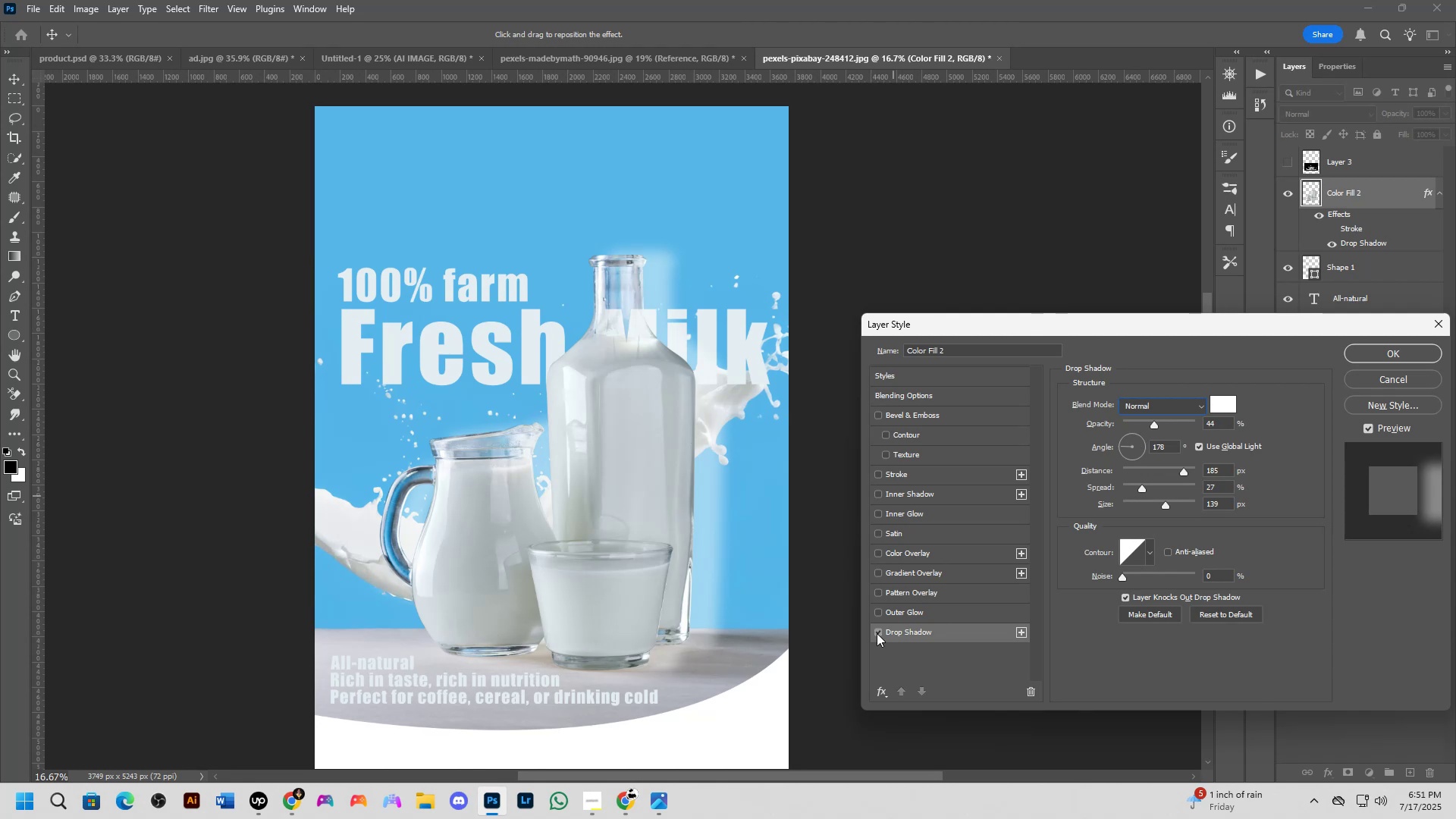 
double_click([898, 610])
 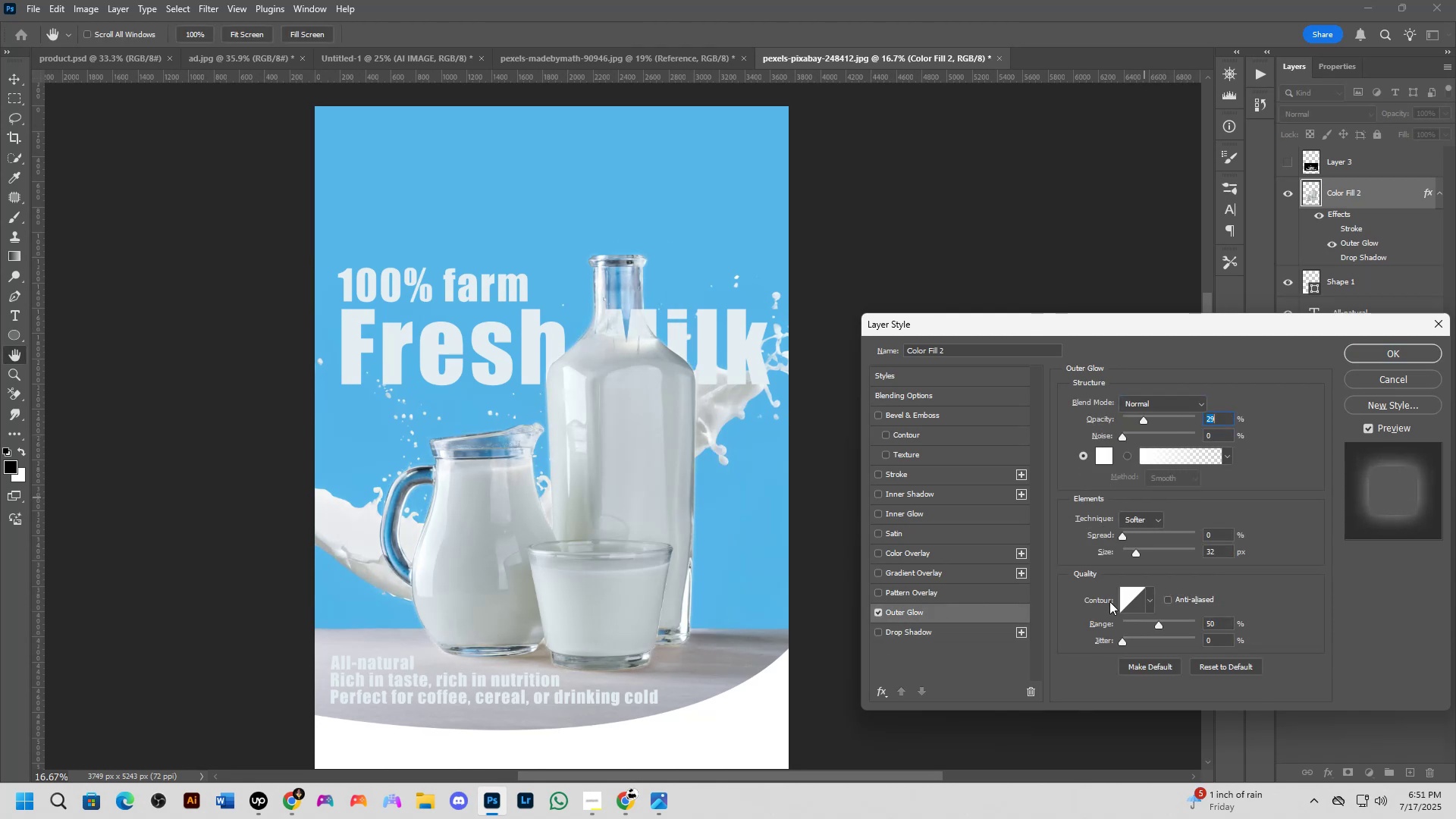 
wait(12.87)
 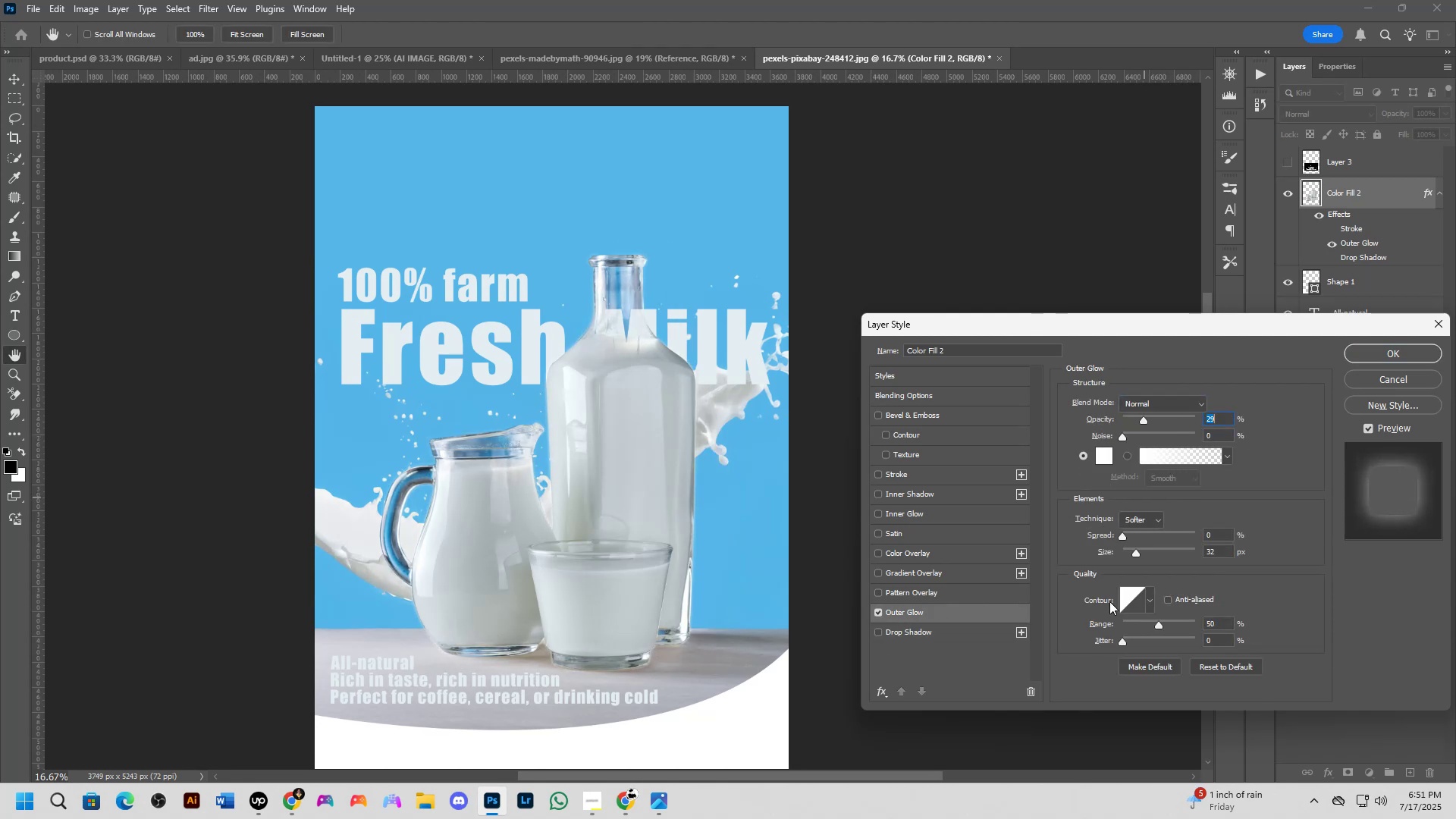 
left_click([1372, 348])
 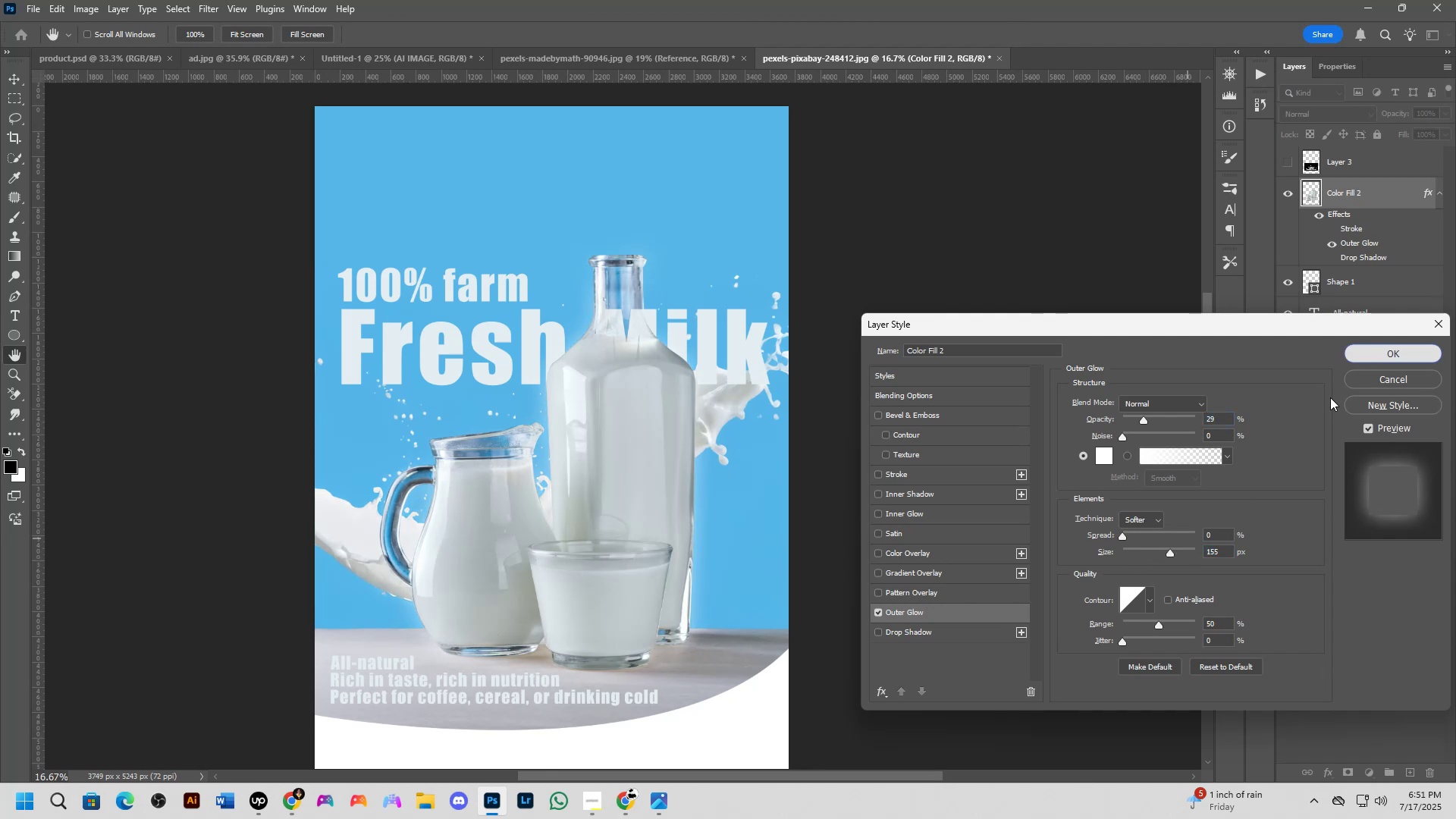 
hold_key(key=Space, duration=0.6)
 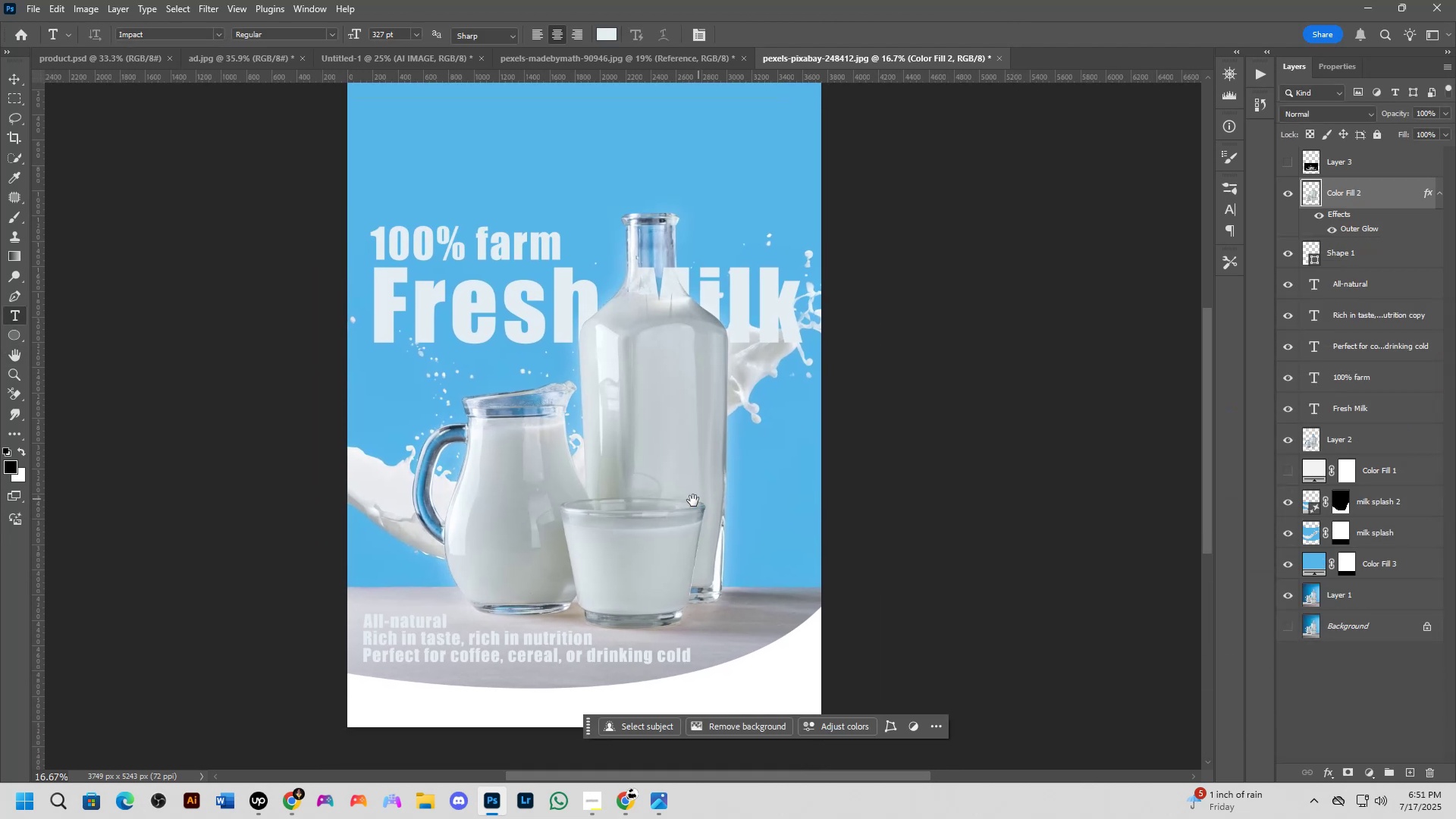 
key(Shift+ShiftLeft)
 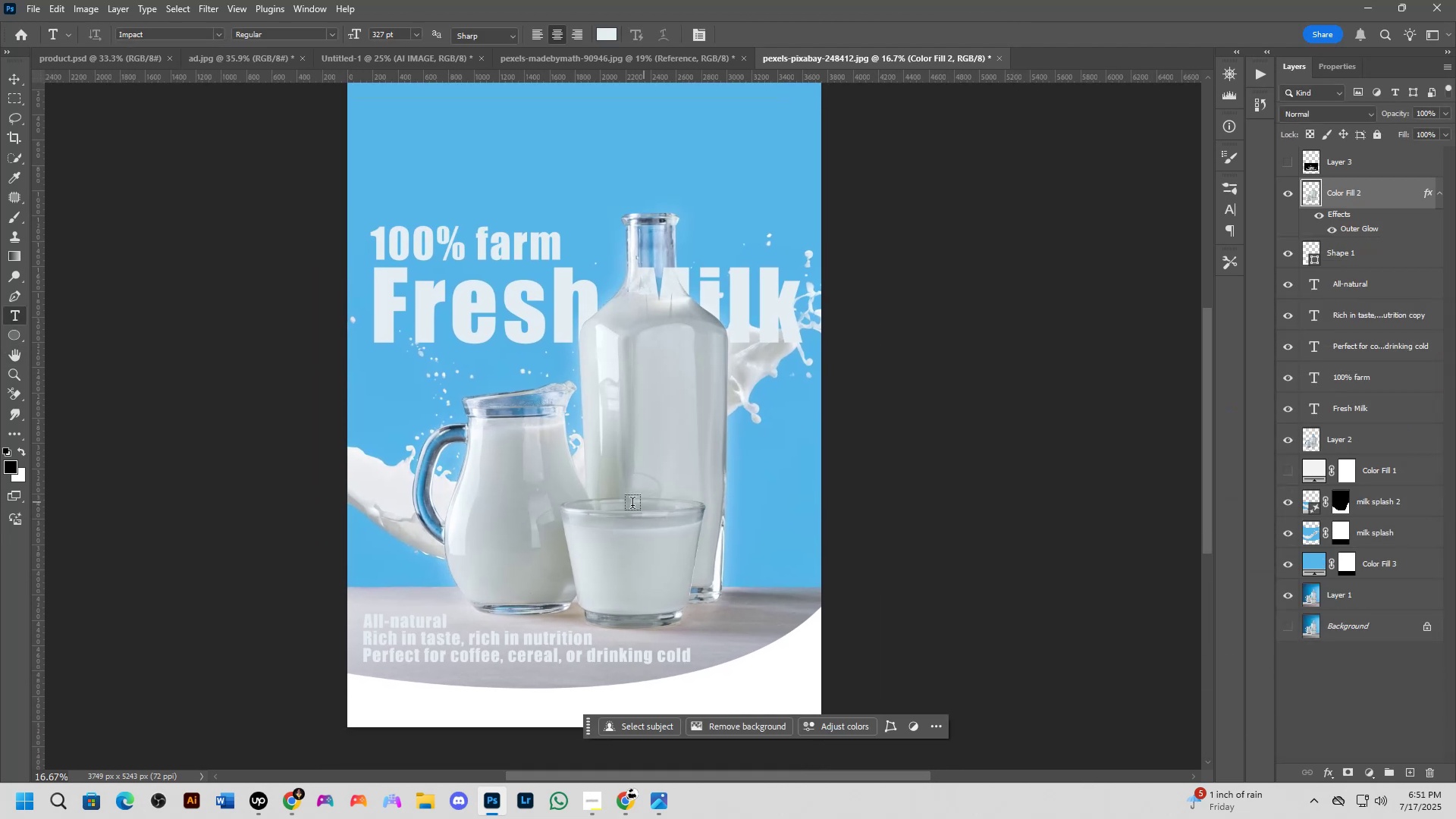 
scroll: coordinate [604, 553], scroll_direction: down, amount: 2.0
 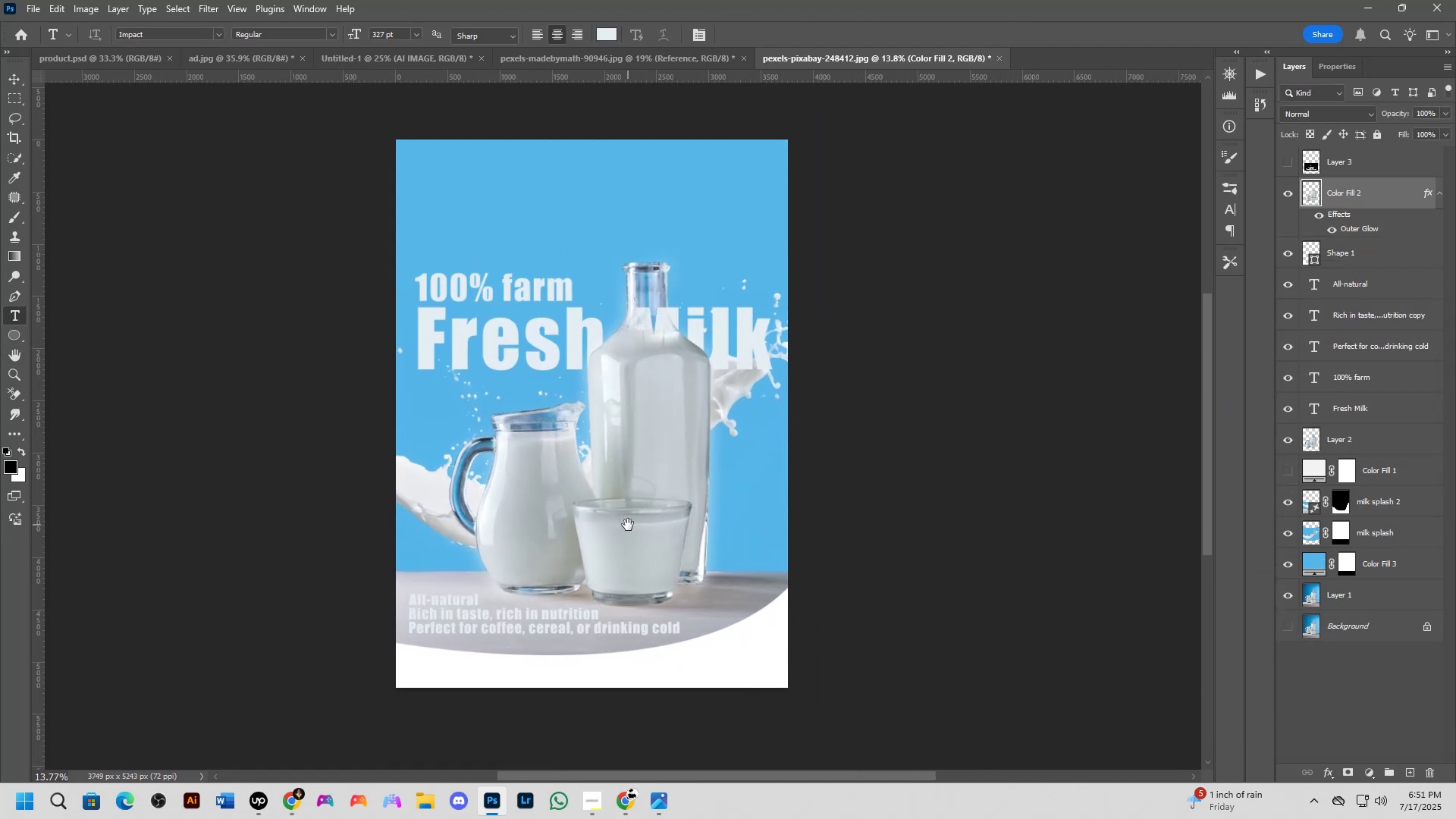 
key(Shift+ShiftLeft)
 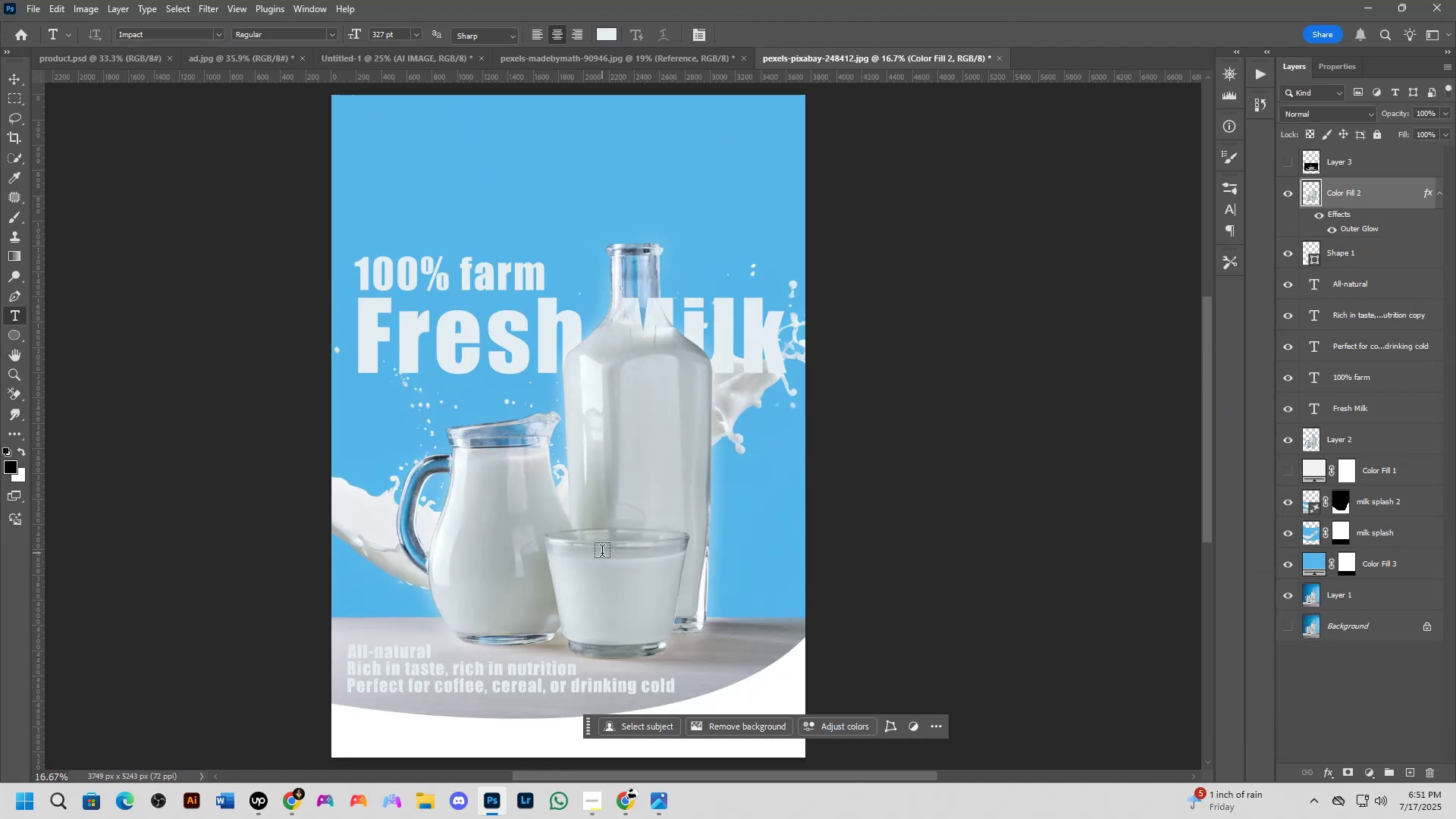 
hold_key(key=Space, duration=0.54)
 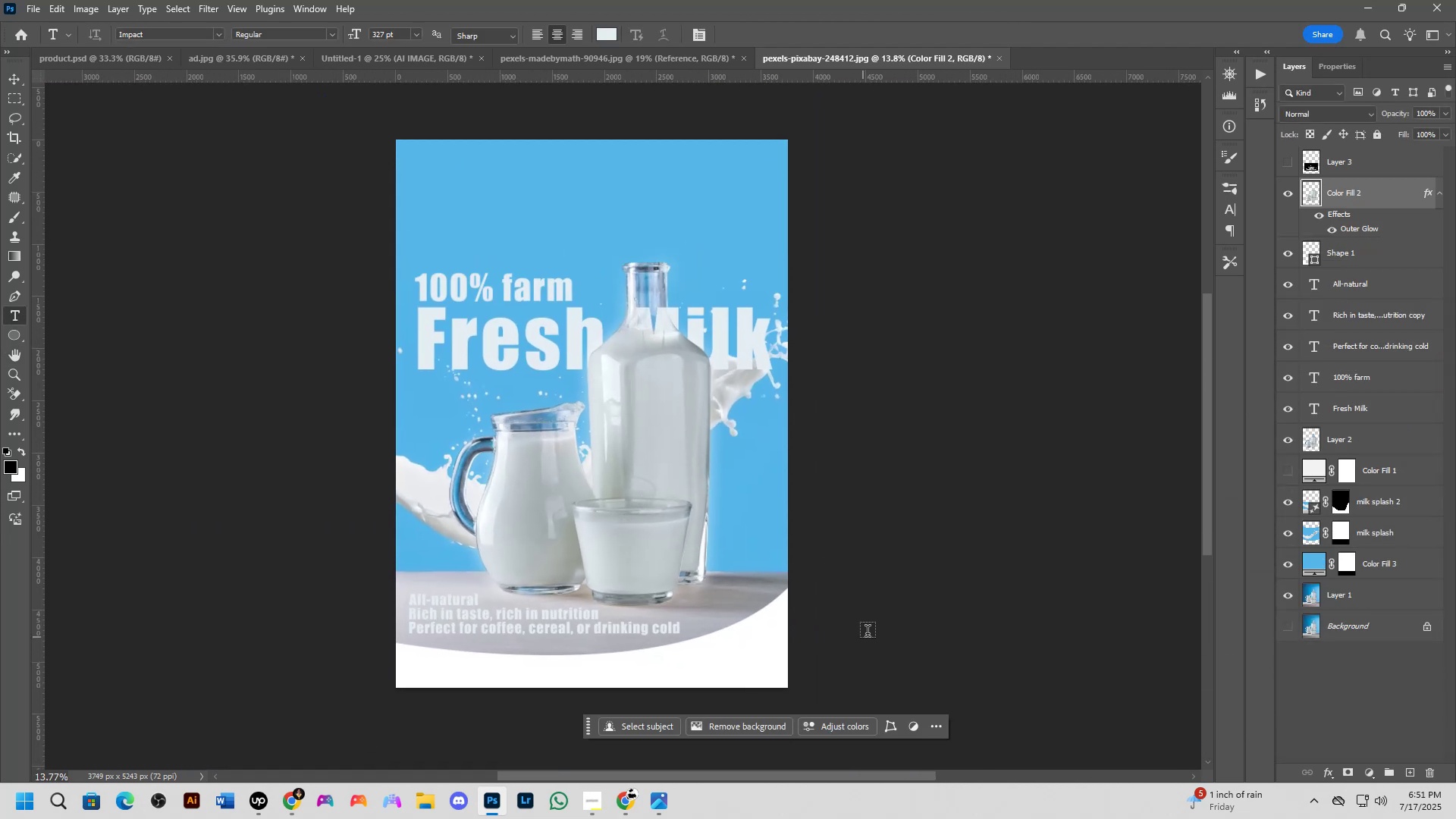 
key(B)
 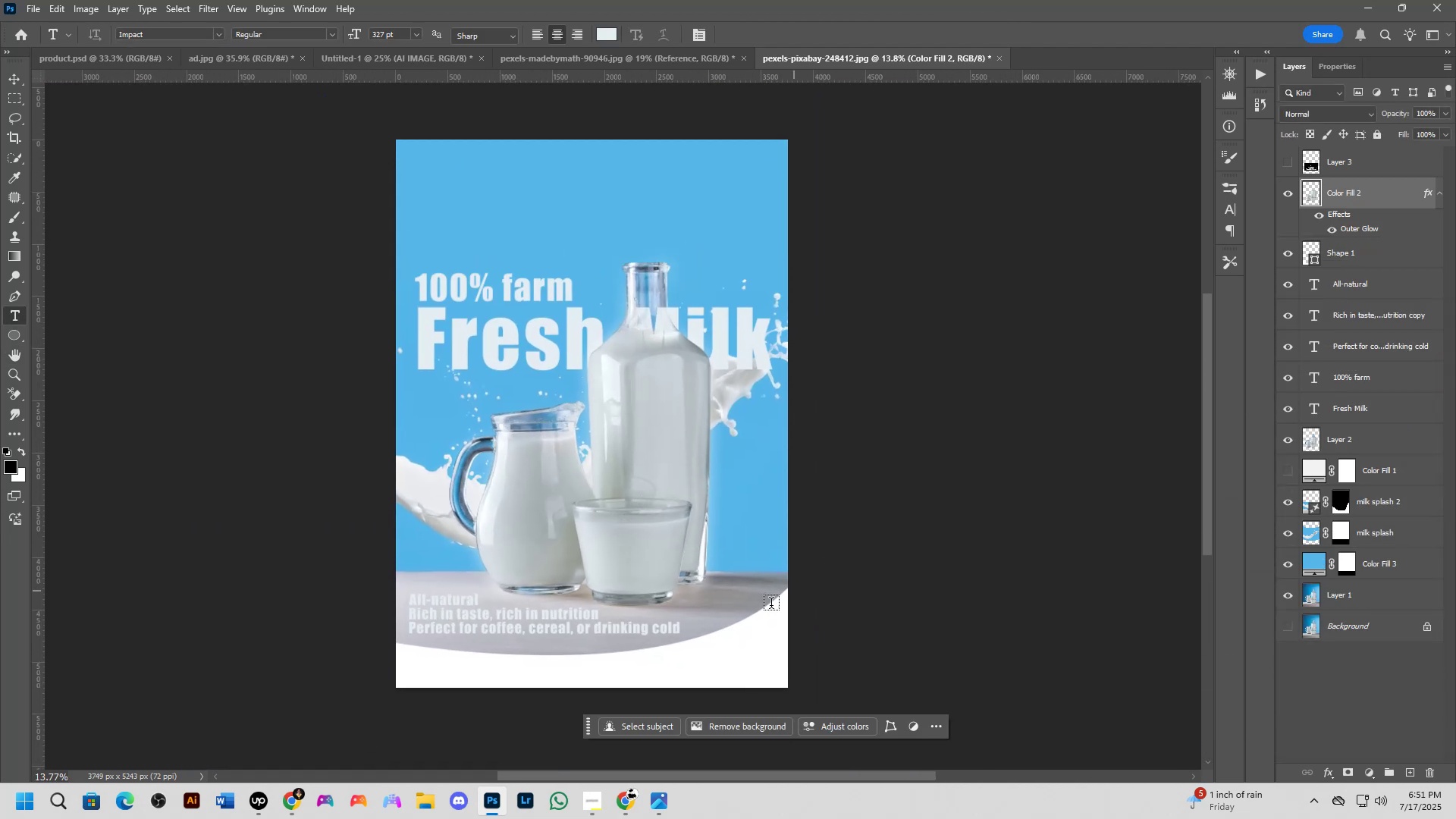 
hold_key(key=ControlLeft, duration=0.5)
left_click([754, 664])
 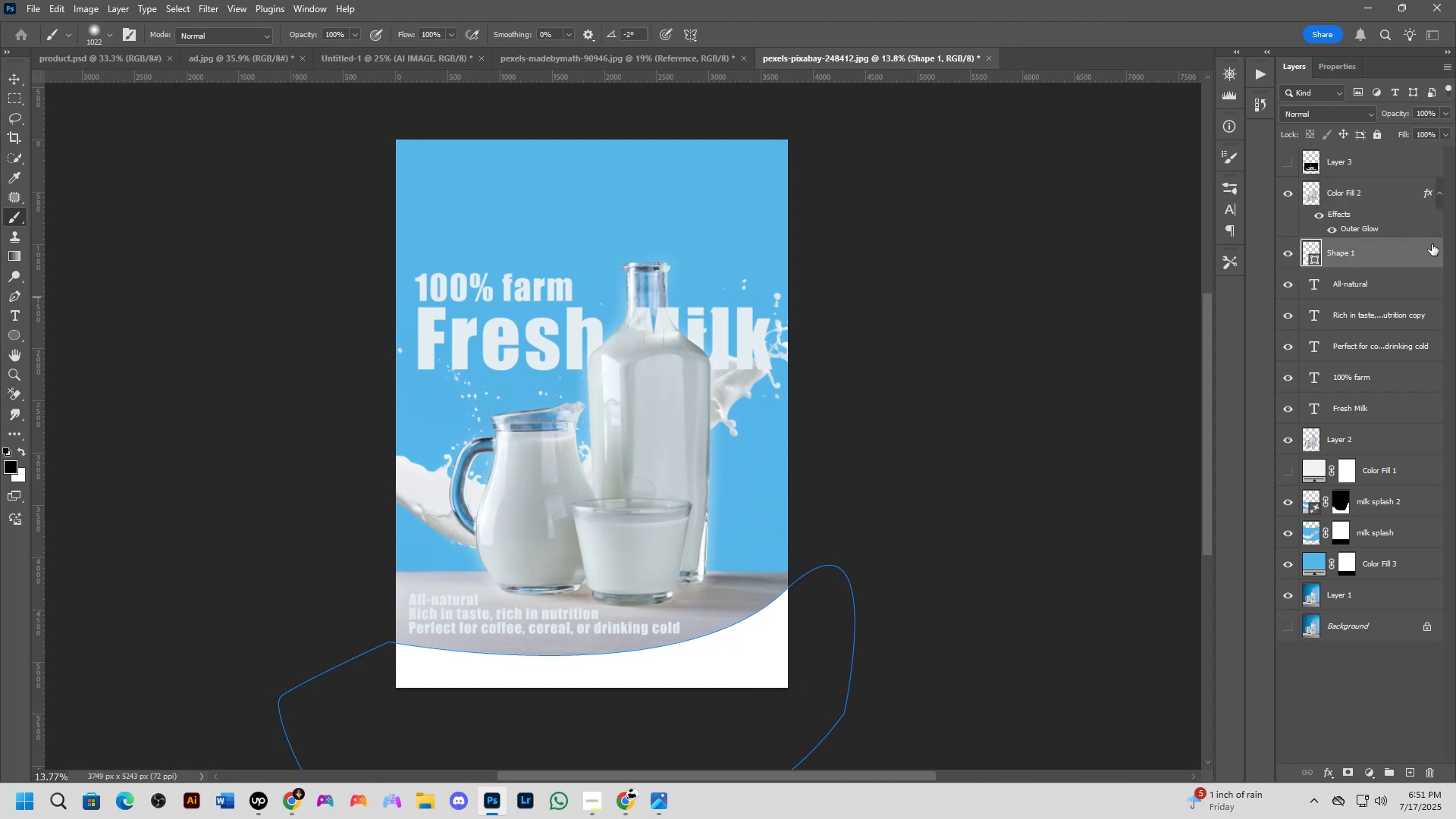 
double_click([1432, 244])
 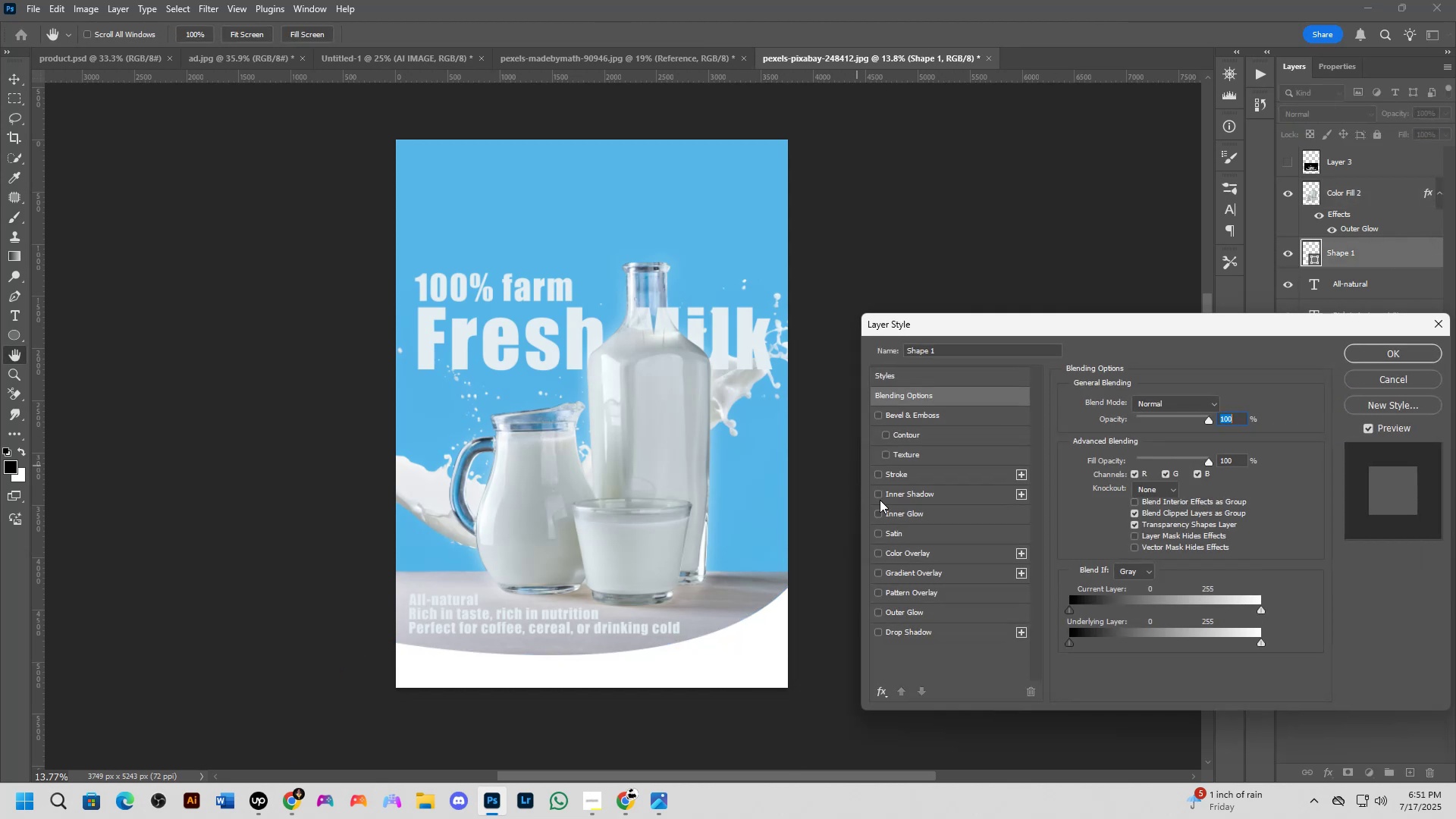 
double_click([901, 478])
 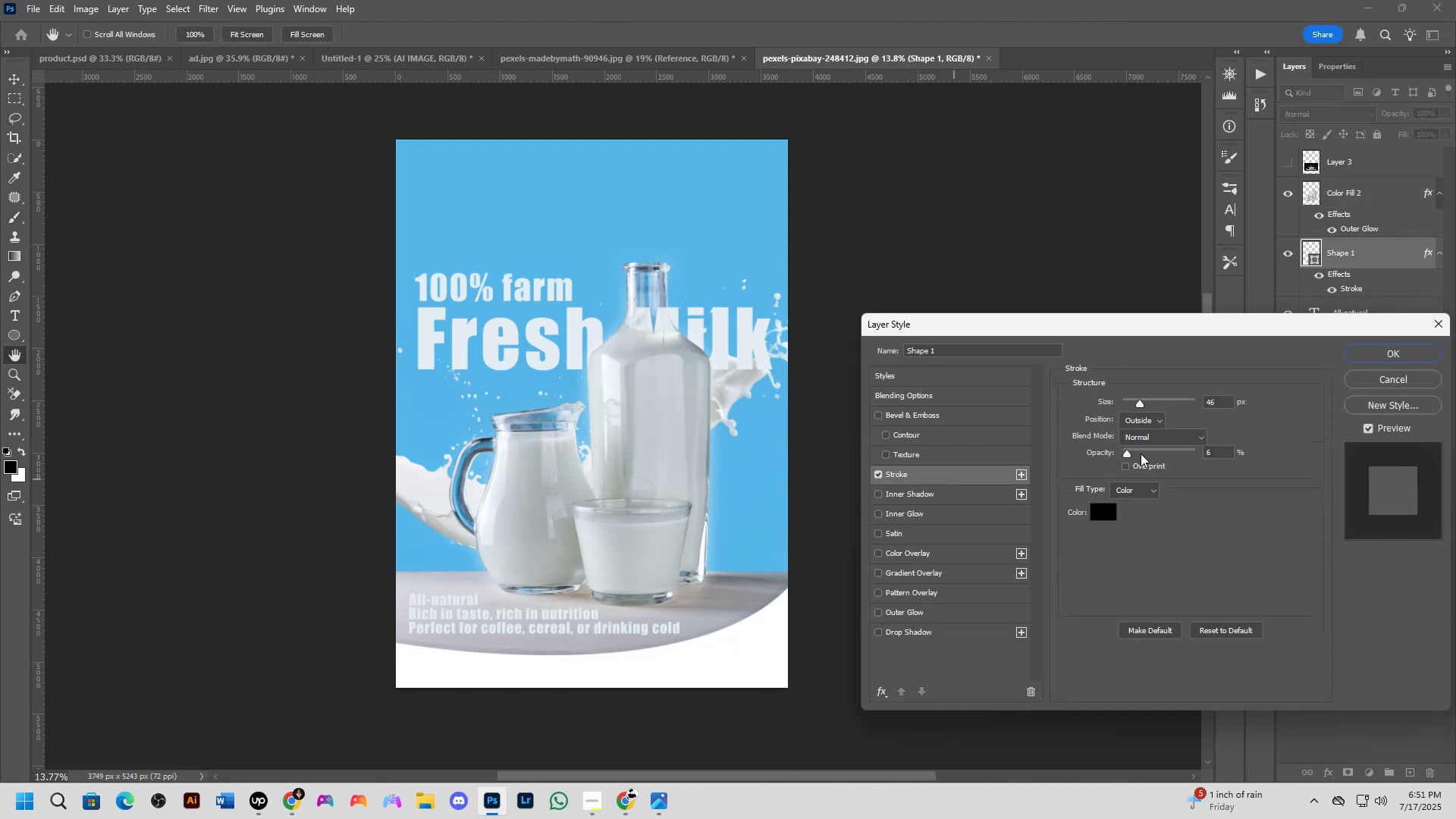 
left_click([1122, 464])
 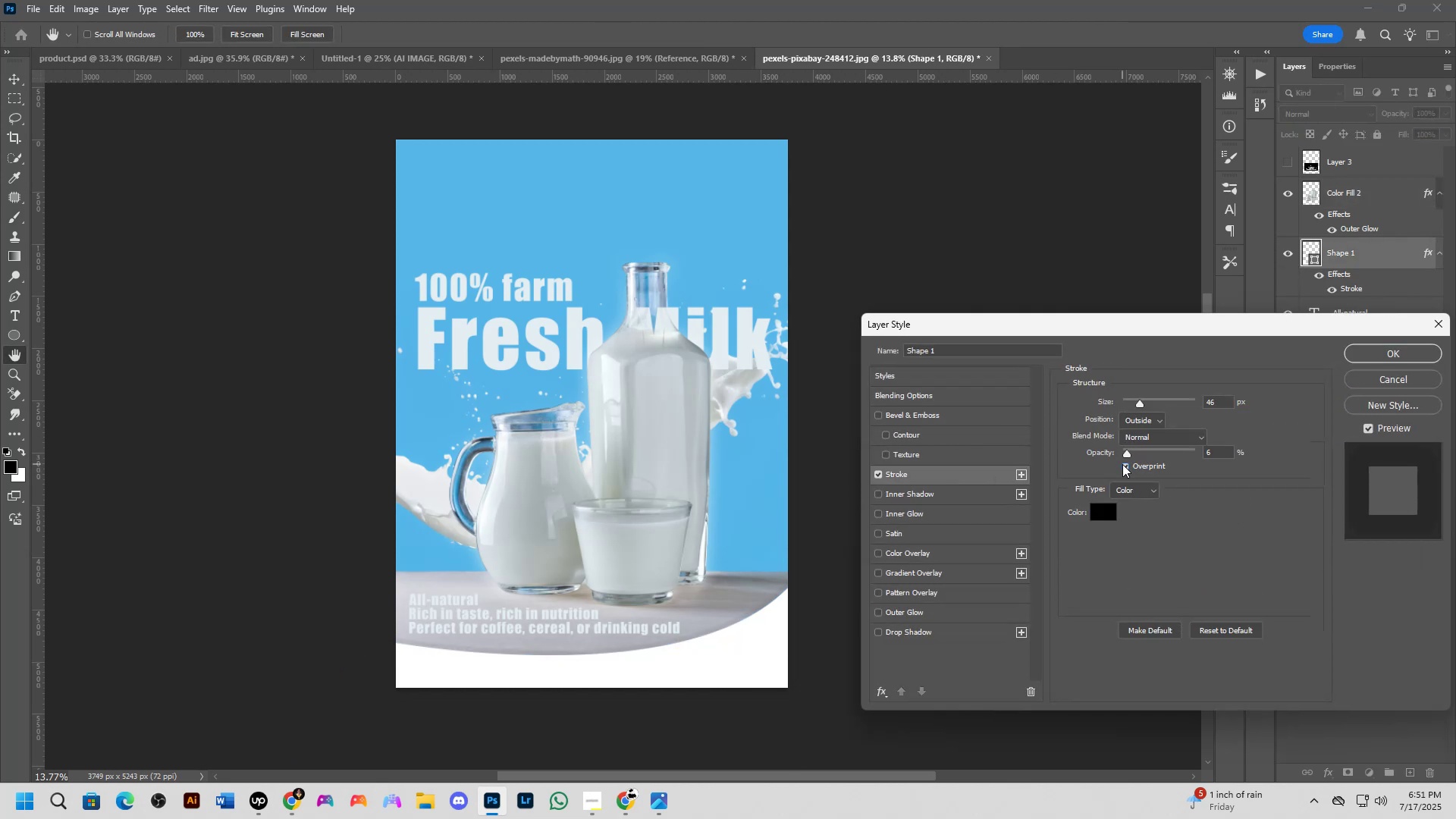 
left_click([1122, 464])
 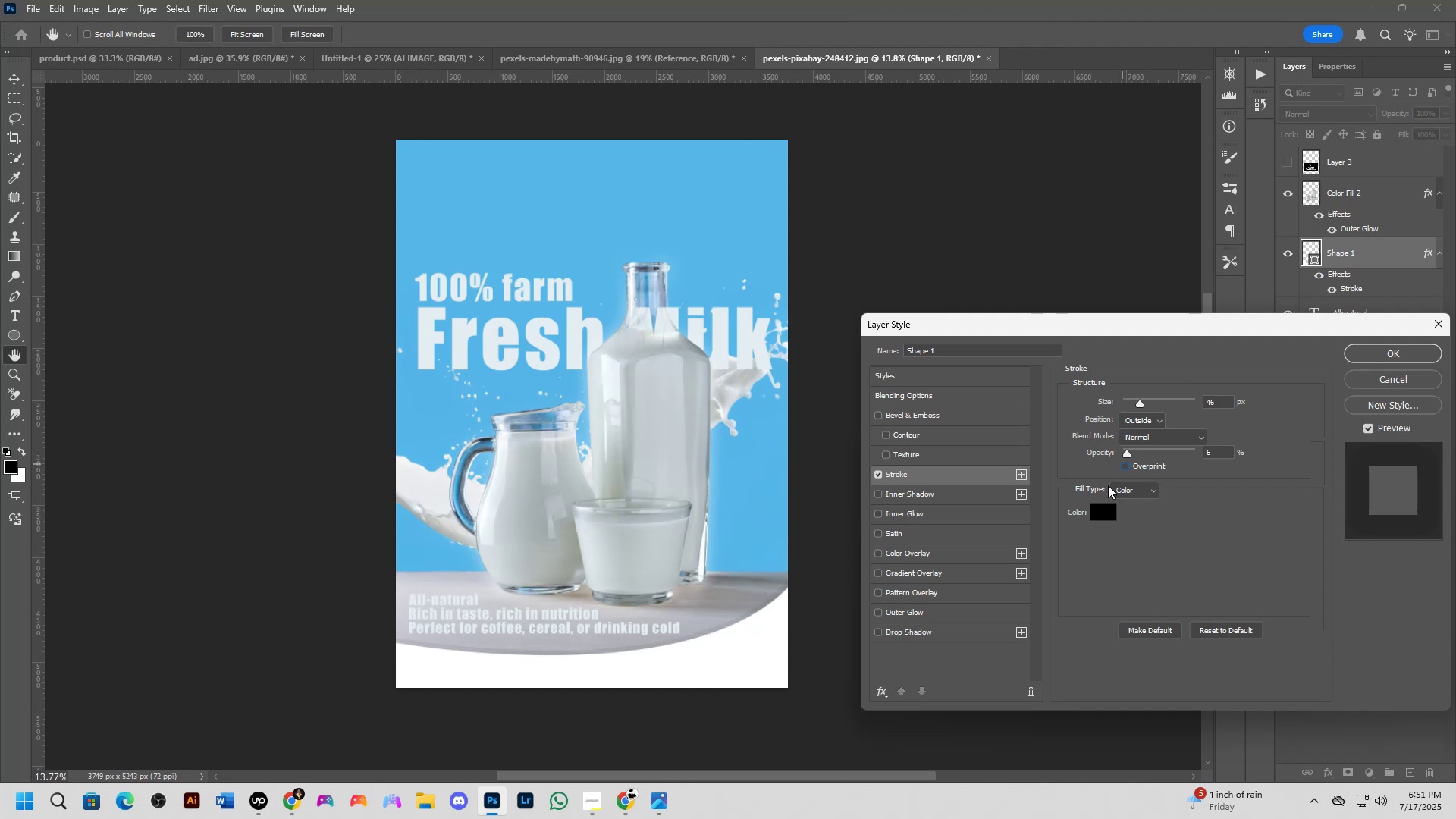 
double_click([1106, 508])
 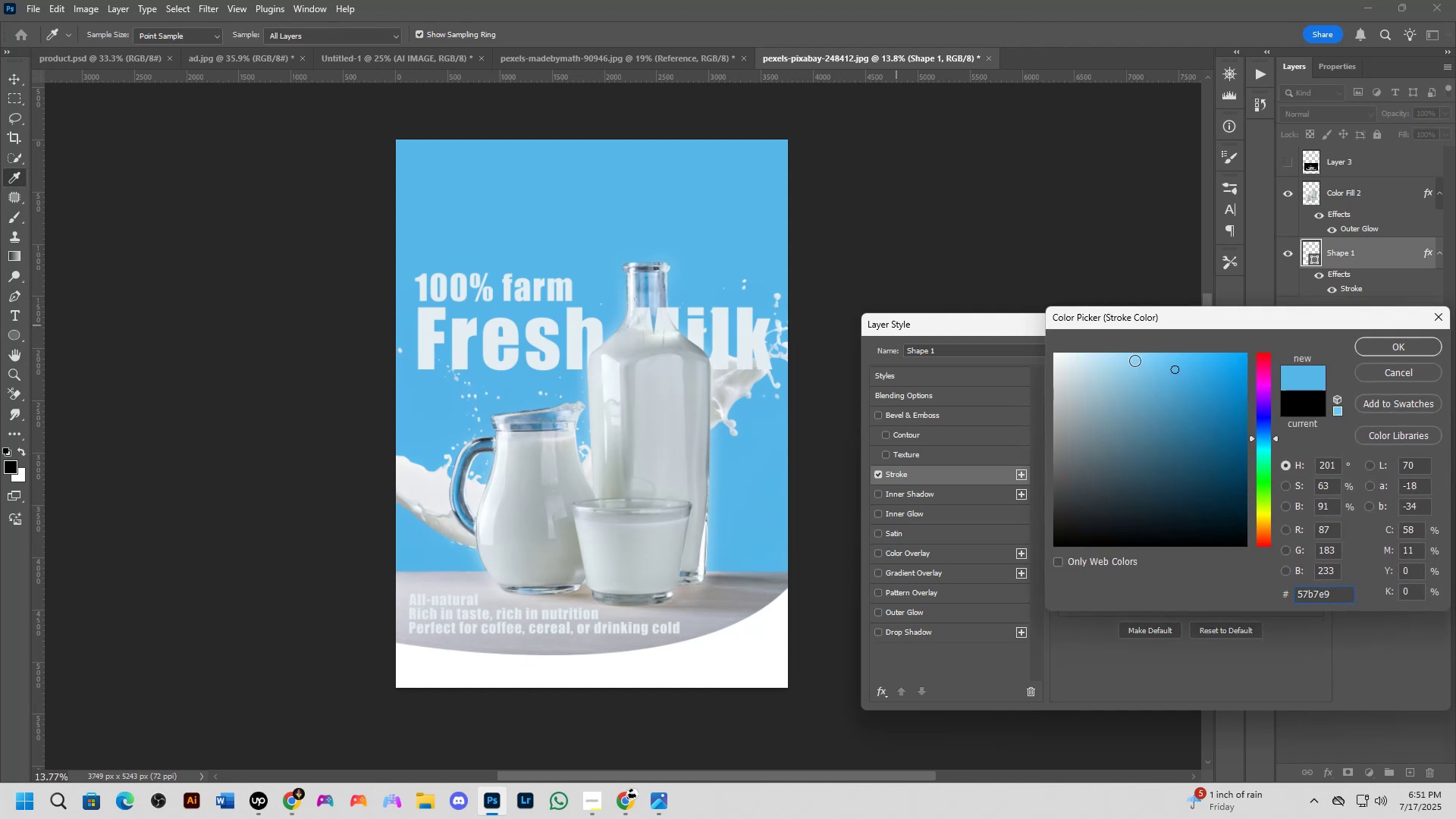 
left_click([1376, 348])
 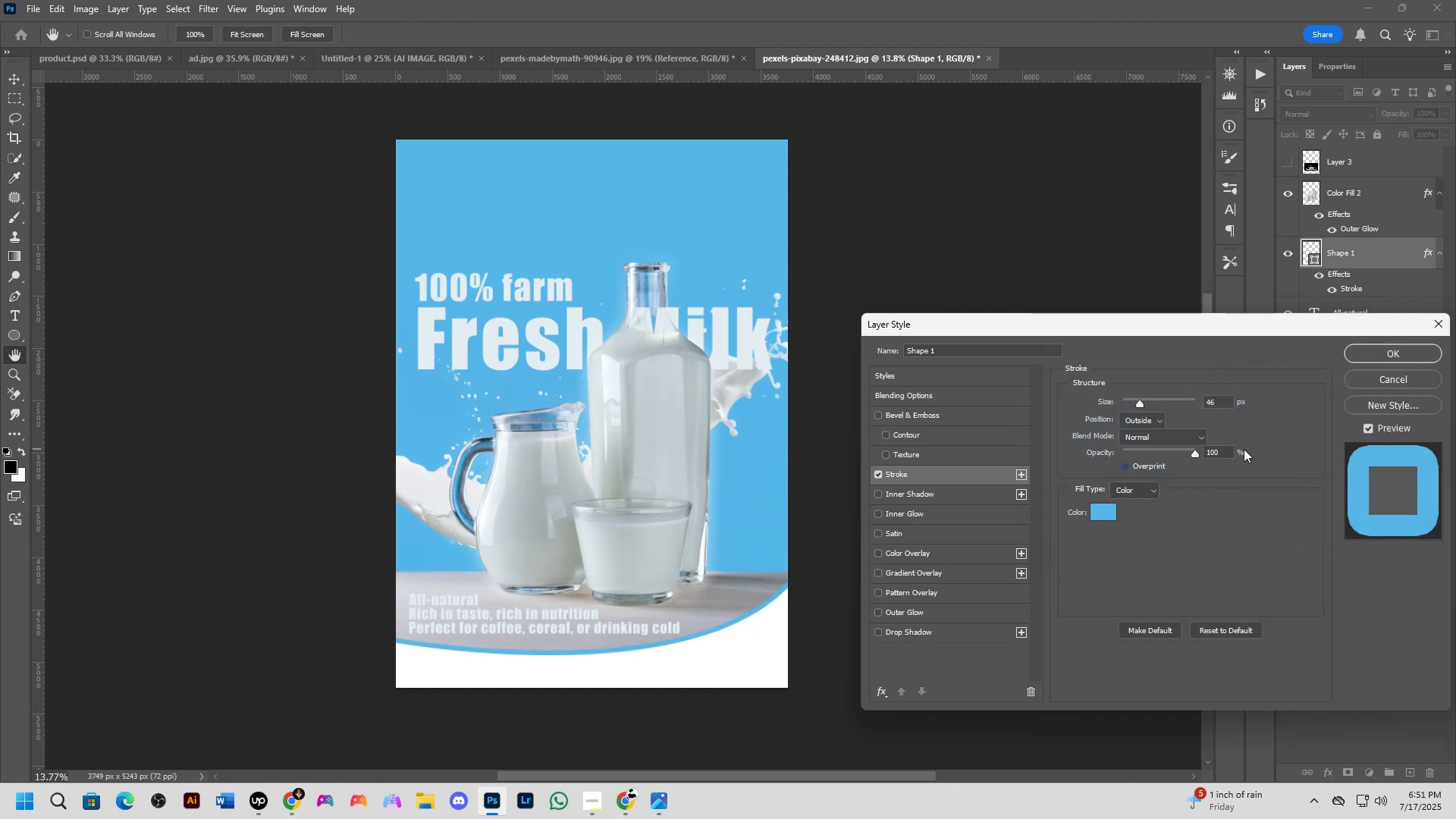 
wait(5.48)
 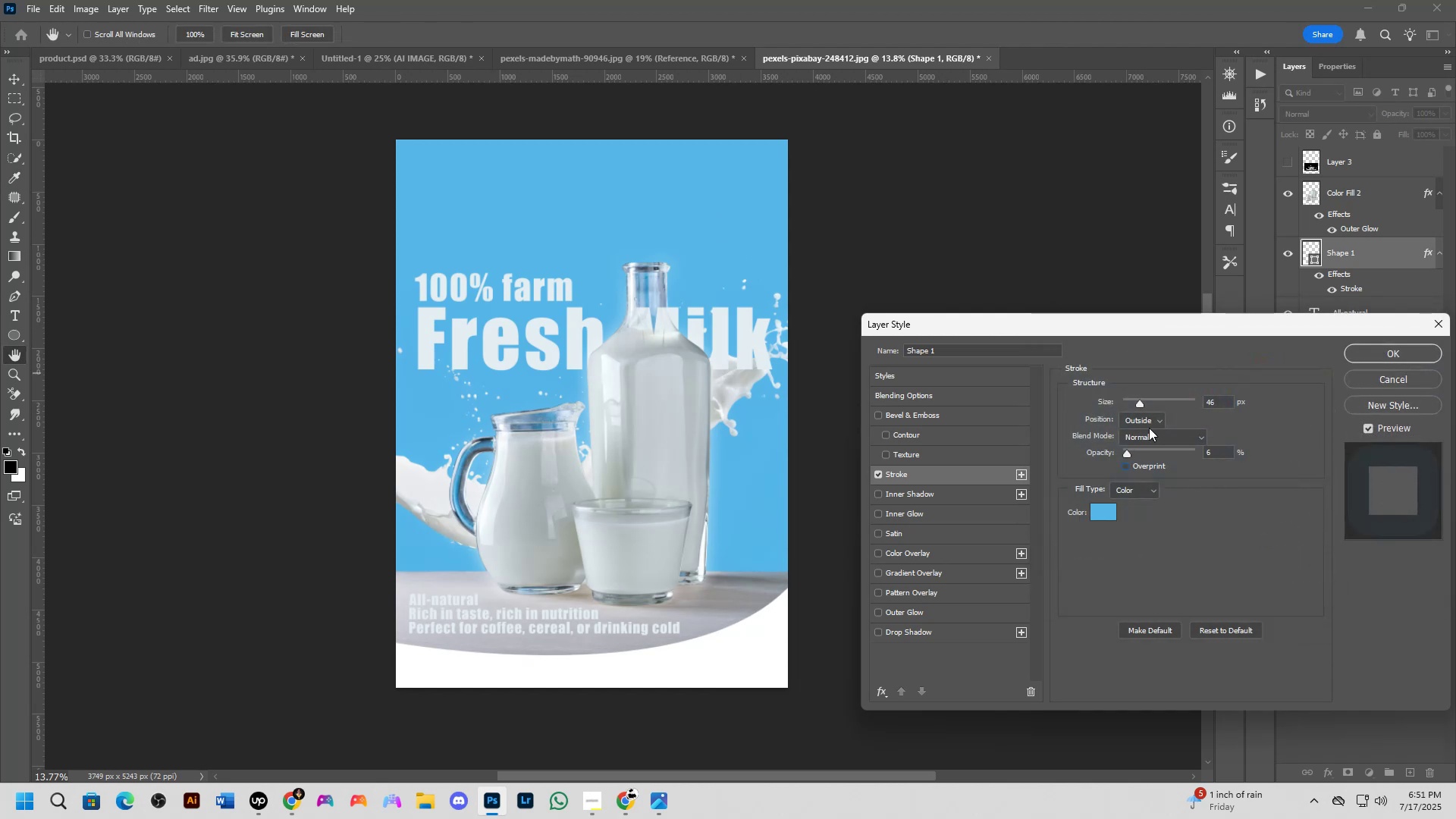 
key(Control+Z)
 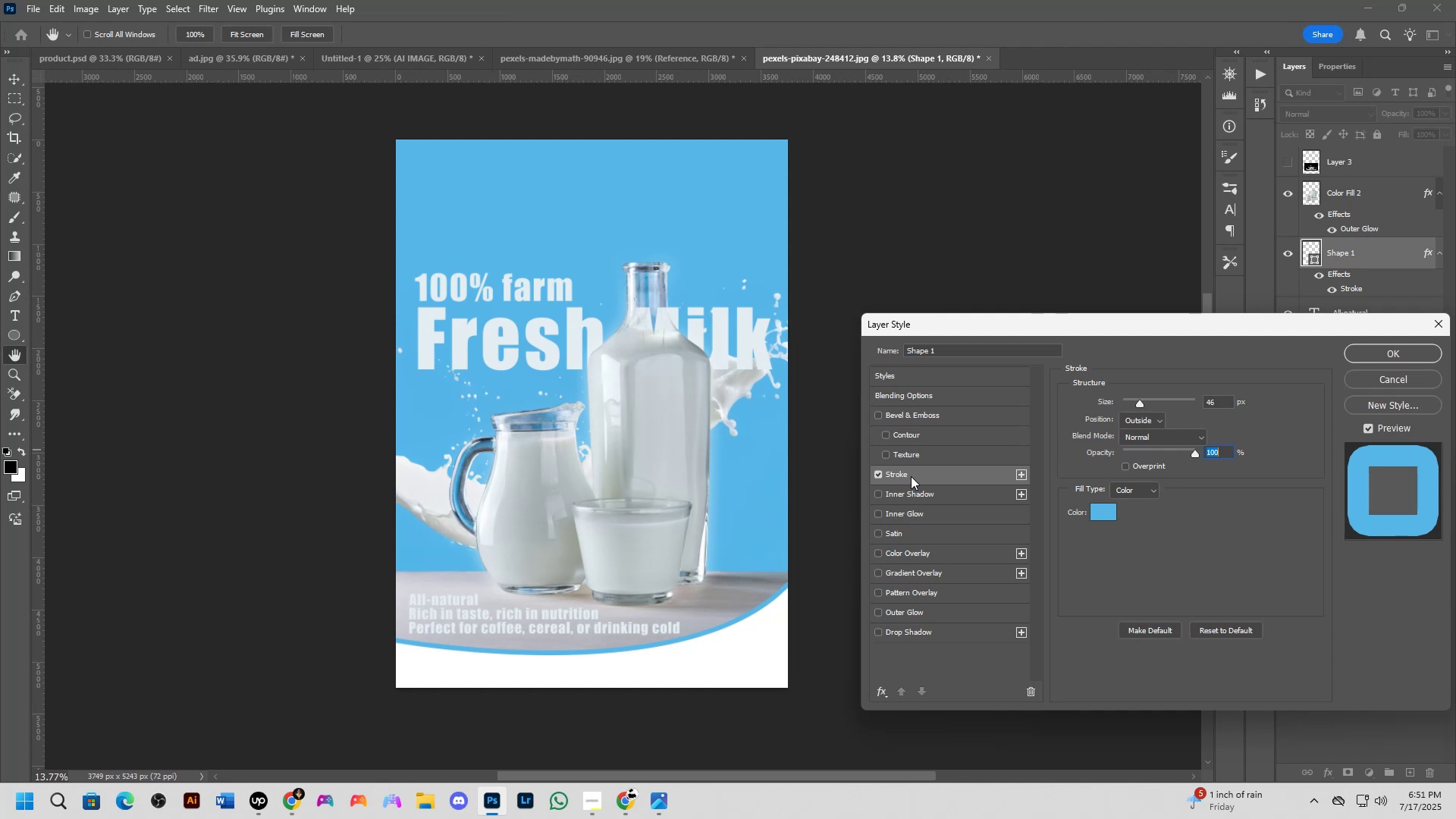 
left_click([874, 472])
 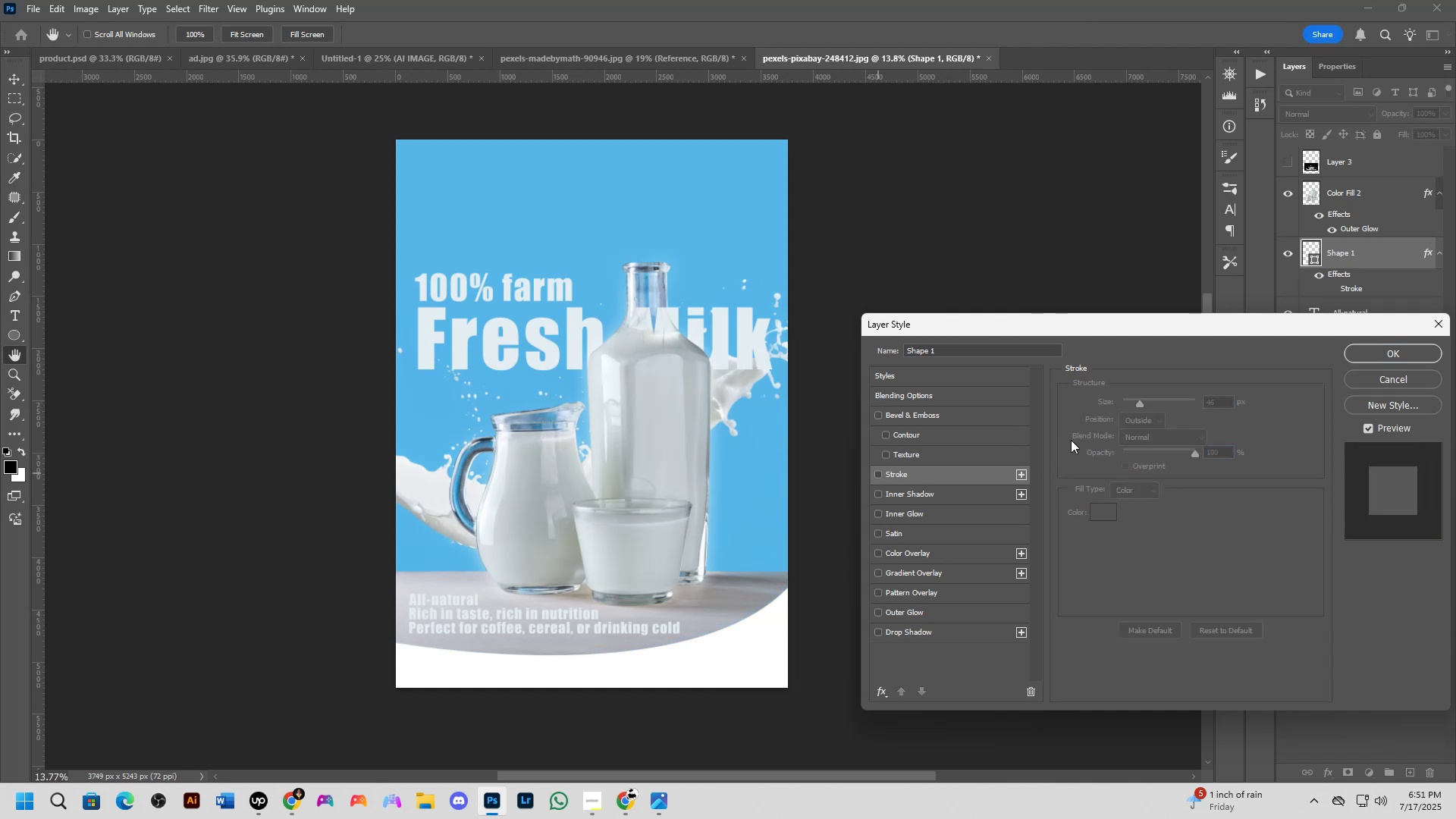 
left_click([1358, 360])
 